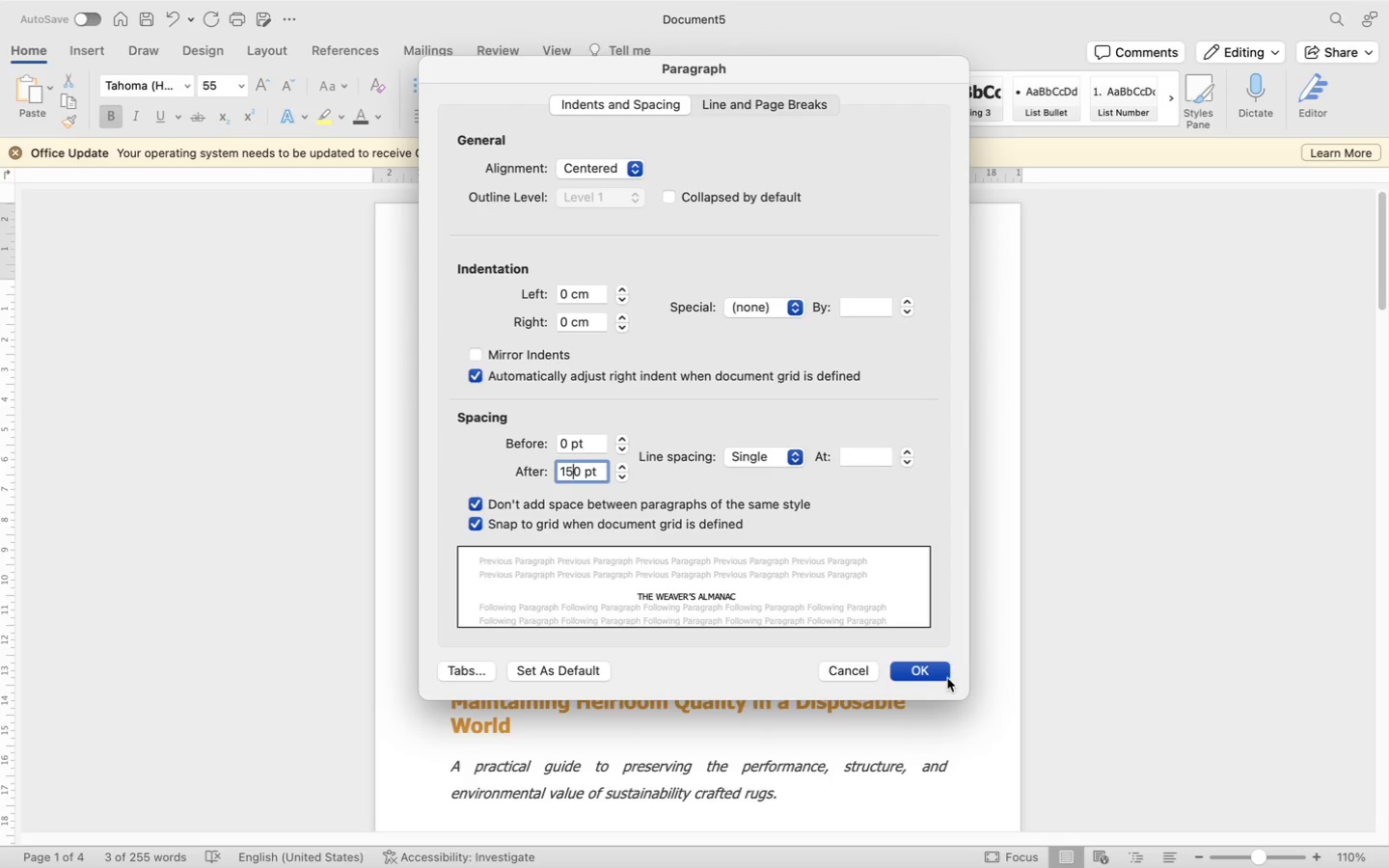 
left_click([927, 670])
 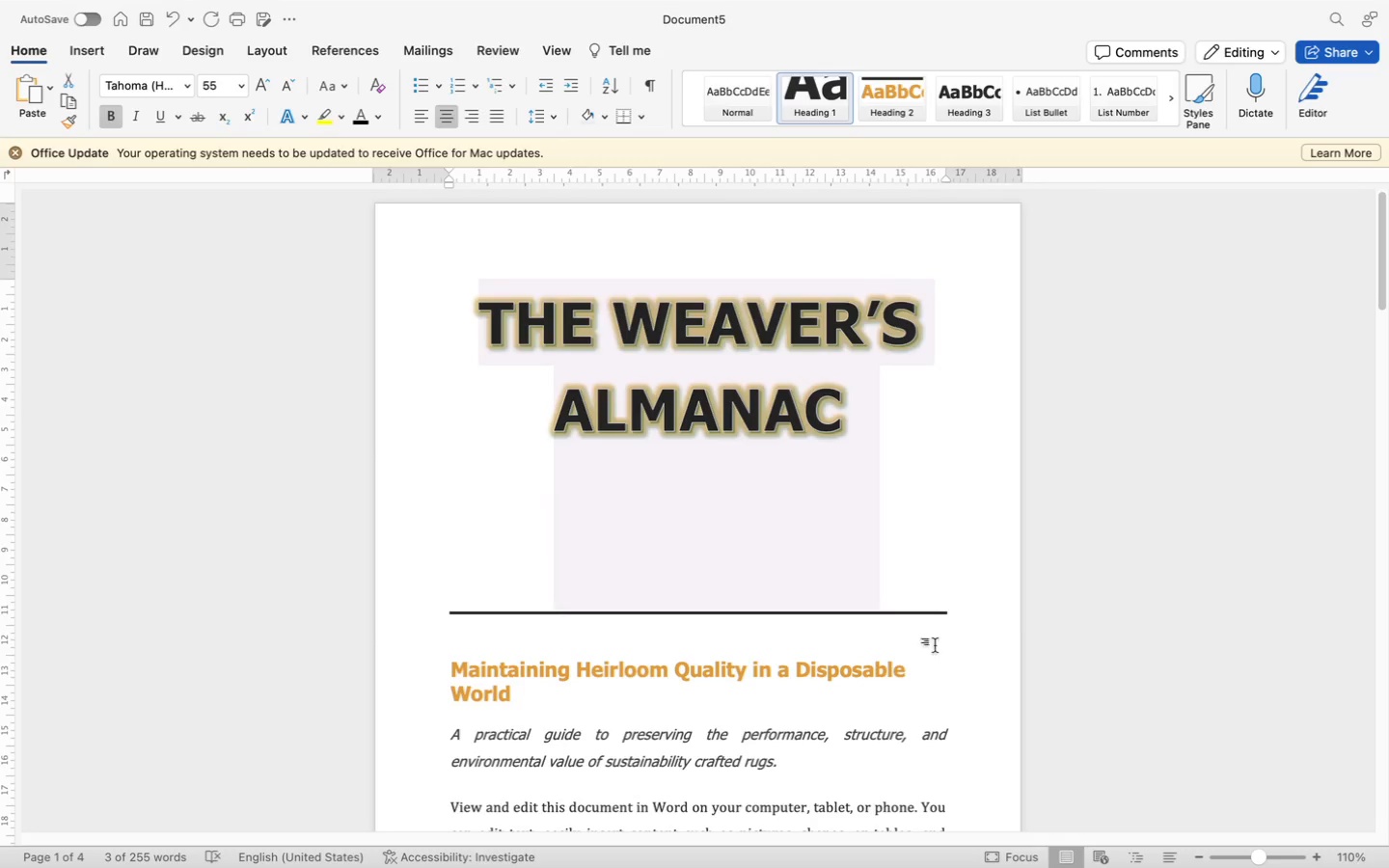 
left_click([1020, 648])
 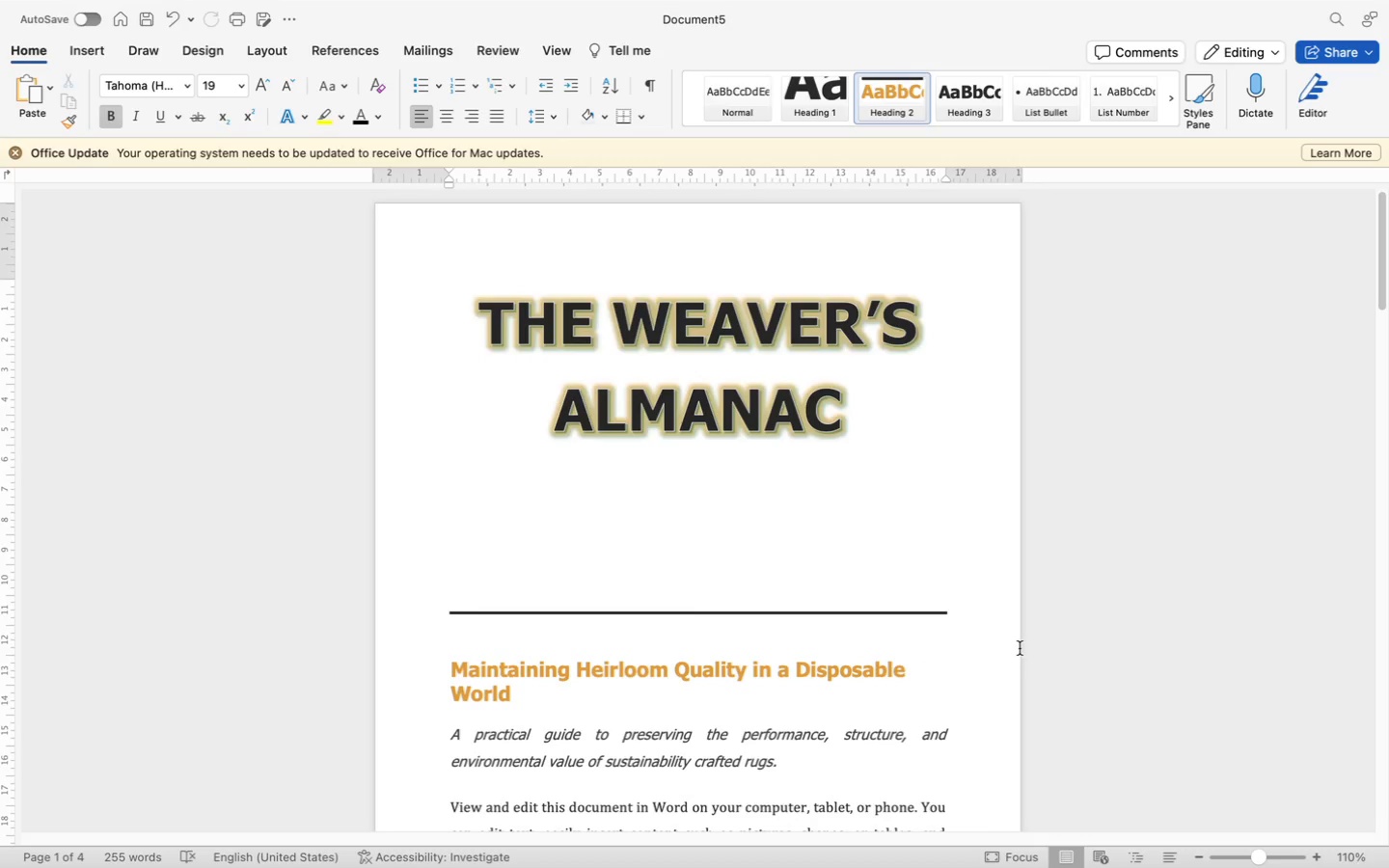 
scroll: coordinate [1020, 648], scroll_direction: down, amount: 8.0
 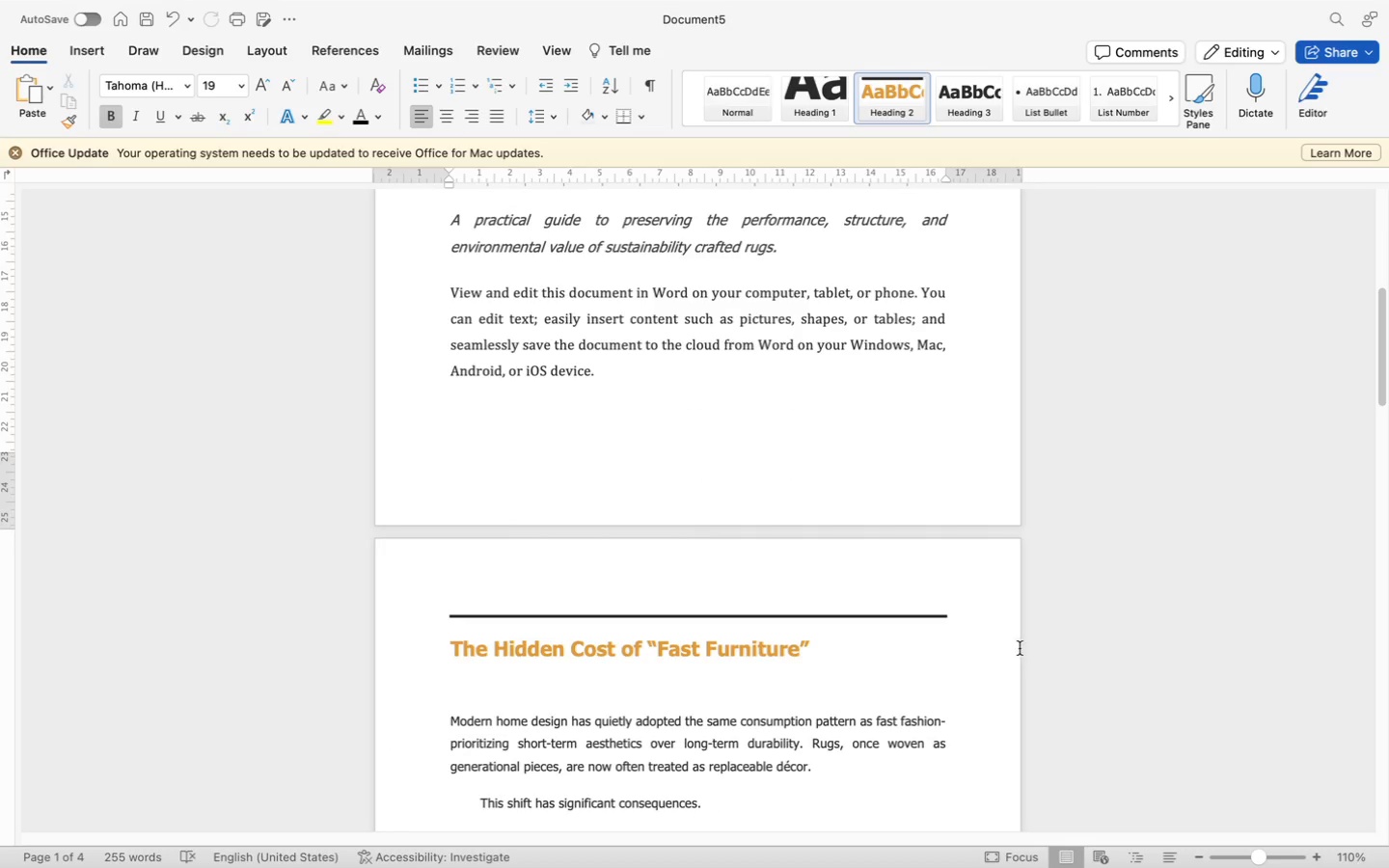 
left_click([659, 583])
 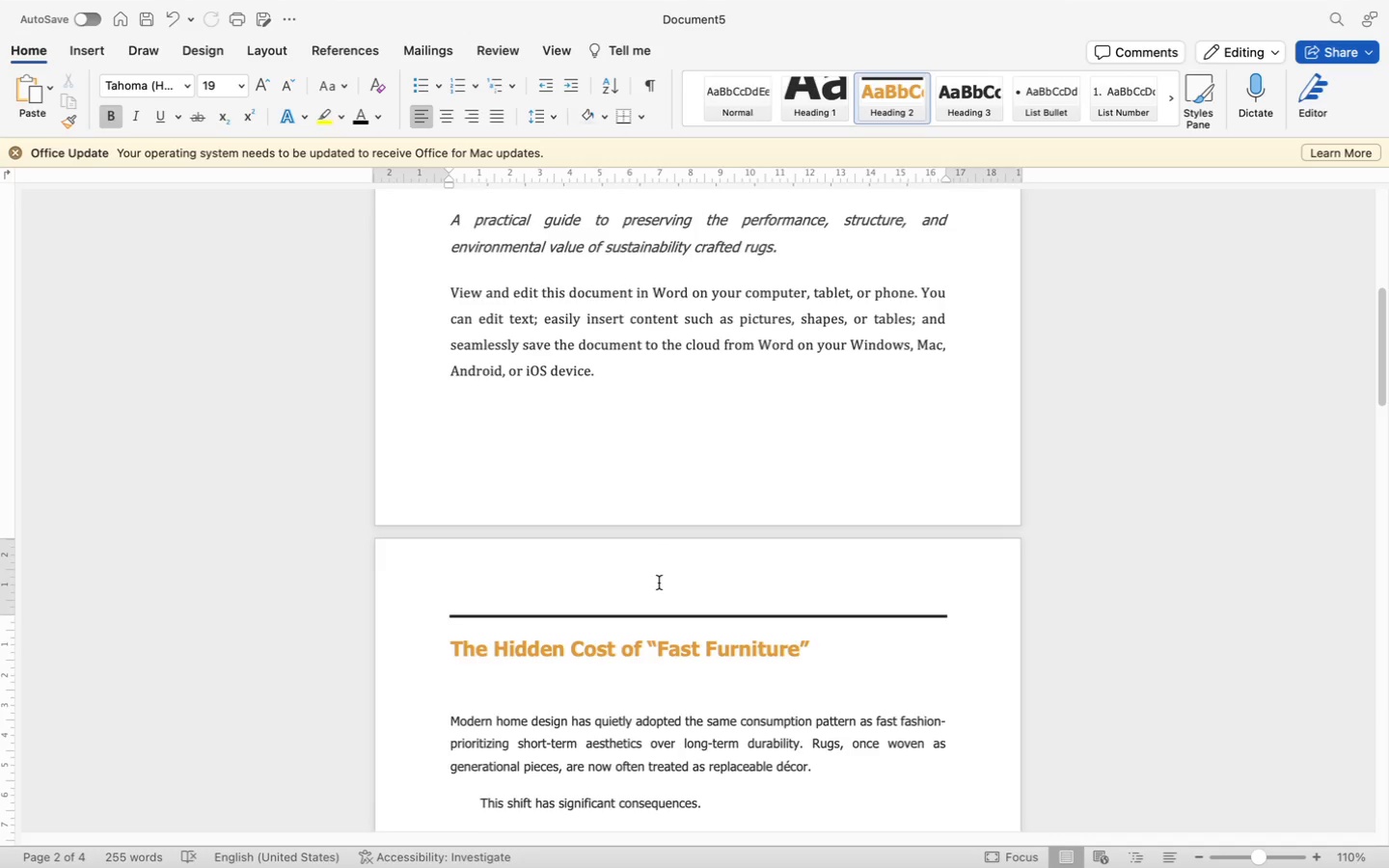 
scroll: coordinate [659, 576], scroll_direction: down, amount: 81.0
 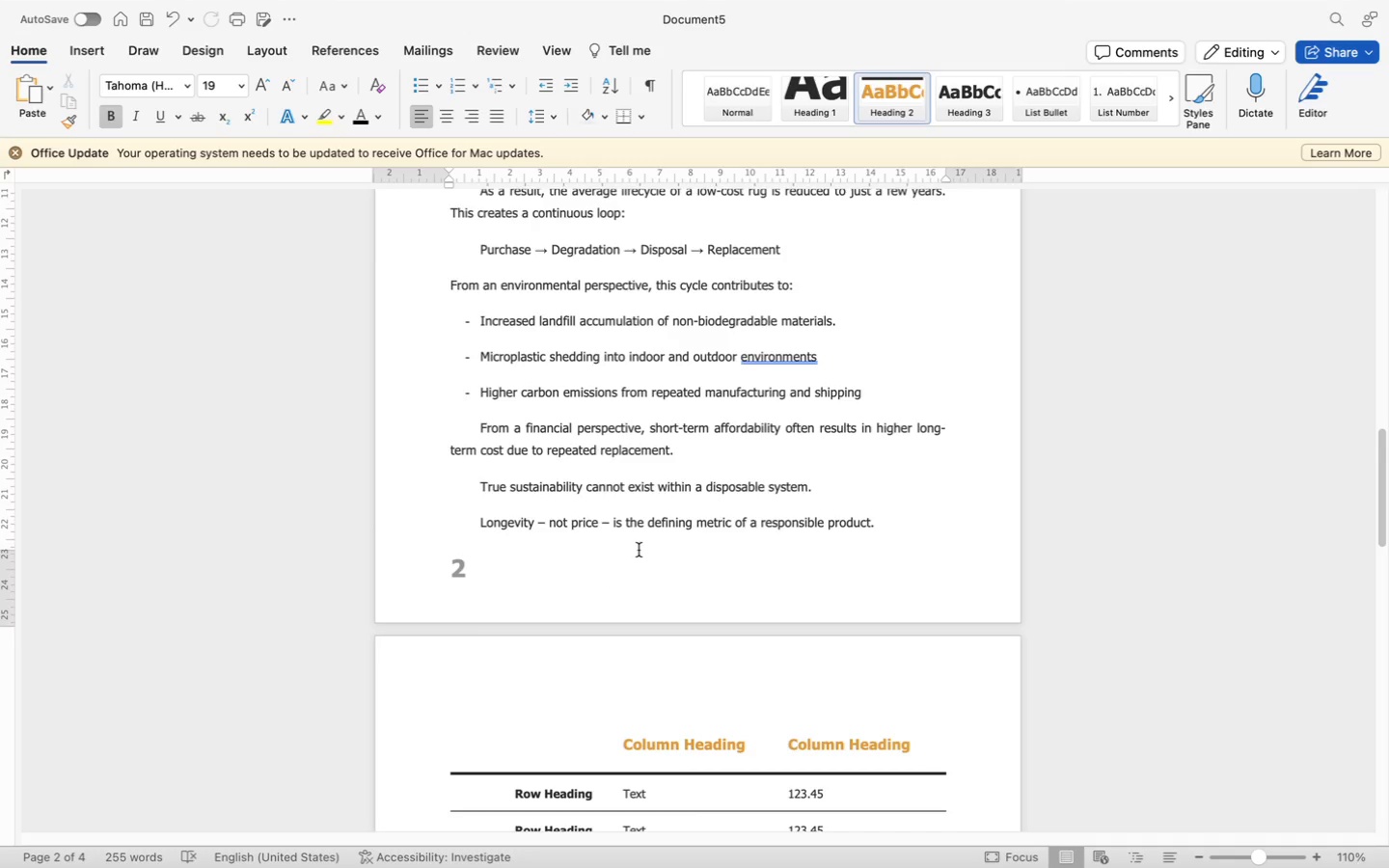 
left_click([640, 546])
 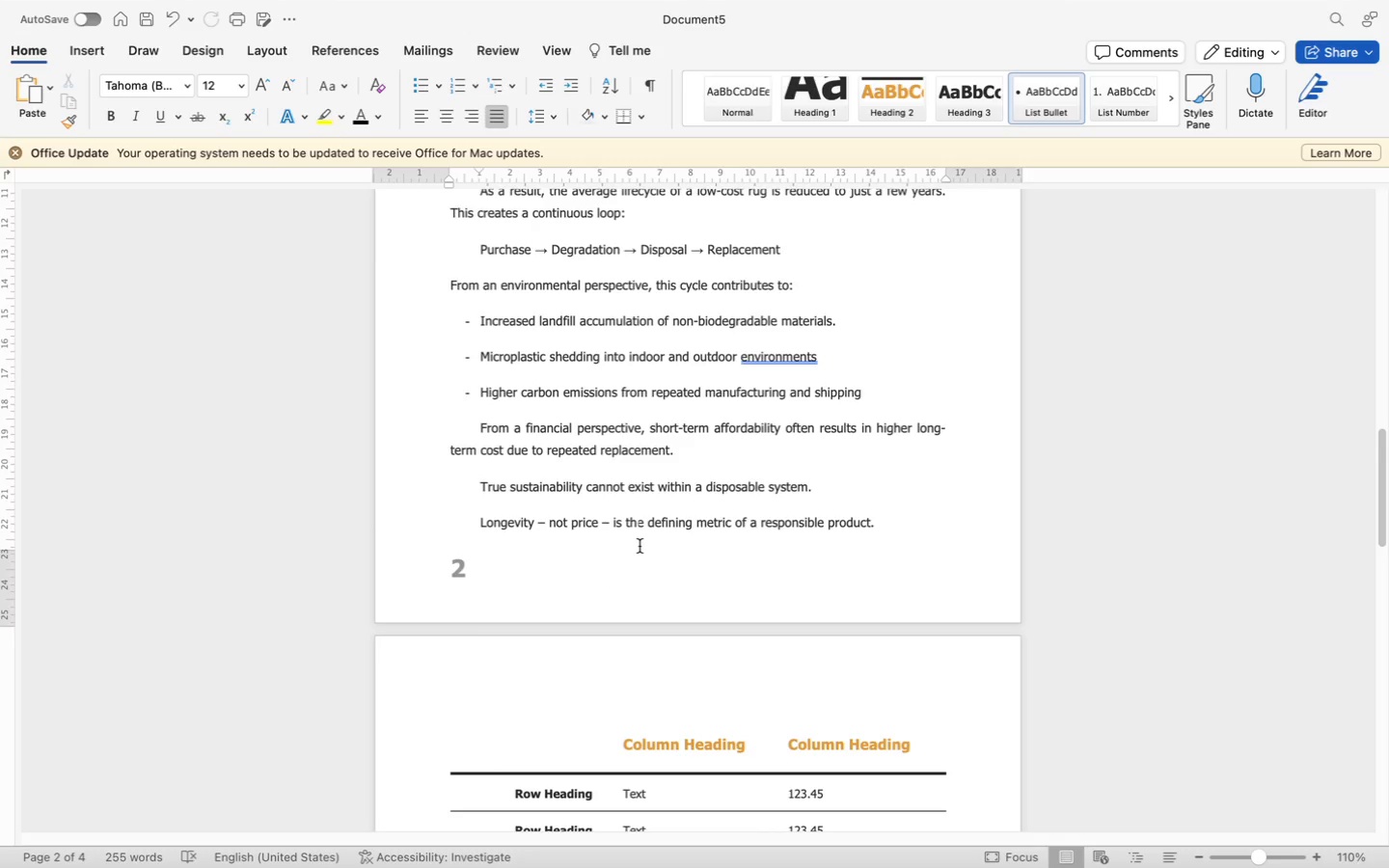 
scroll: coordinate [640, 546], scroll_direction: down, amount: 27.0
 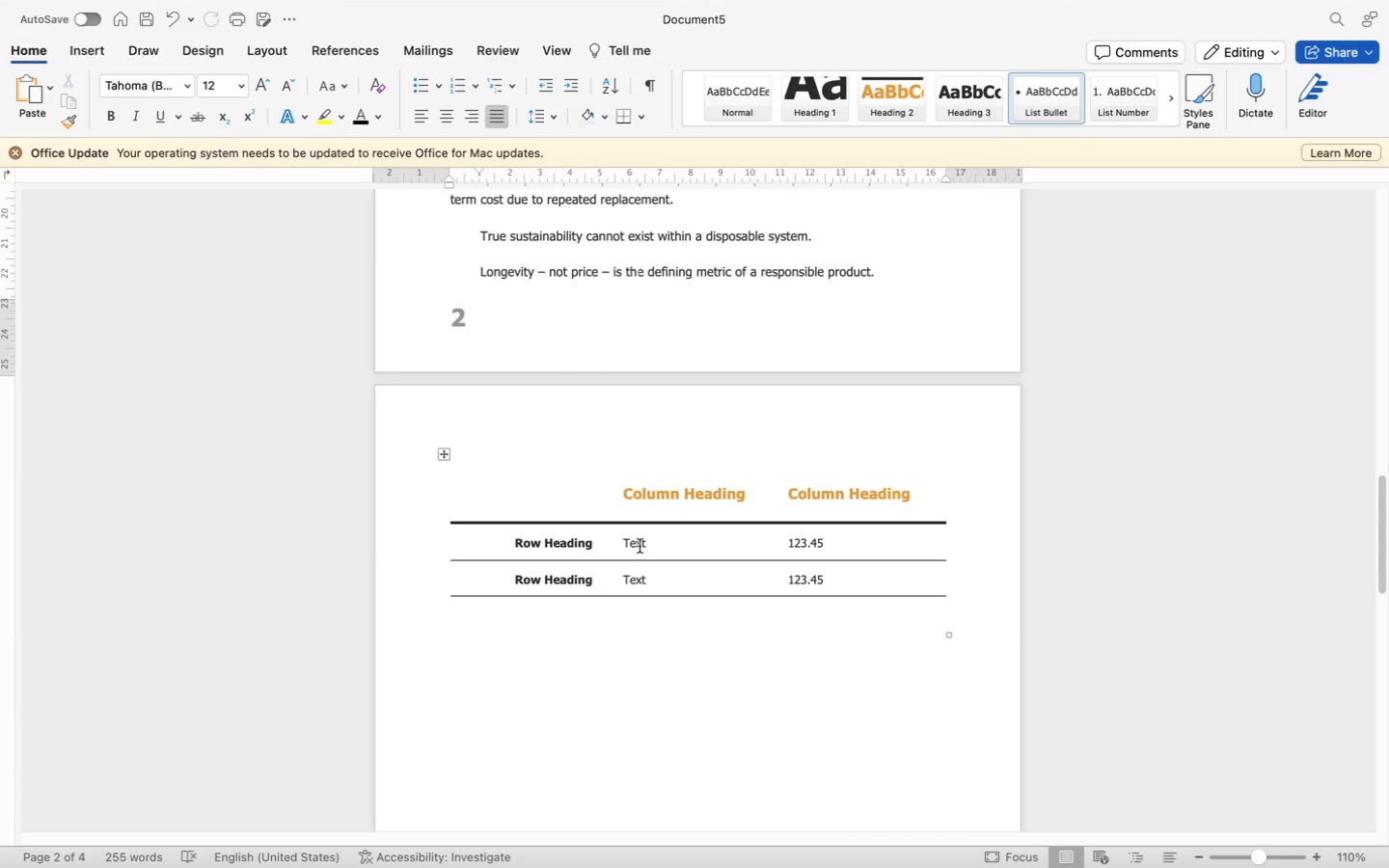 
scroll: coordinate [640, 539], scroll_direction: up, amount: 45.0
 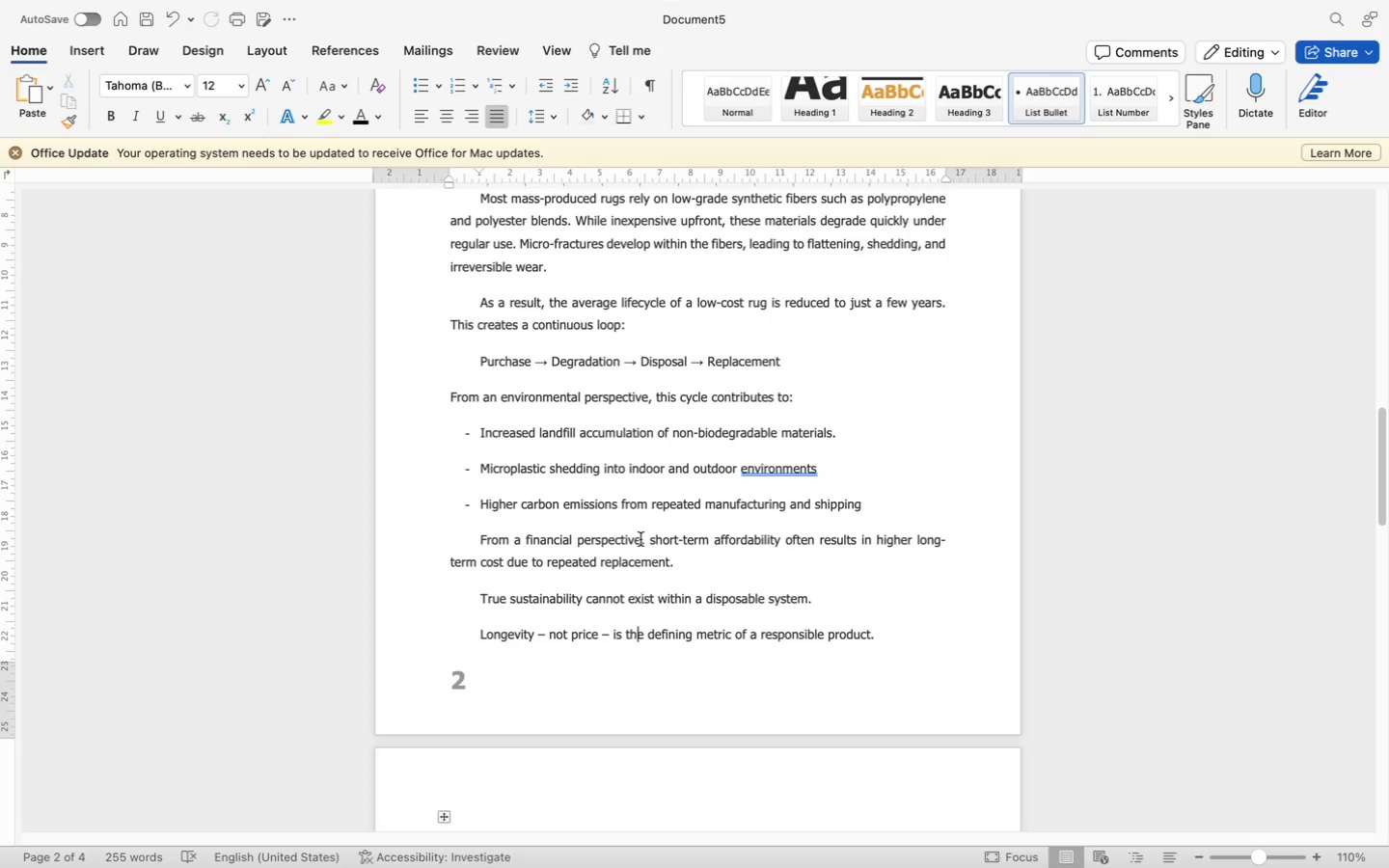 
wait(12.65)
 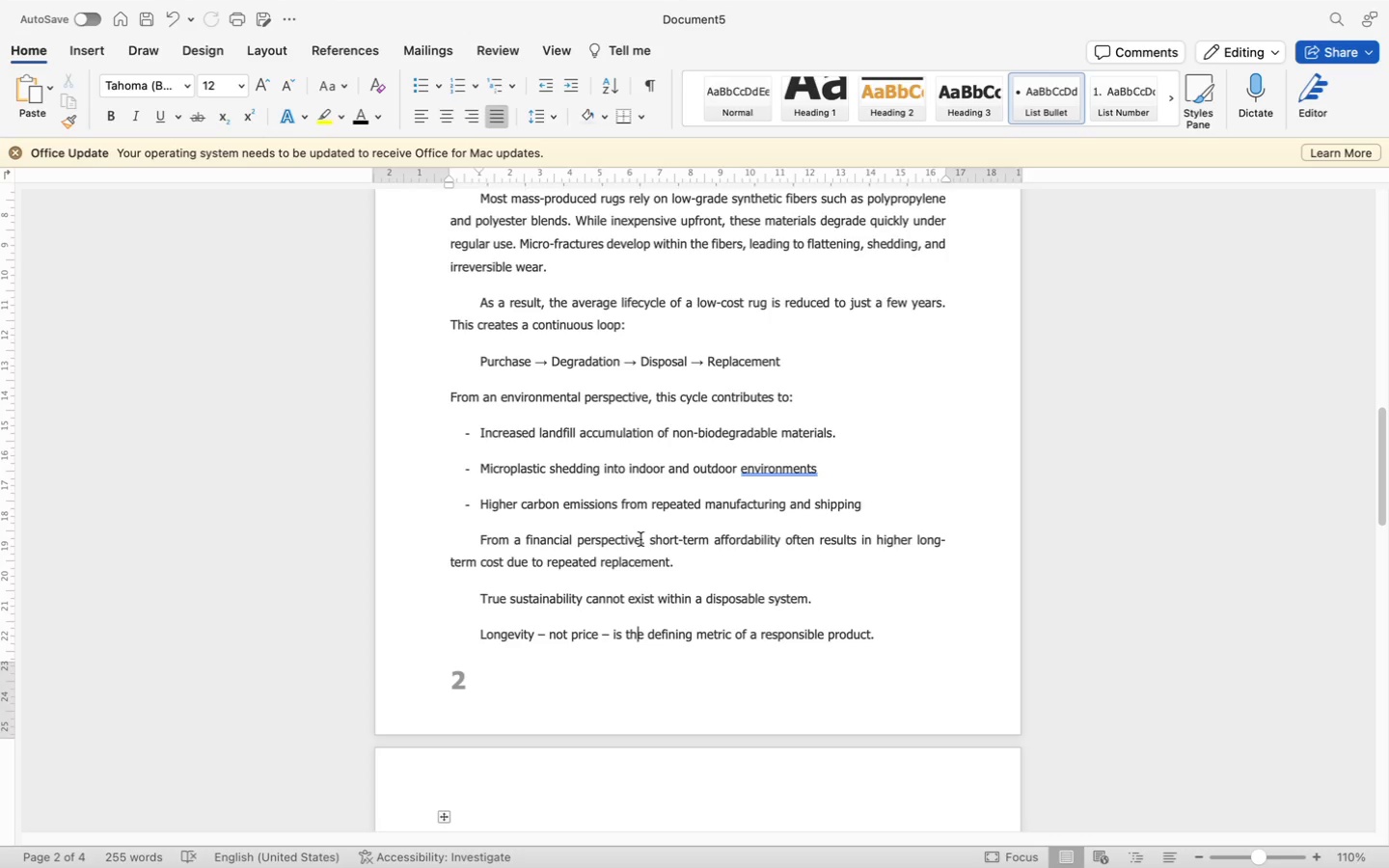 
scroll: coordinate [770, 596], scroll_direction: down, amount: 37.0
 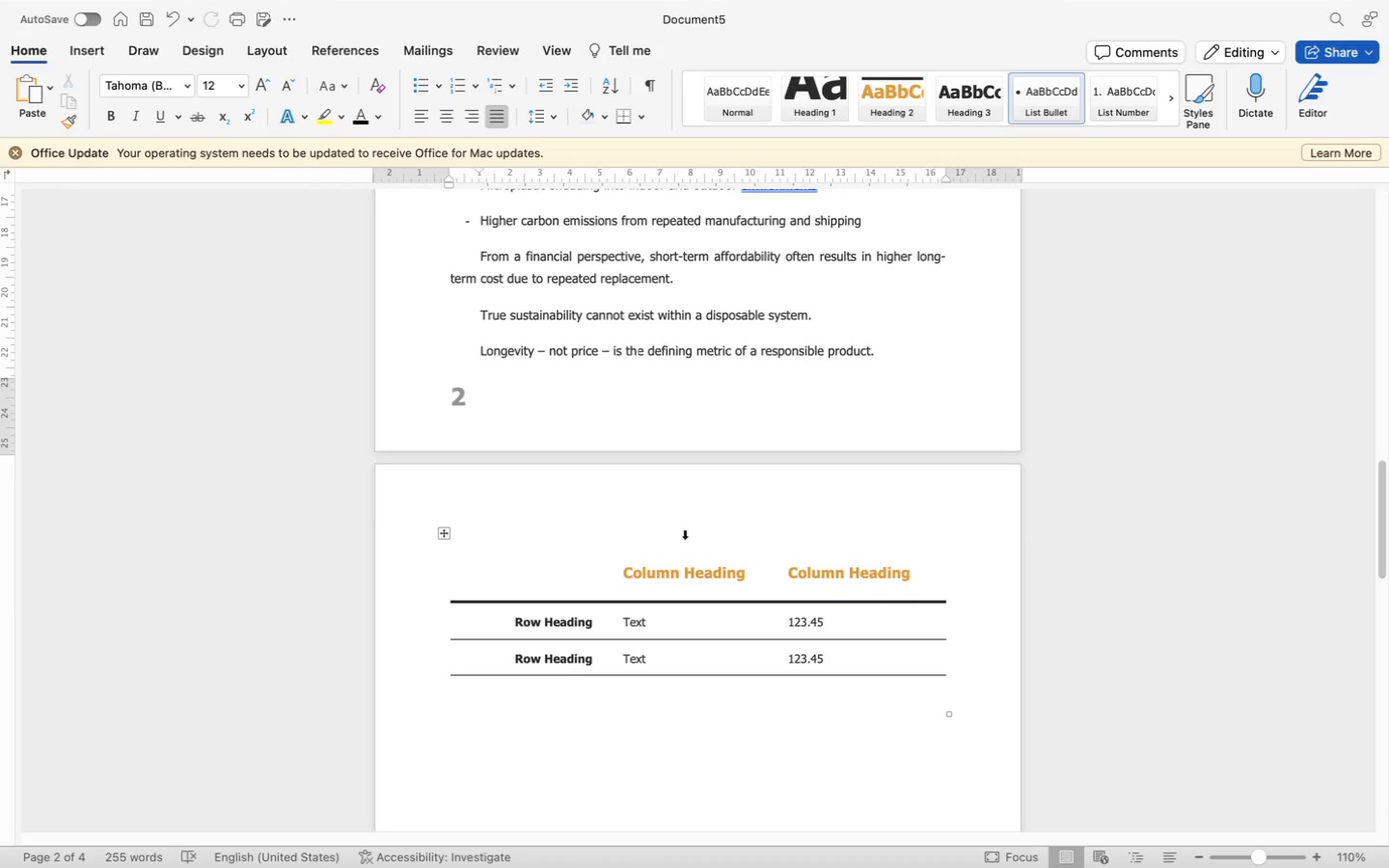 
scroll: coordinate [777, 506], scroll_direction: up, amount: 64.0
 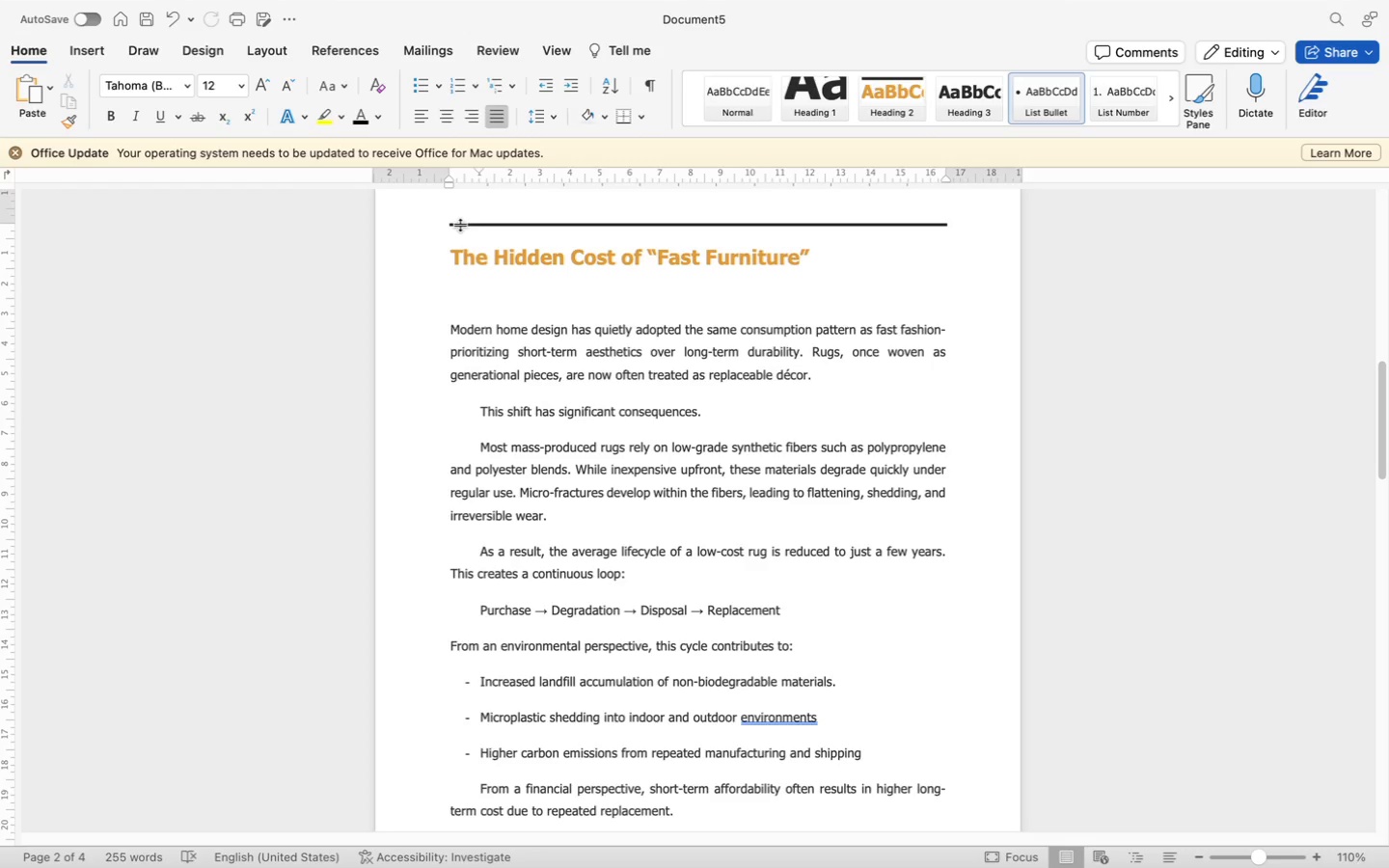 
left_click_drag(start_coordinate=[447, 225], to_coordinate=[903, 339])
 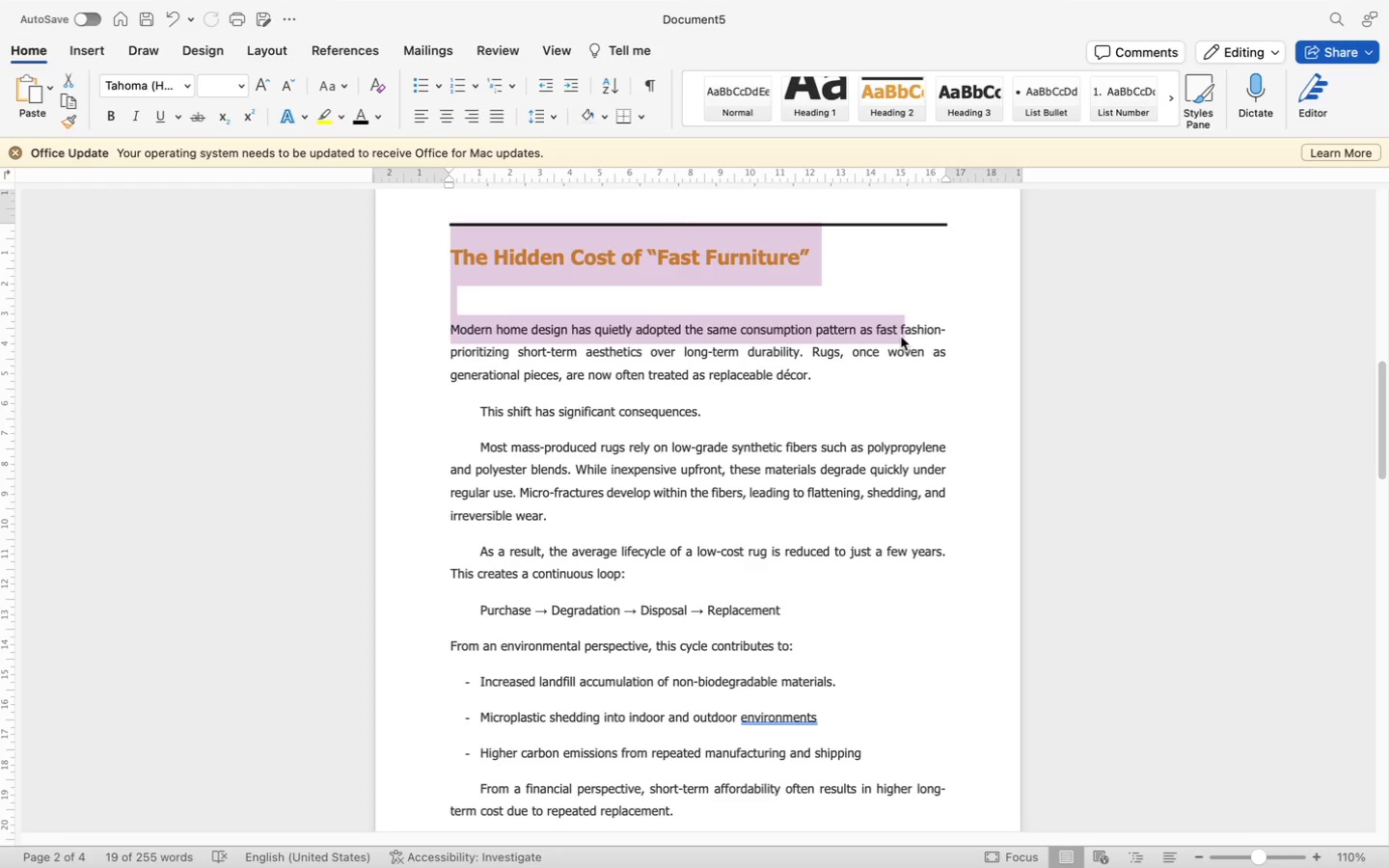 
key(Meta+CommandLeft)
 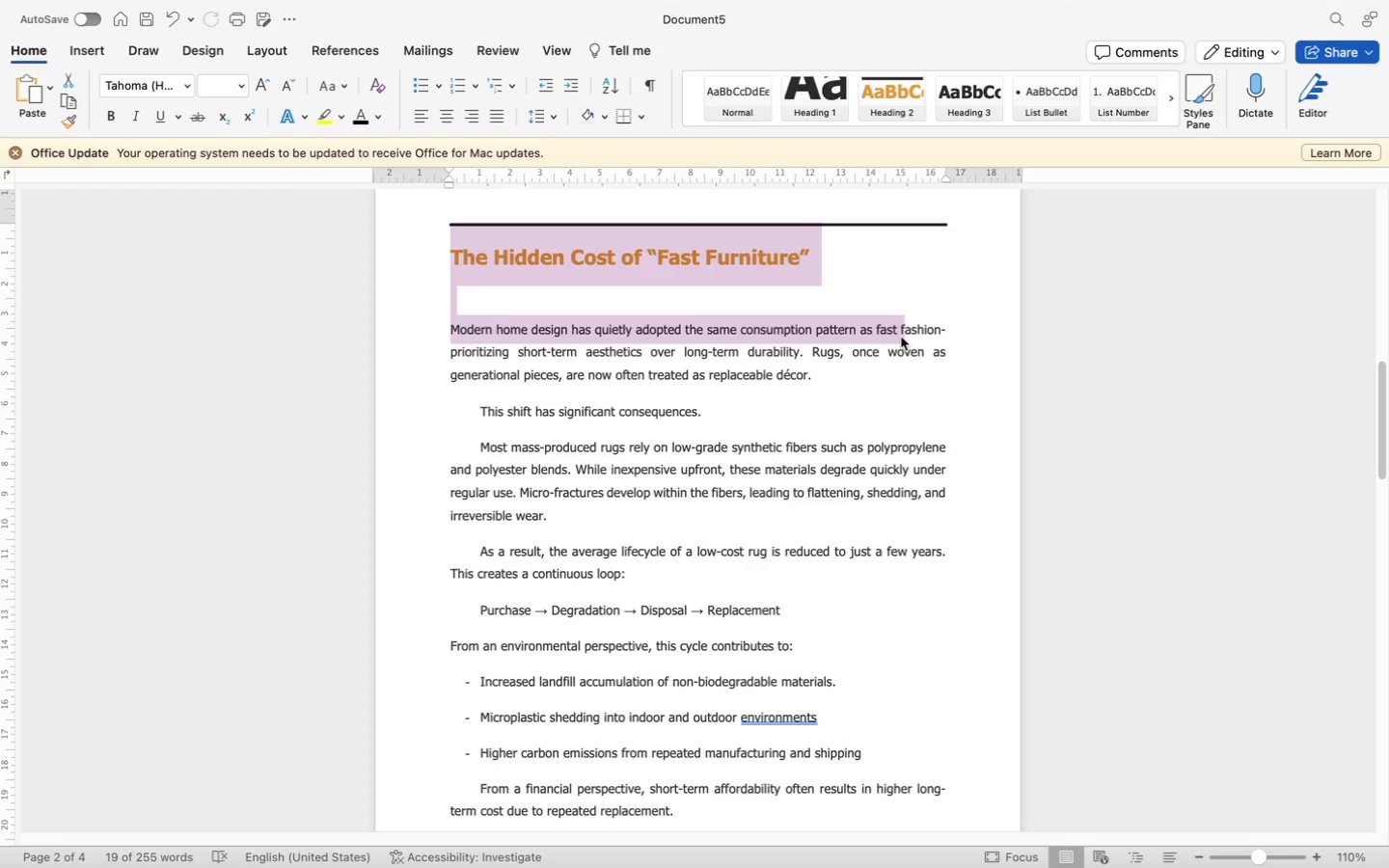 
key(Meta+C)
 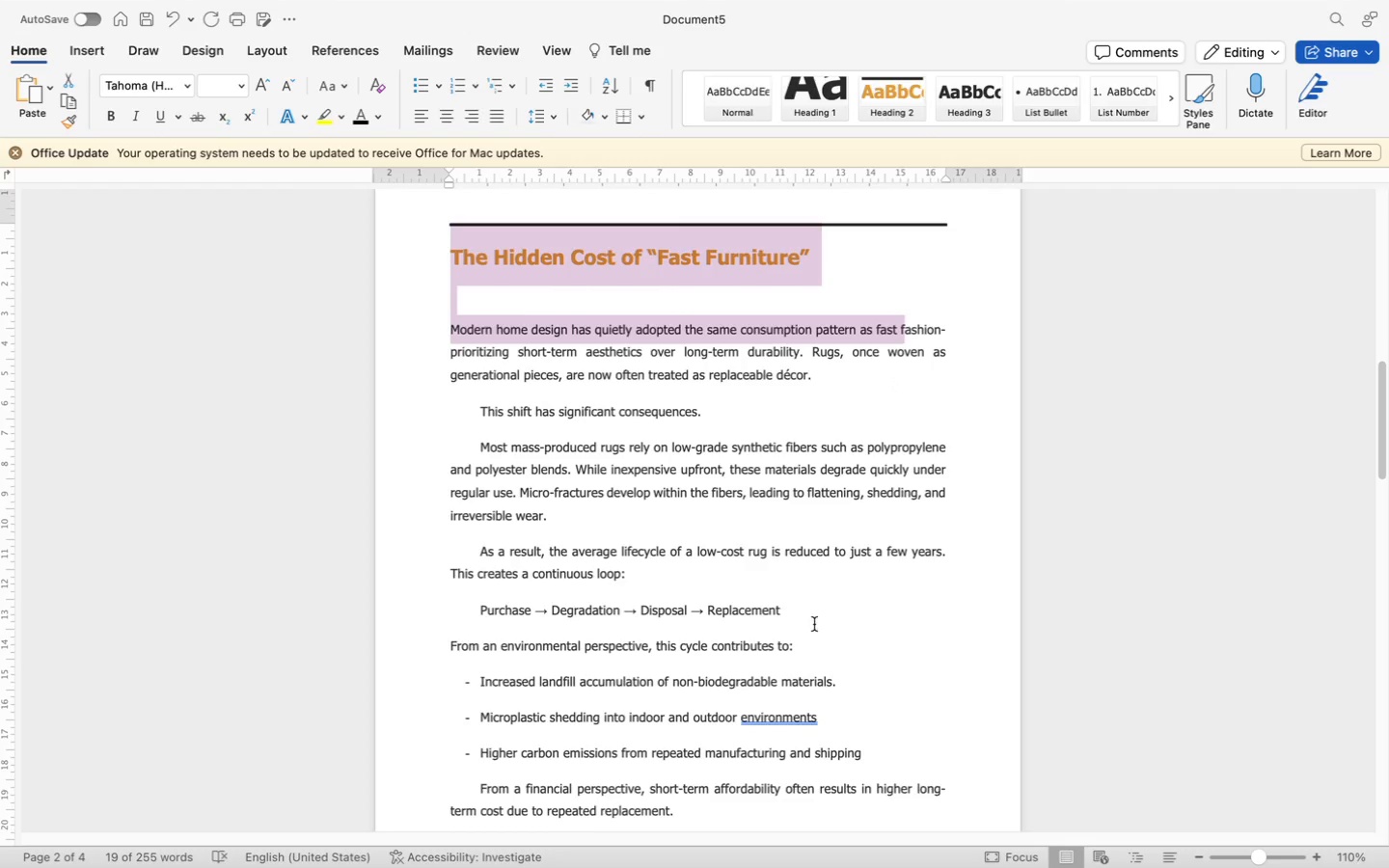 
scroll: coordinate [814, 624], scroll_direction: down, amount: 65.0
 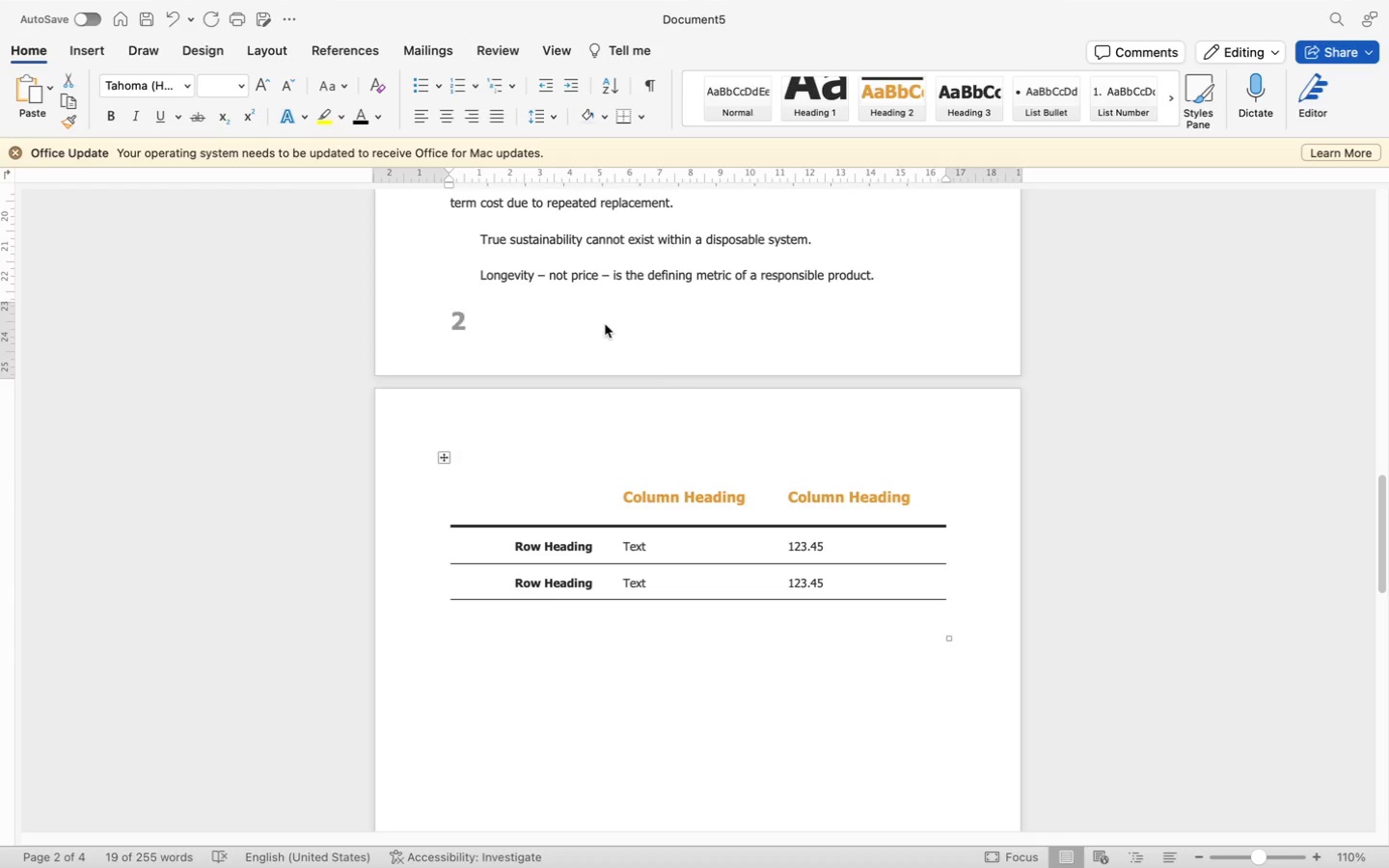 
left_click([605, 324])
 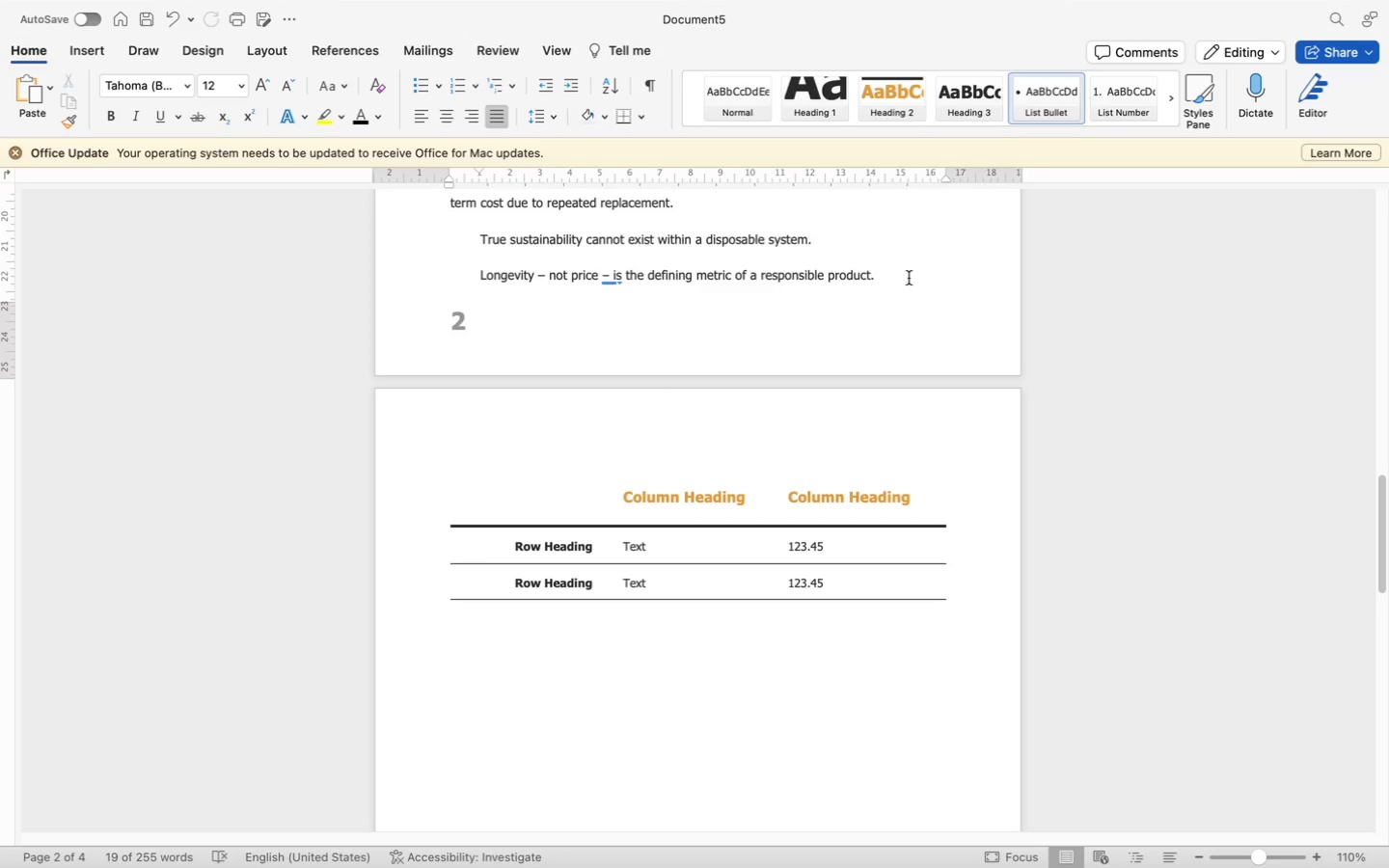 
left_click([909, 278])
 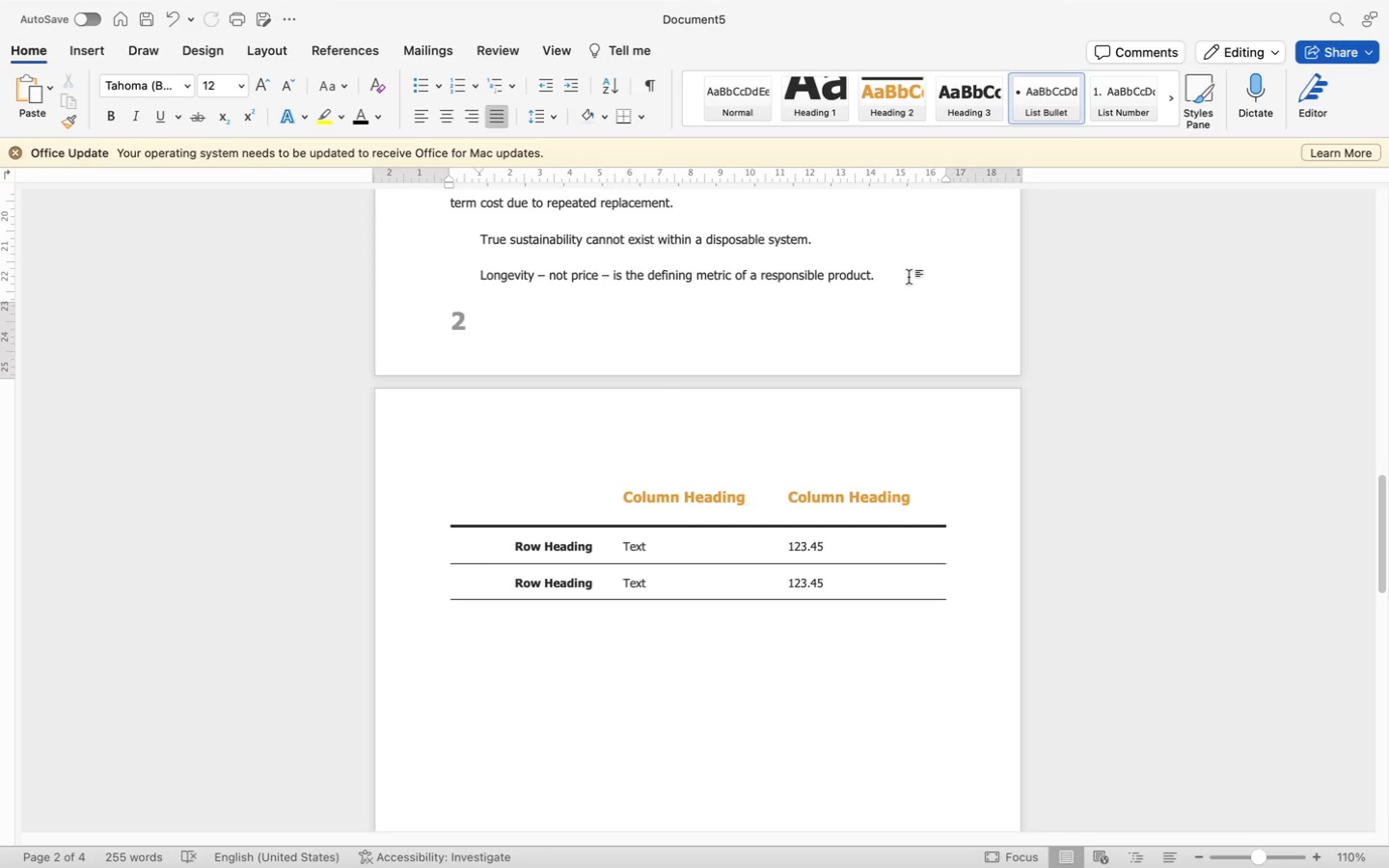 
key(Enter)
 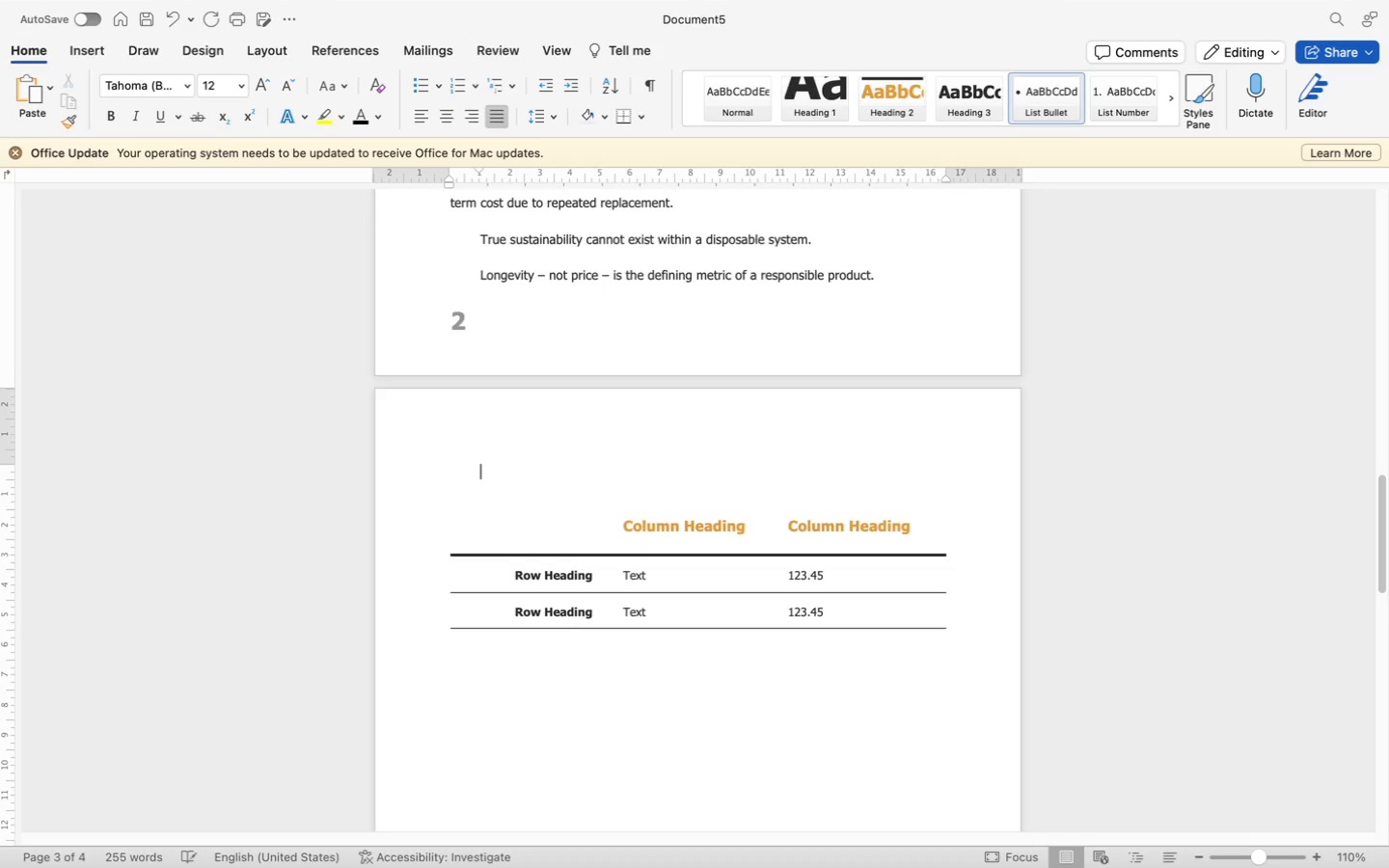 
key(Meta+CommandLeft)
 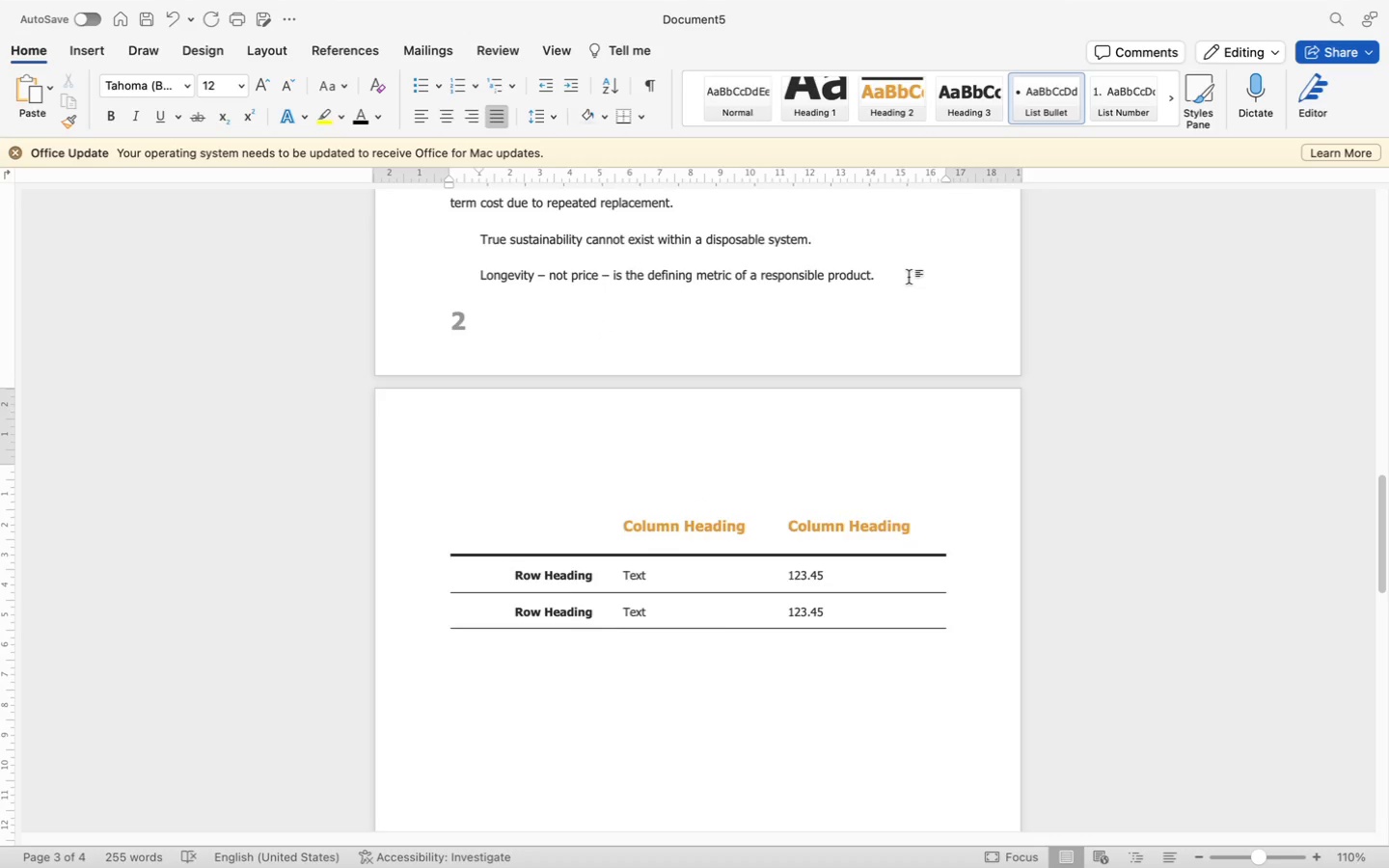 
key(Meta+V)
 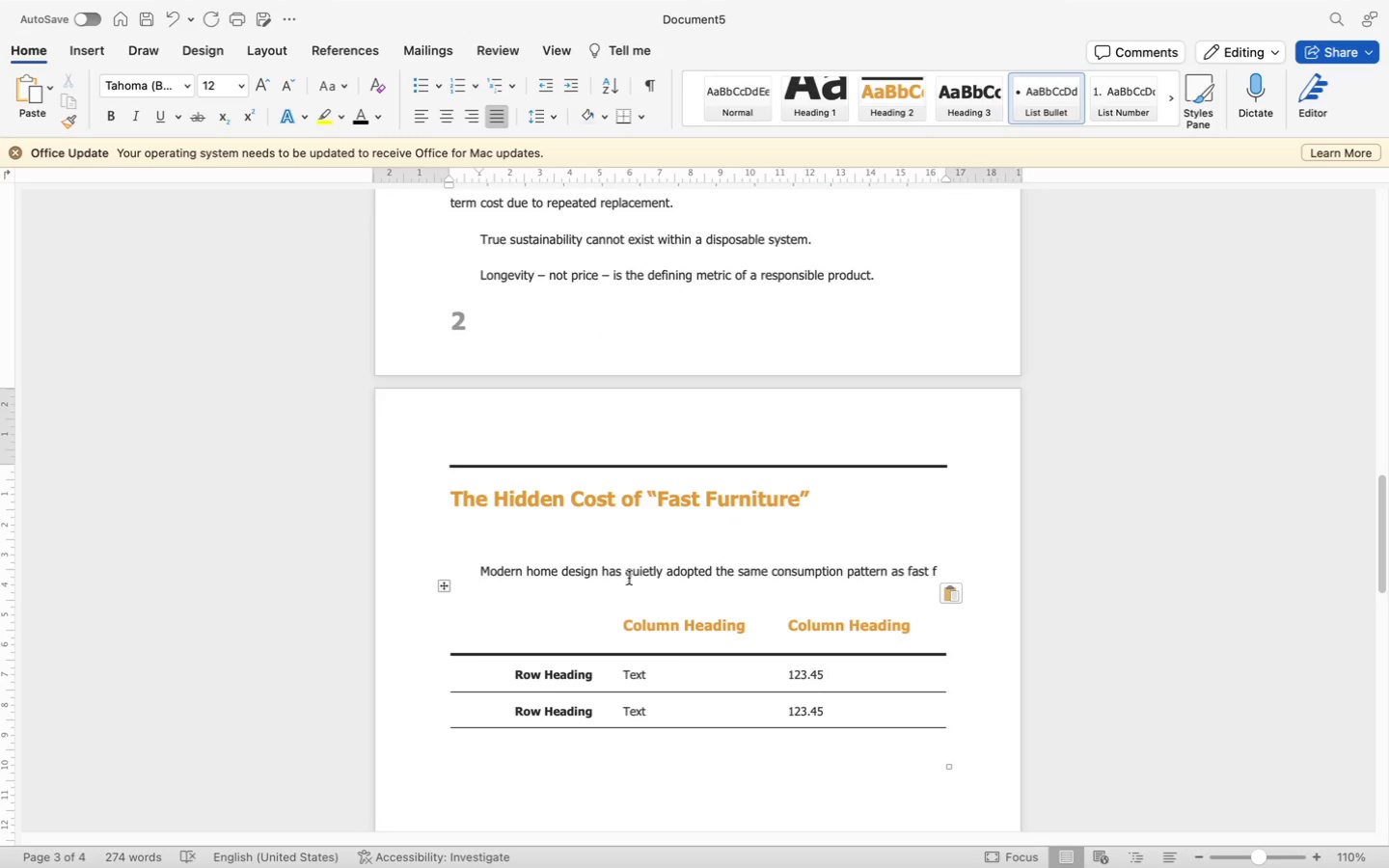 
left_click_drag(start_coordinate=[827, 495], to_coordinate=[563, 500])
 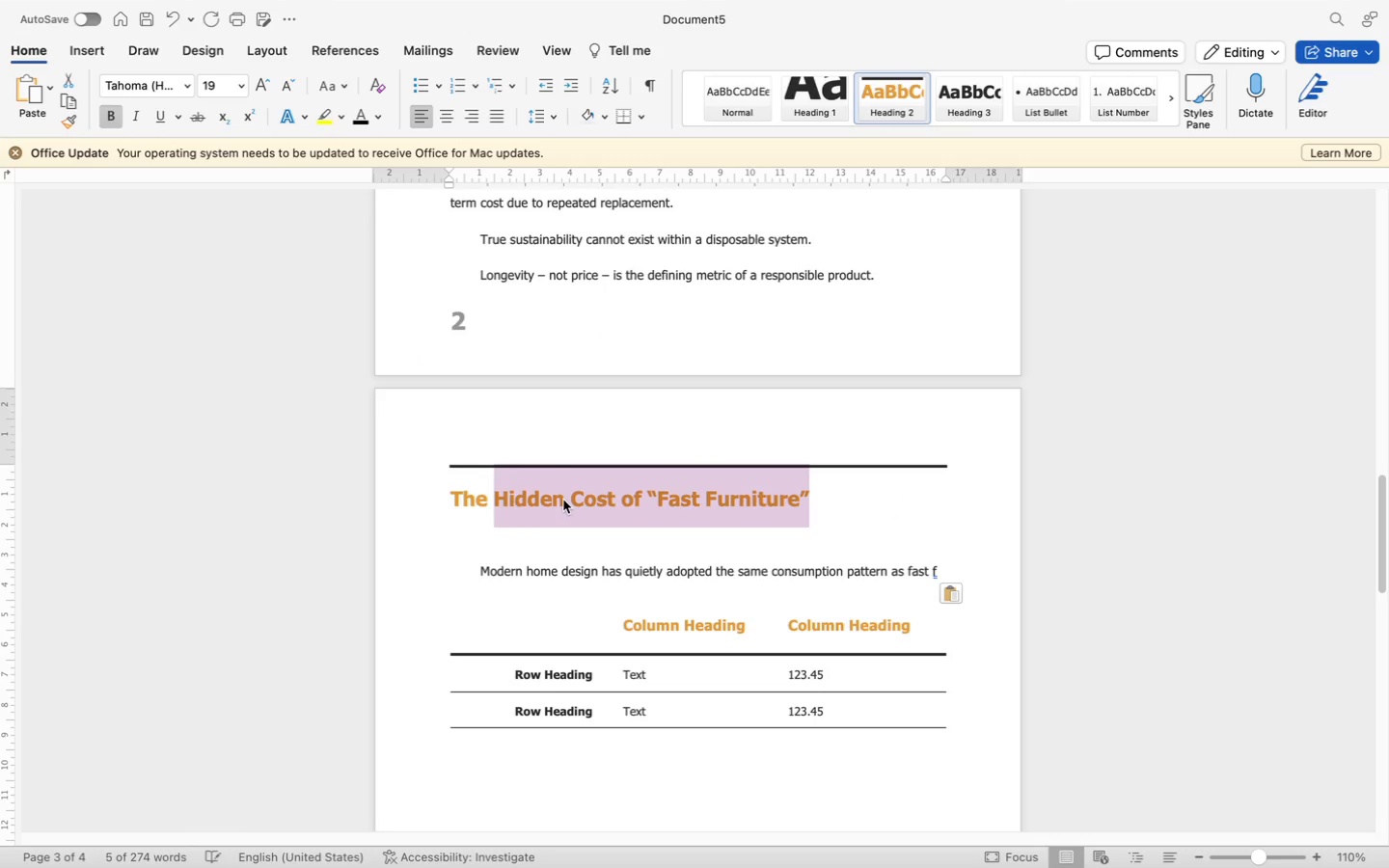 
type(Material Science Behind Sustainable Rugs)
 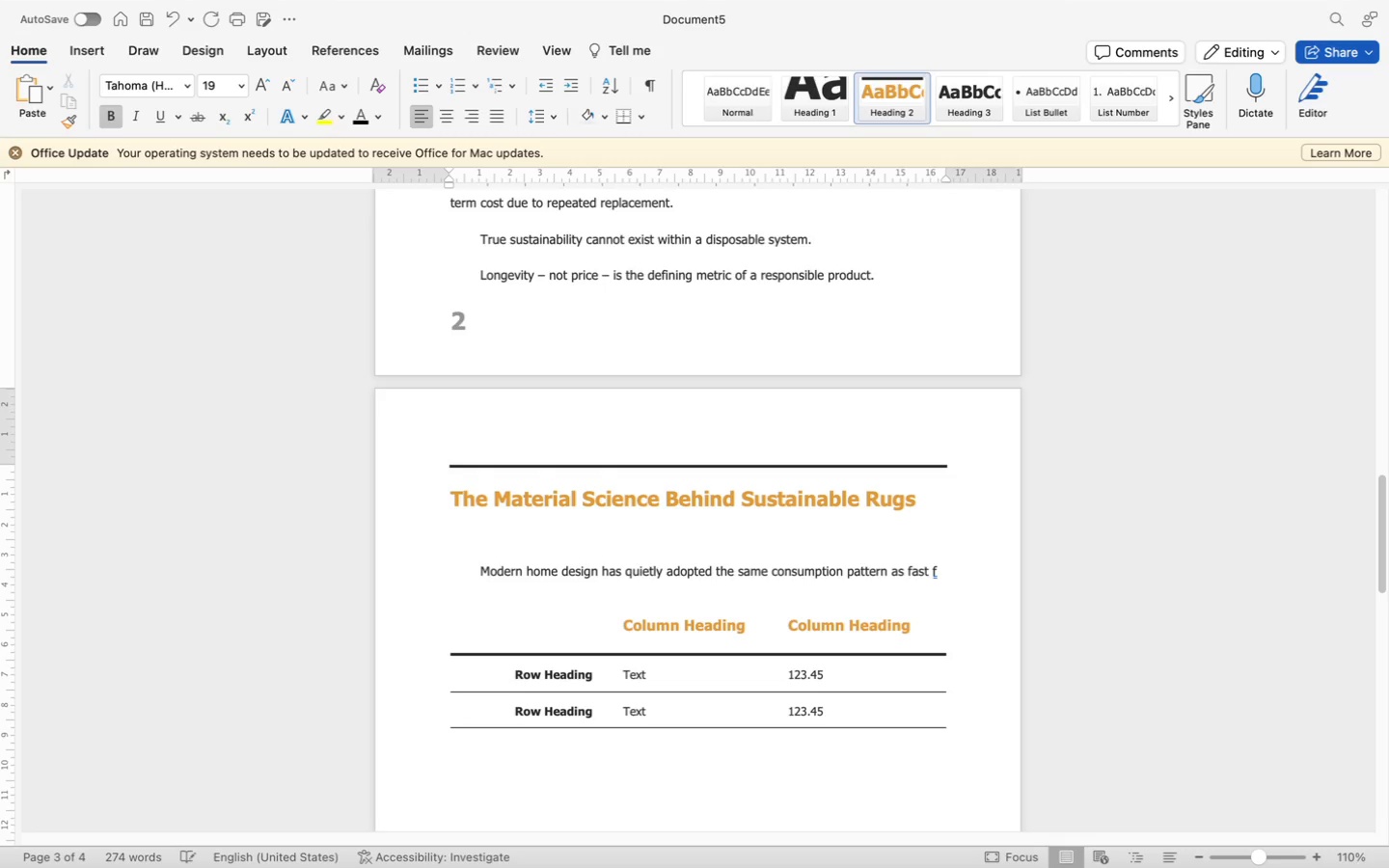 
wait(27.92)
 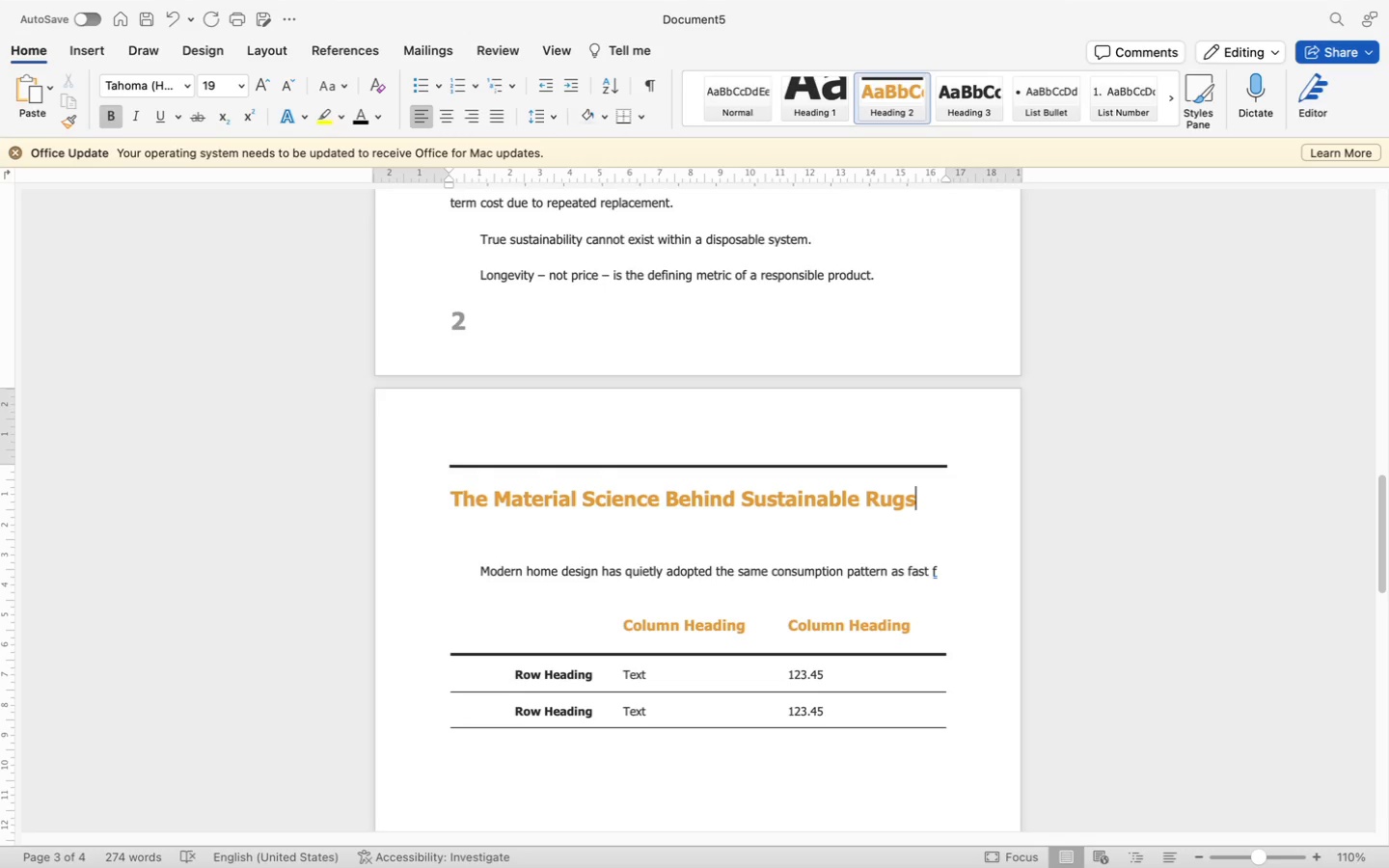 
left_click([577, 579])
 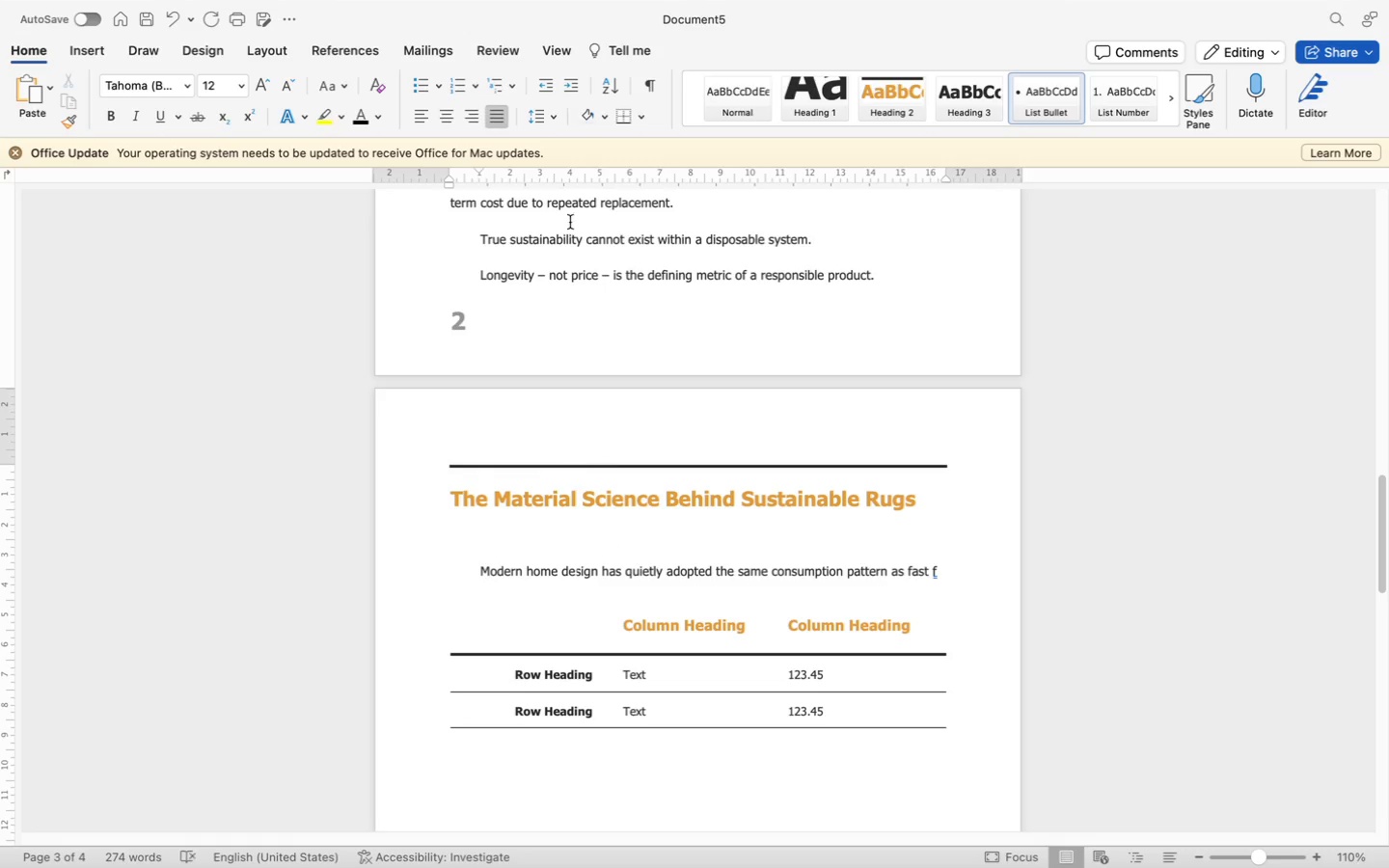 
mouse_move([545, 135])
 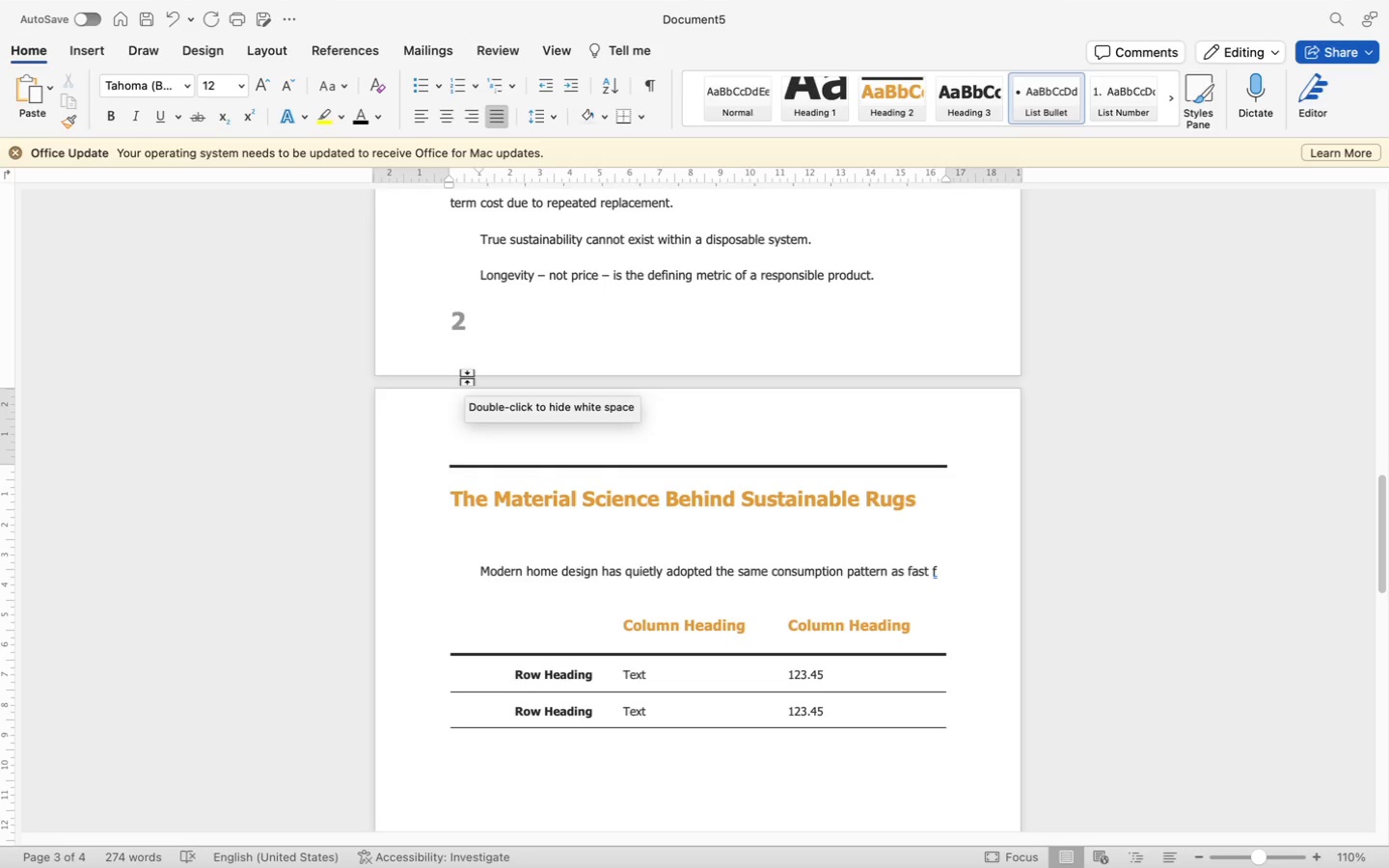 
wait(26.18)
 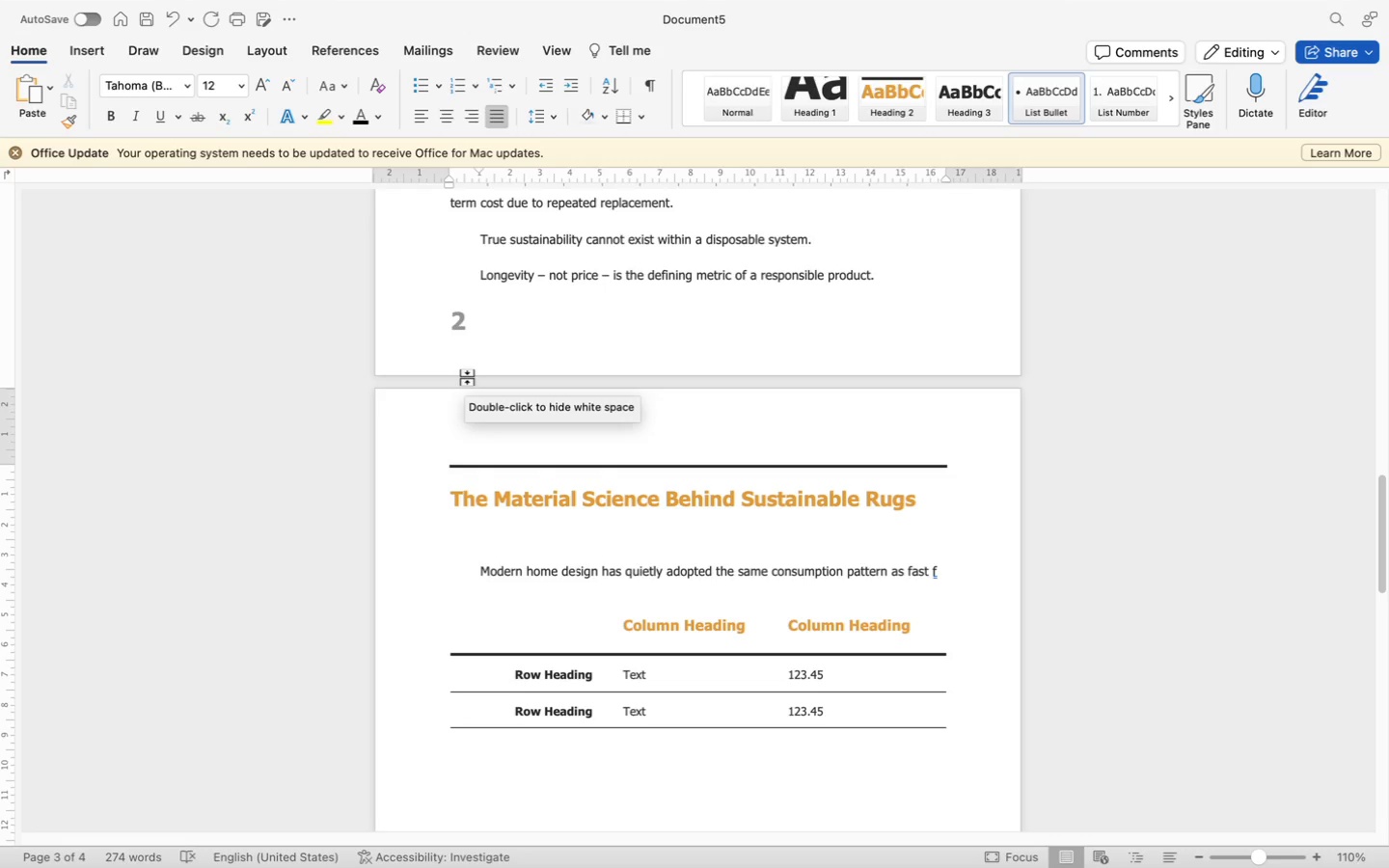 
mouse_move([564, 442])
 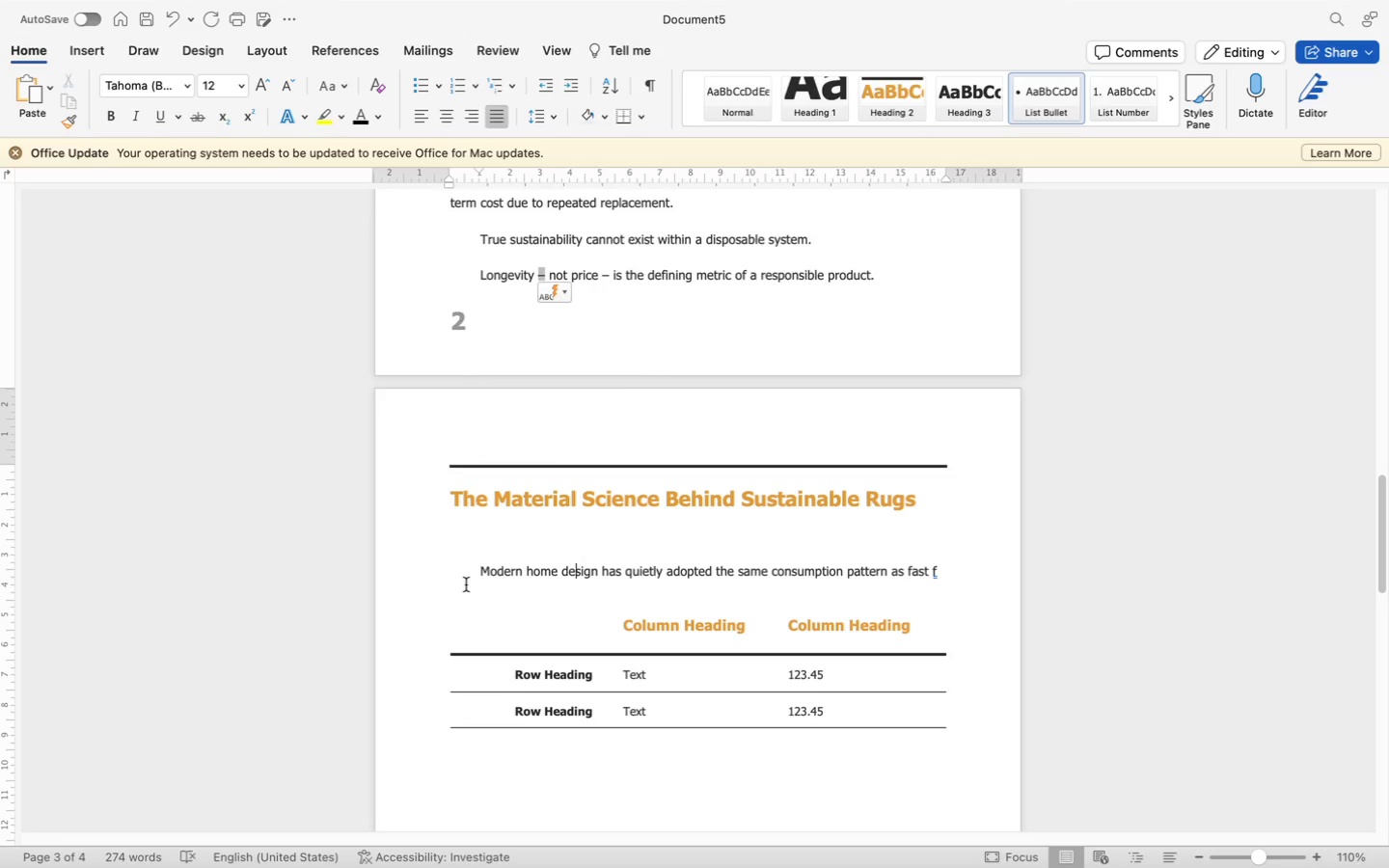 
scroll: coordinate [466, 584], scroll_direction: up, amount: 71.0
 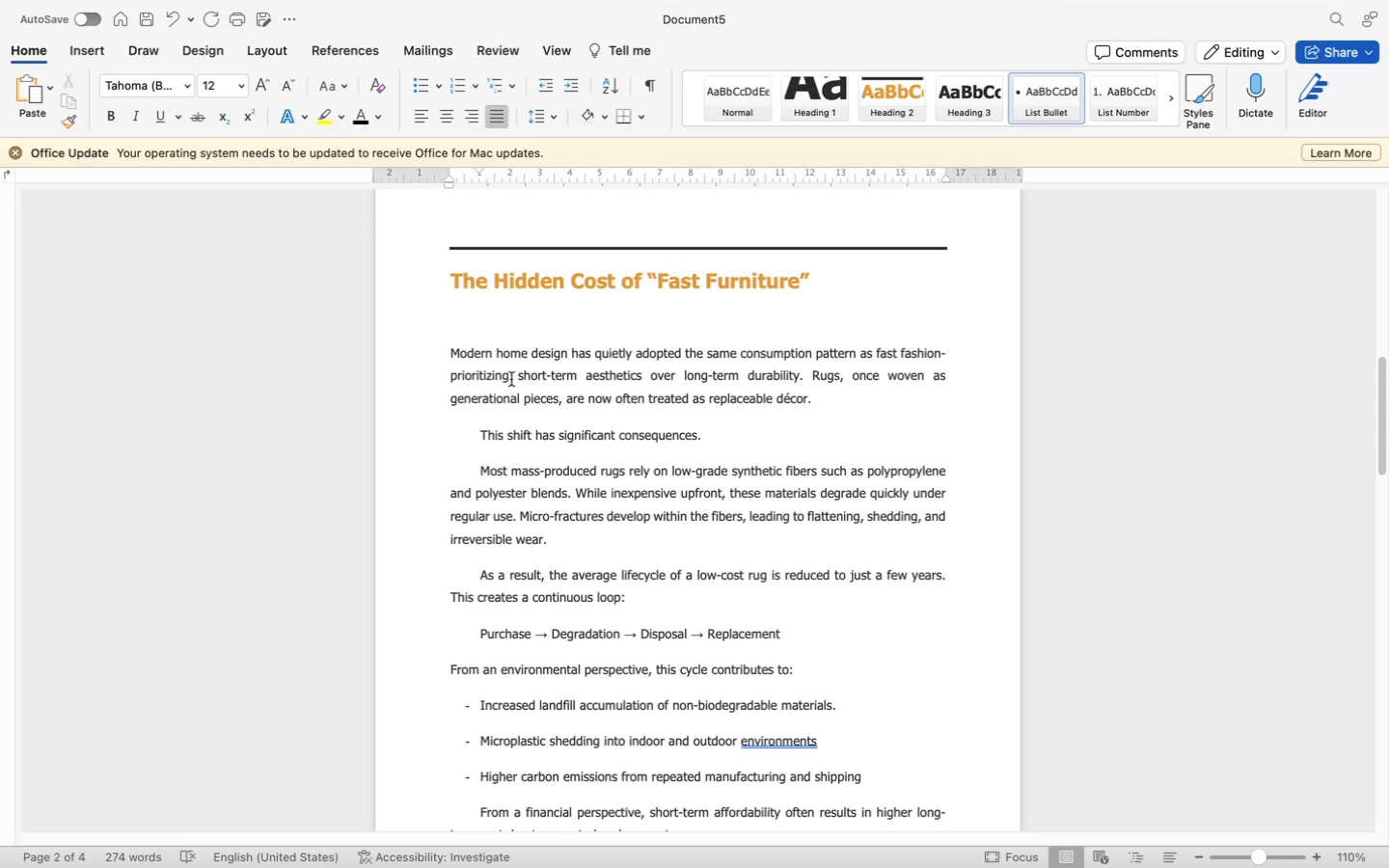 
left_click([496, 326])
 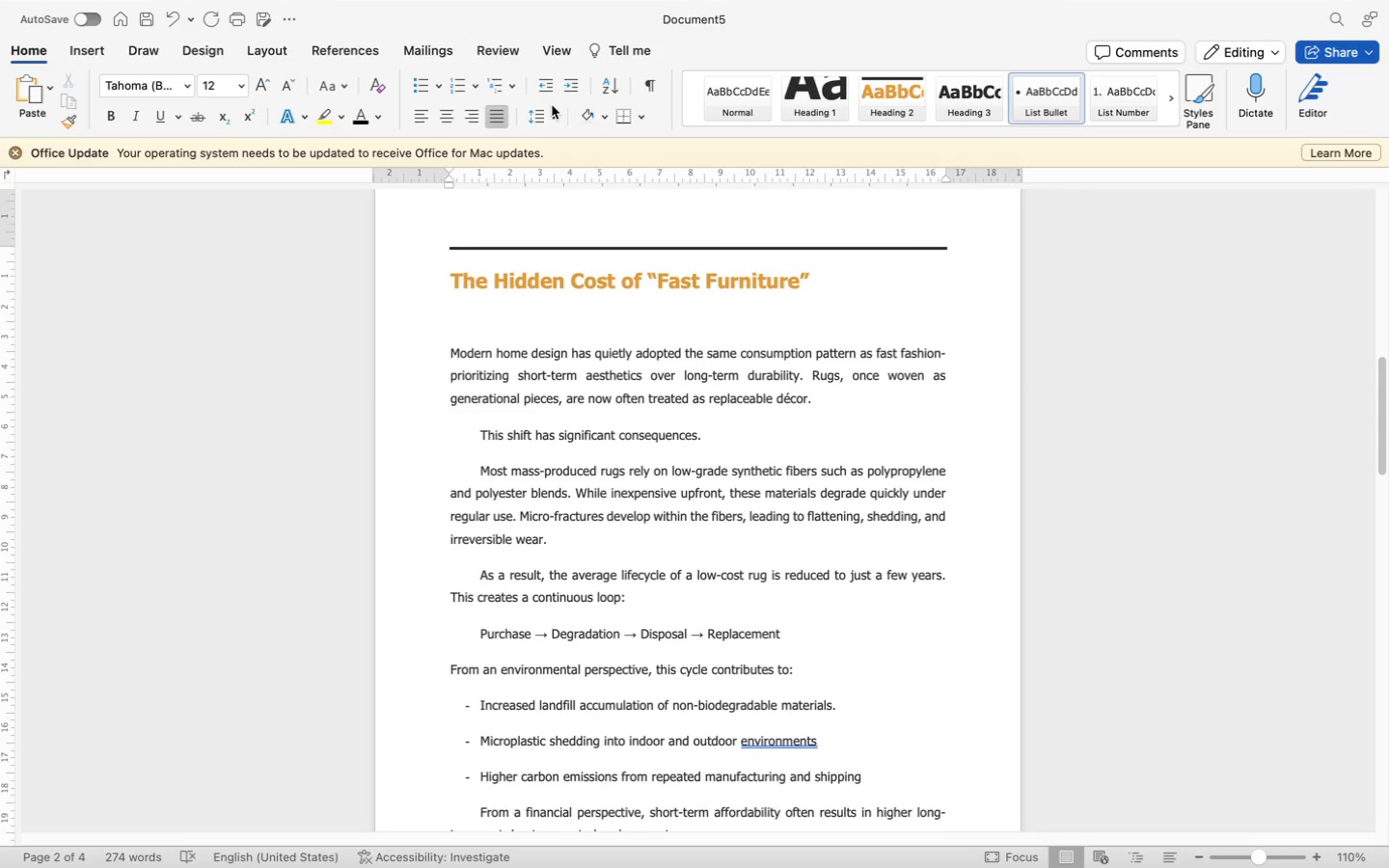 
left_click([539, 108])
 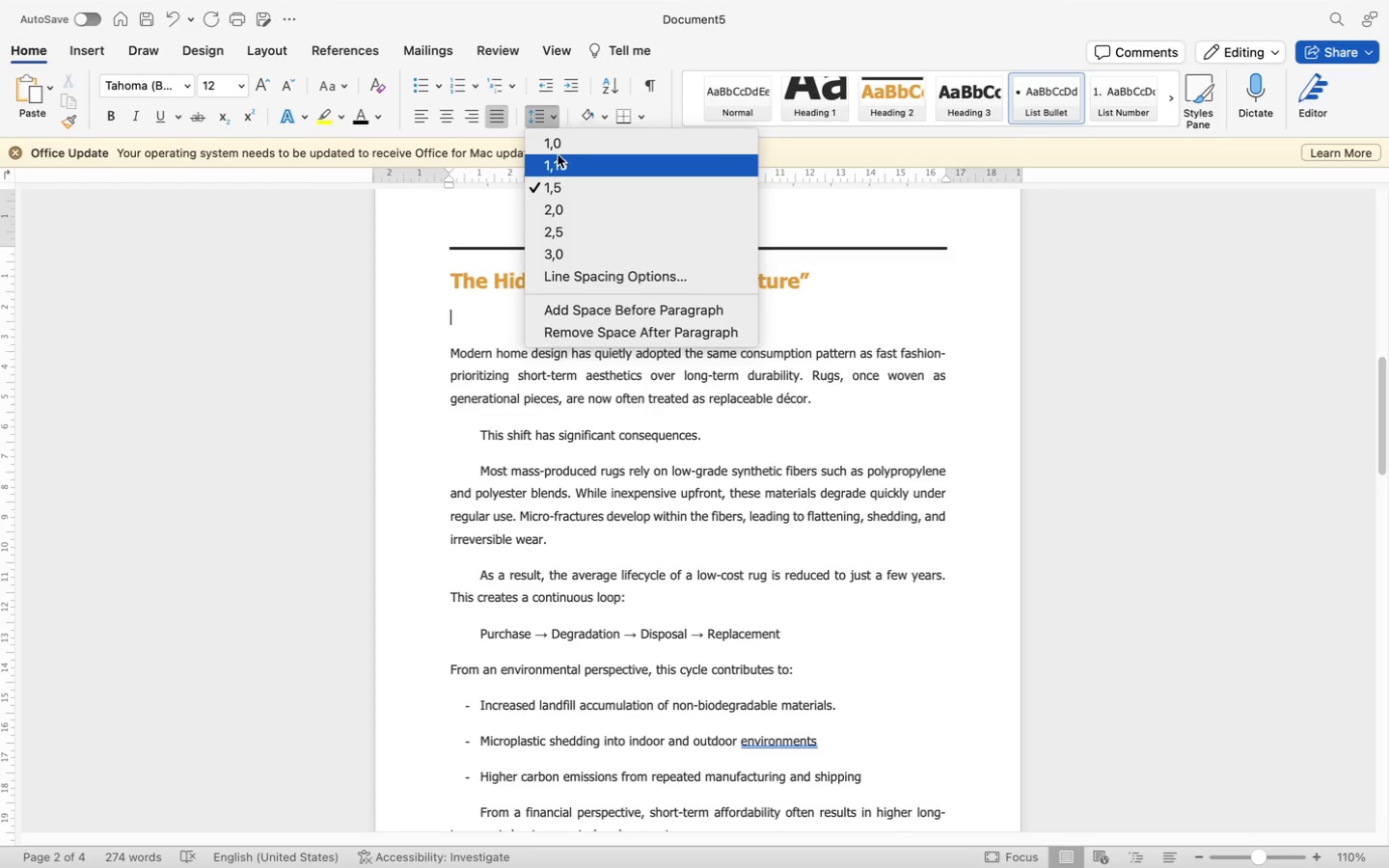 
left_click([558, 144])
 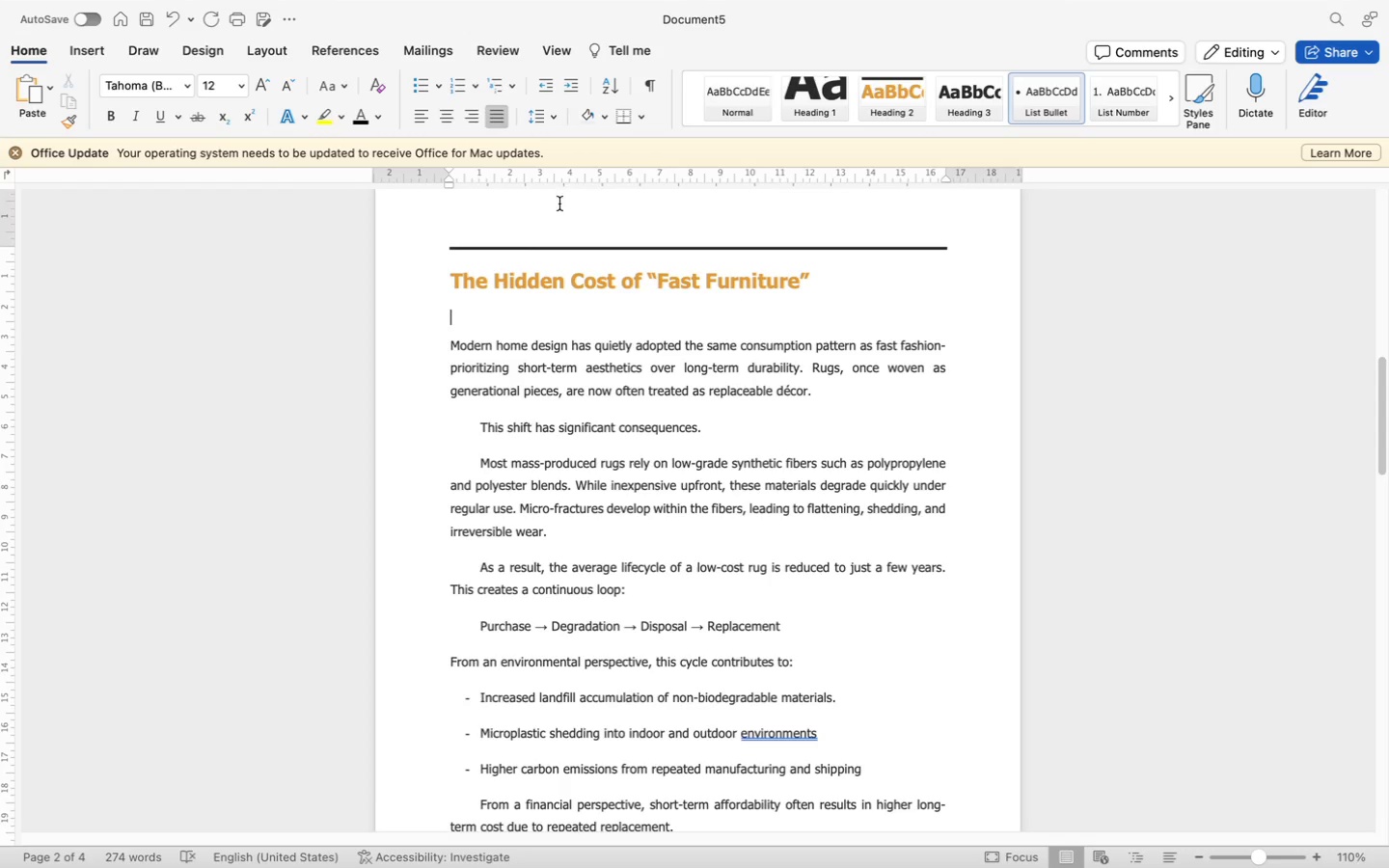 
wait(5.57)
 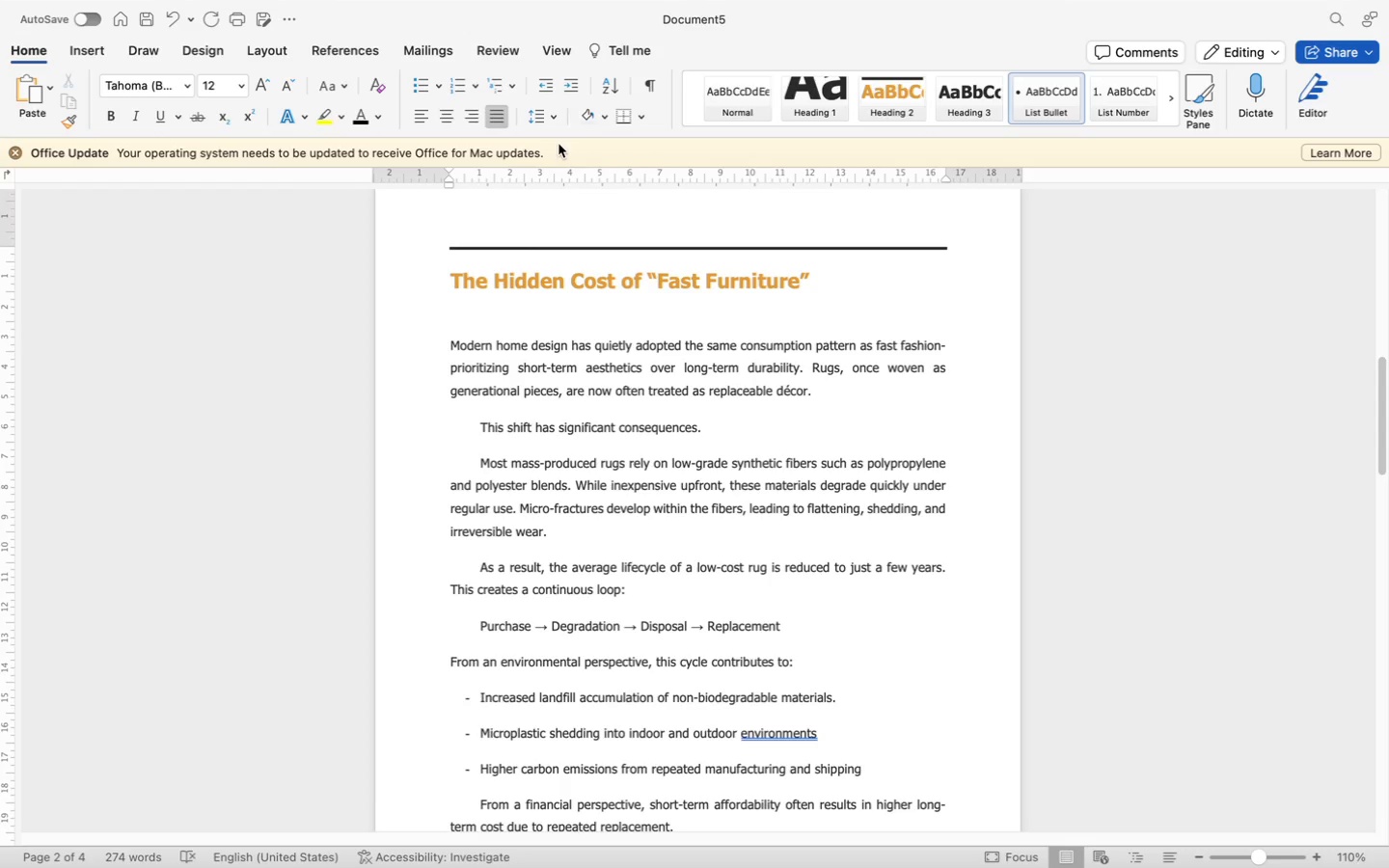 
scroll: coordinate [587, 727], scroll_direction: down, amount: 22.0
 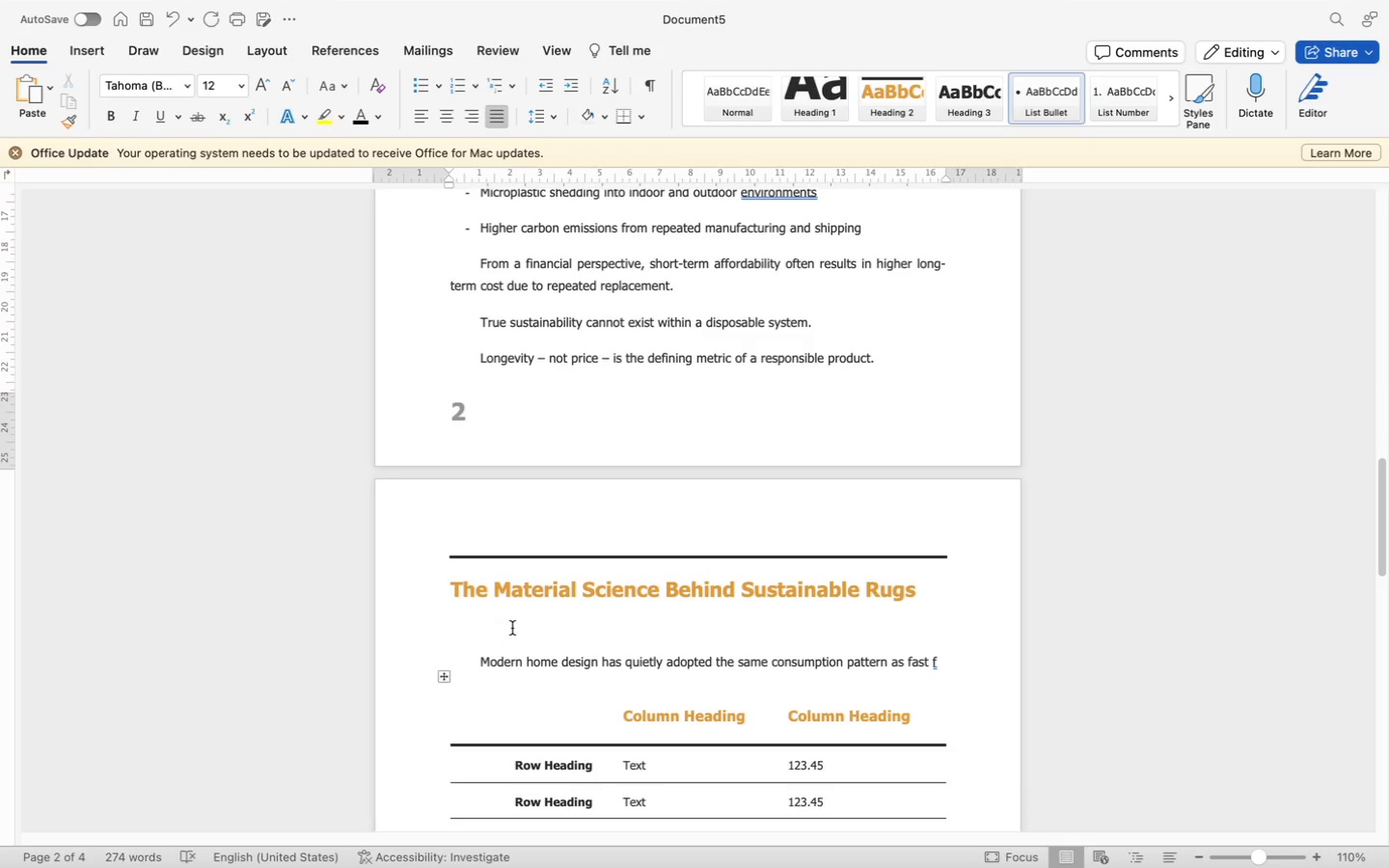 
left_click([485, 621])
 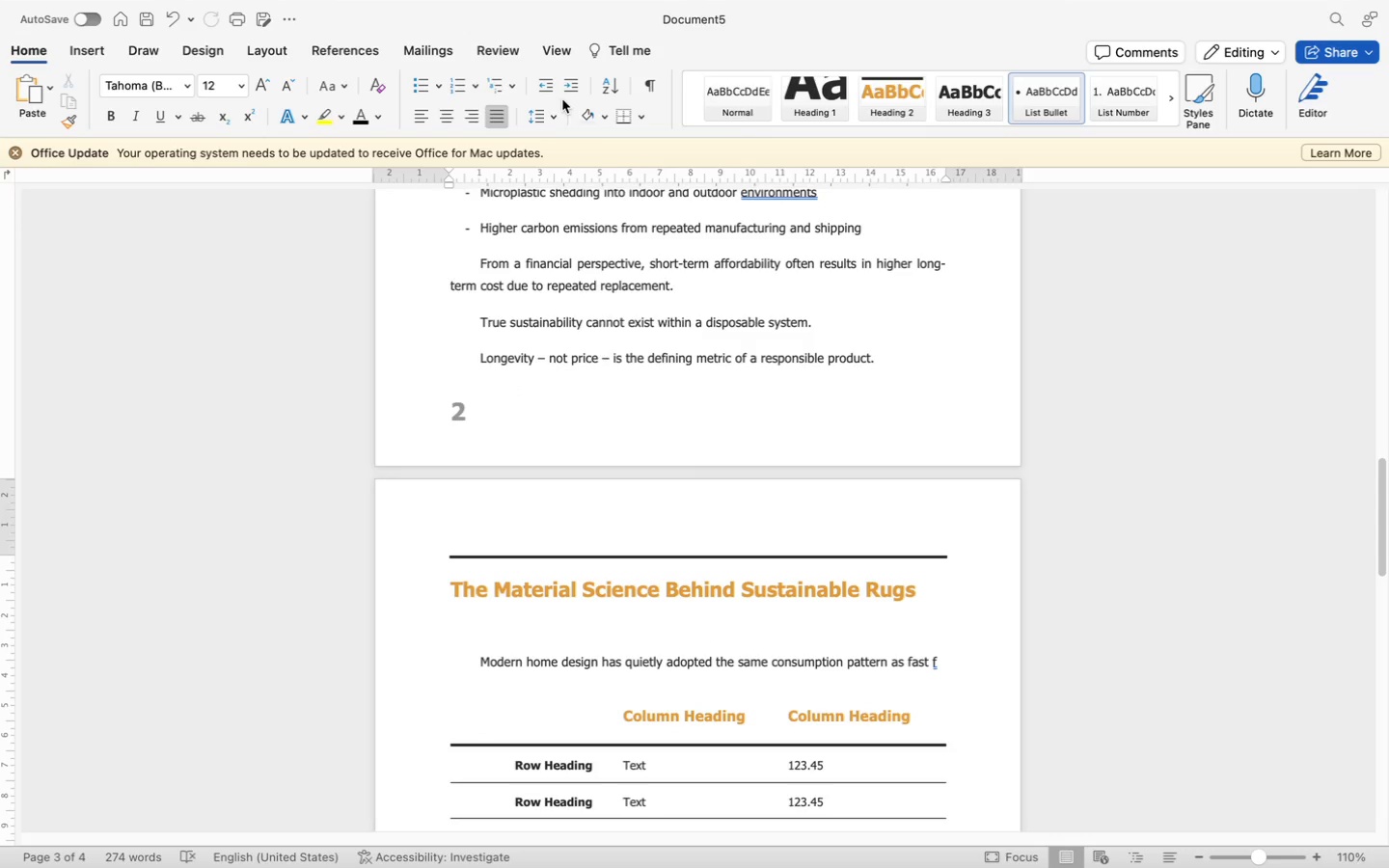 
left_click([535, 113])
 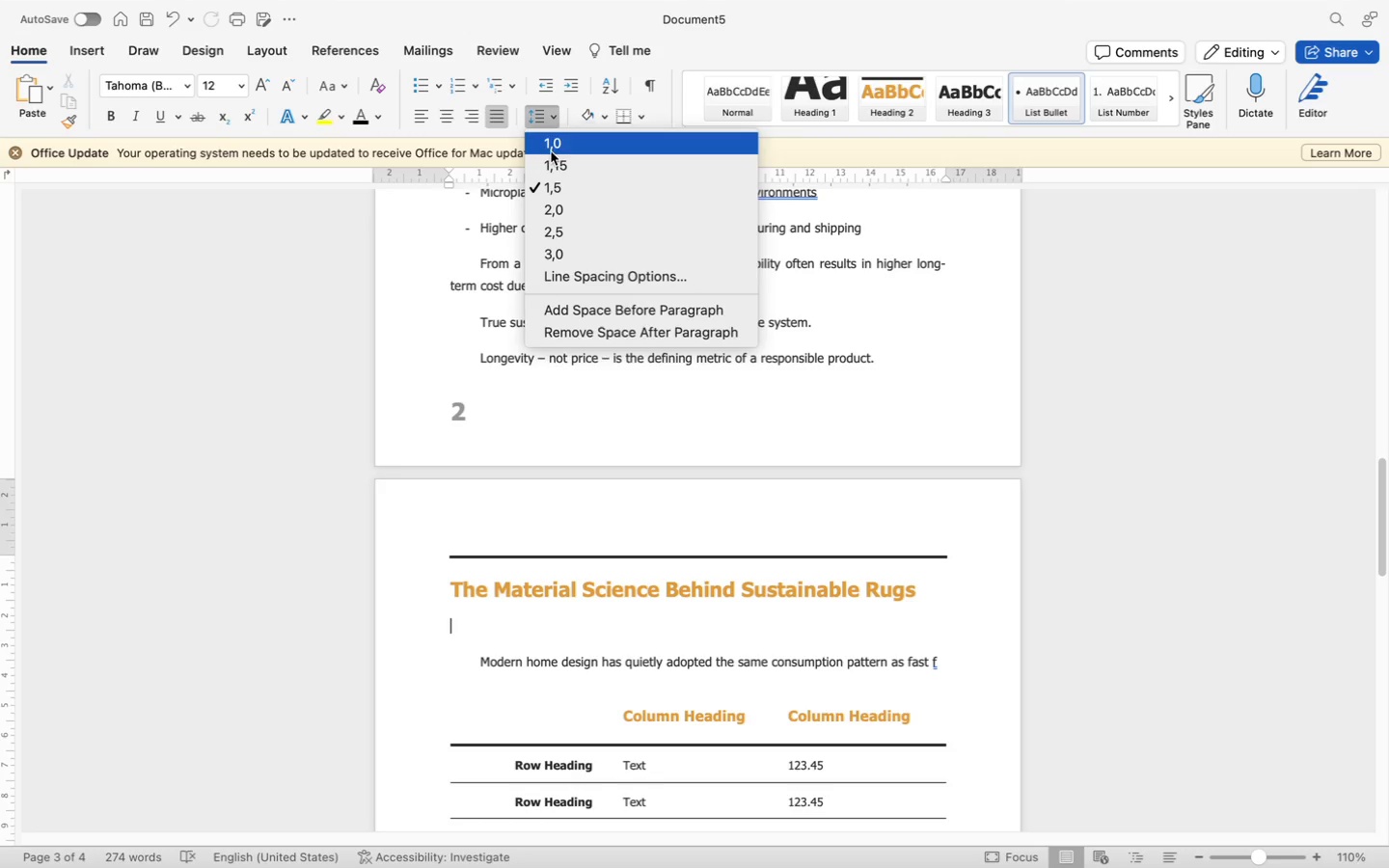 
left_click([551, 151])
 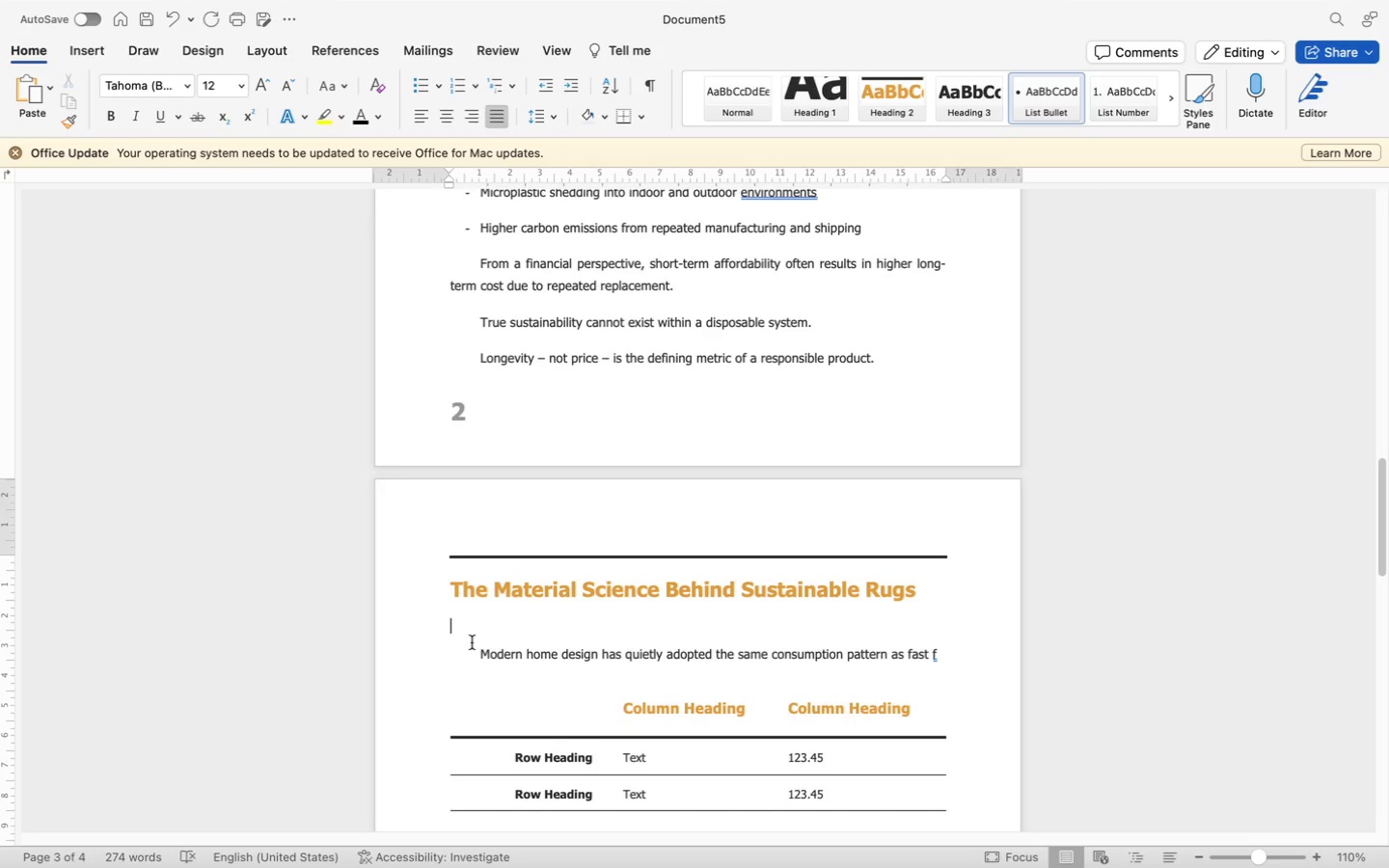 
left_click([474, 663])
 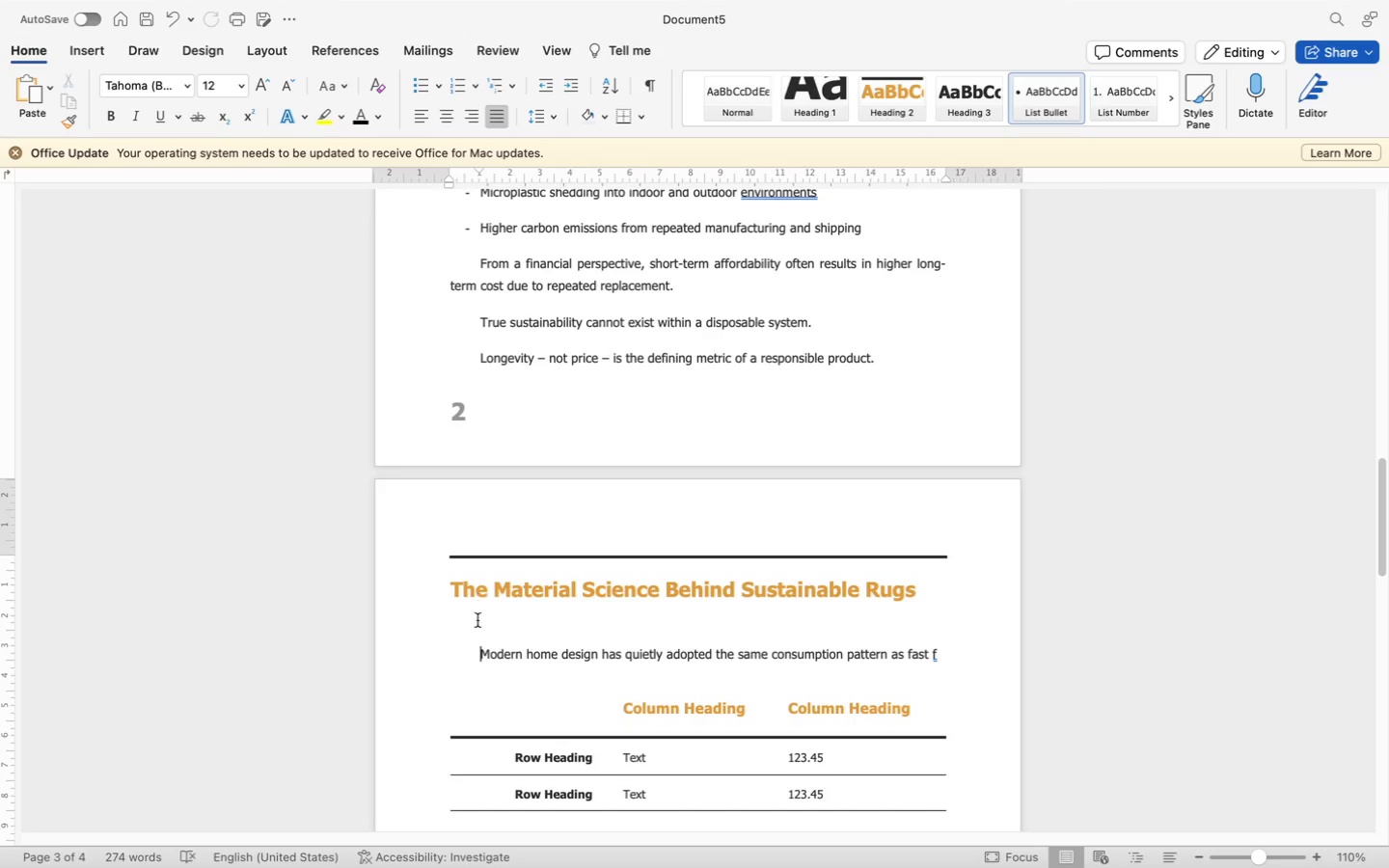 
key(Backspace)
 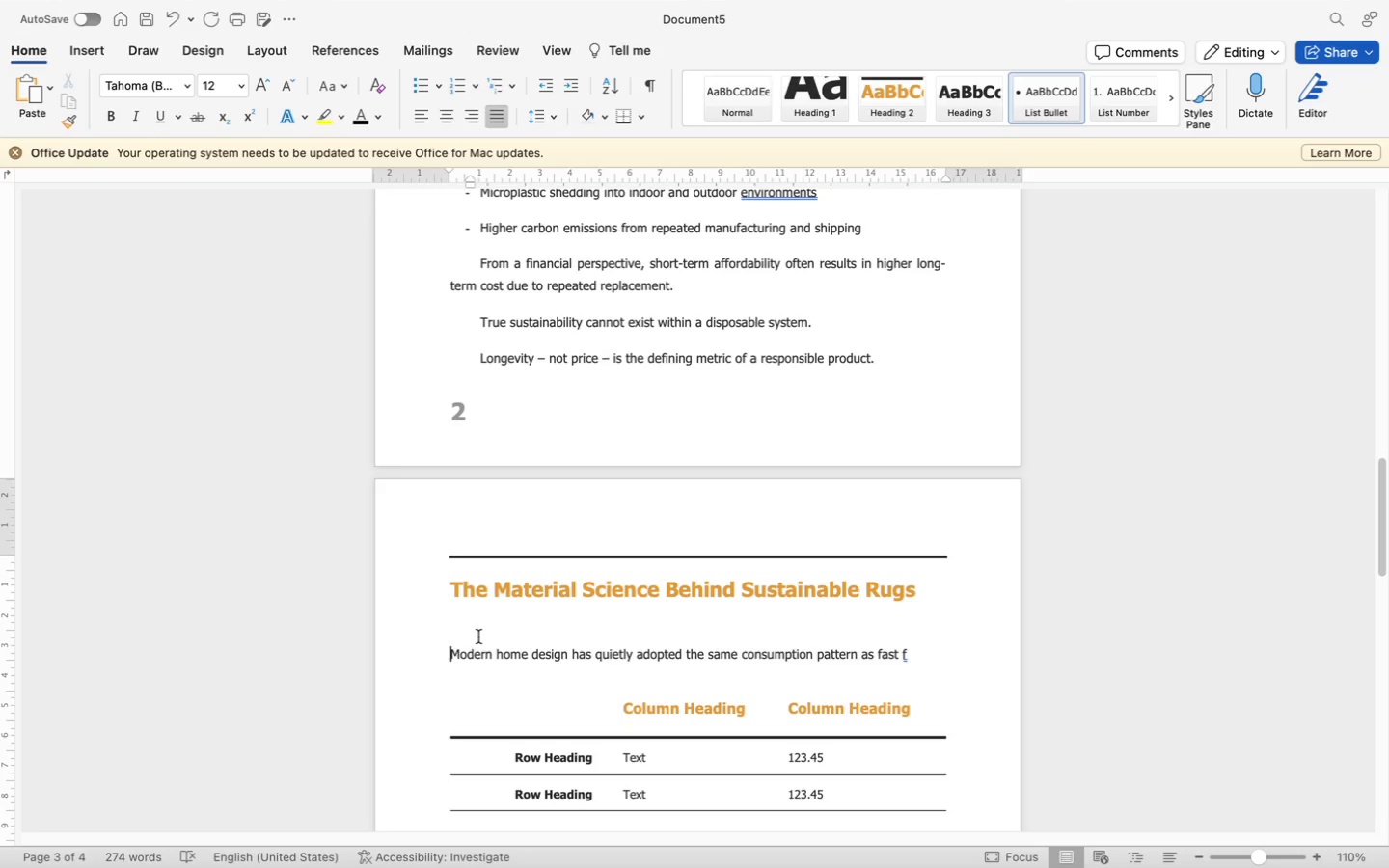 
wait(7.2)
 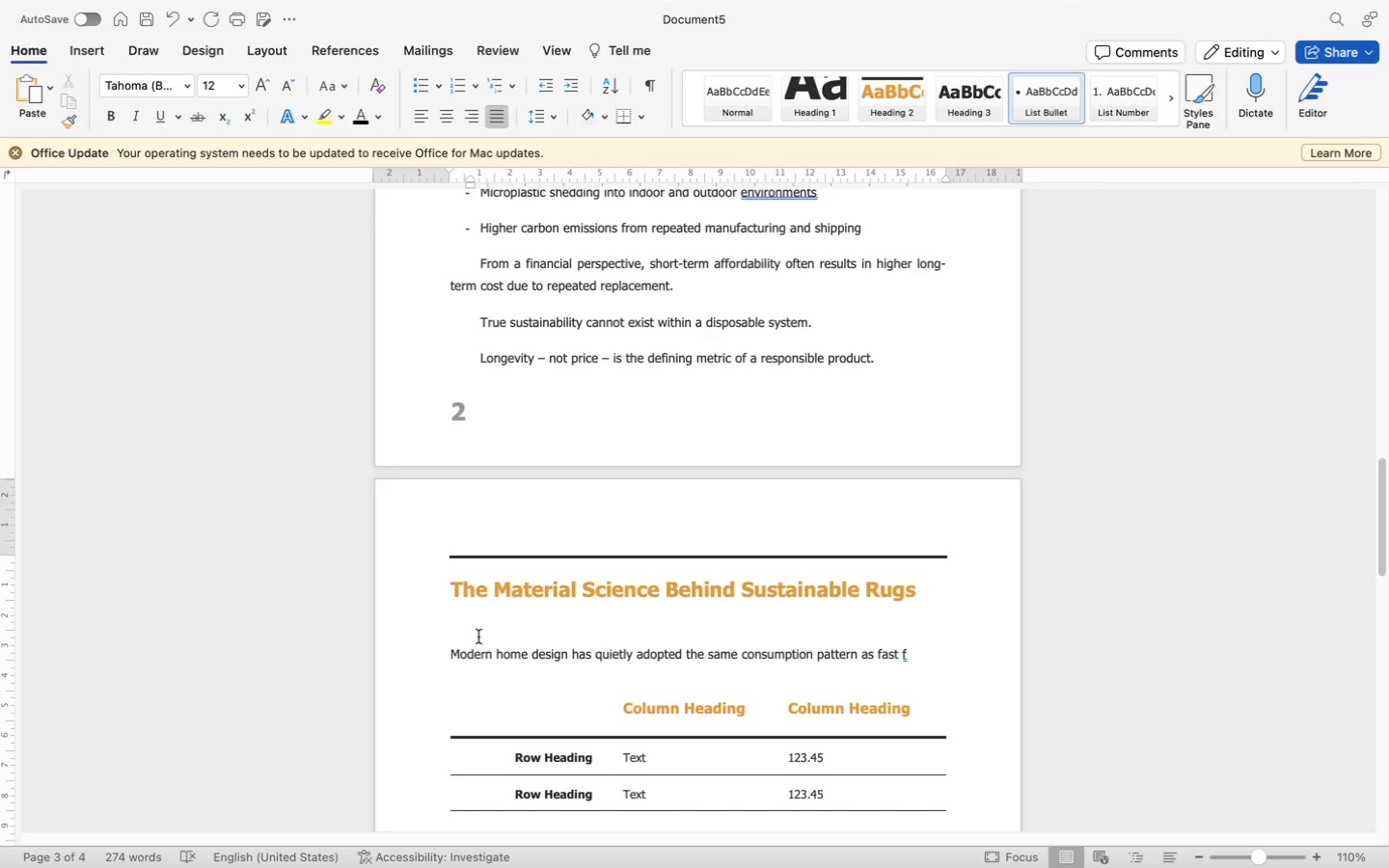 
left_click([610, 587])
 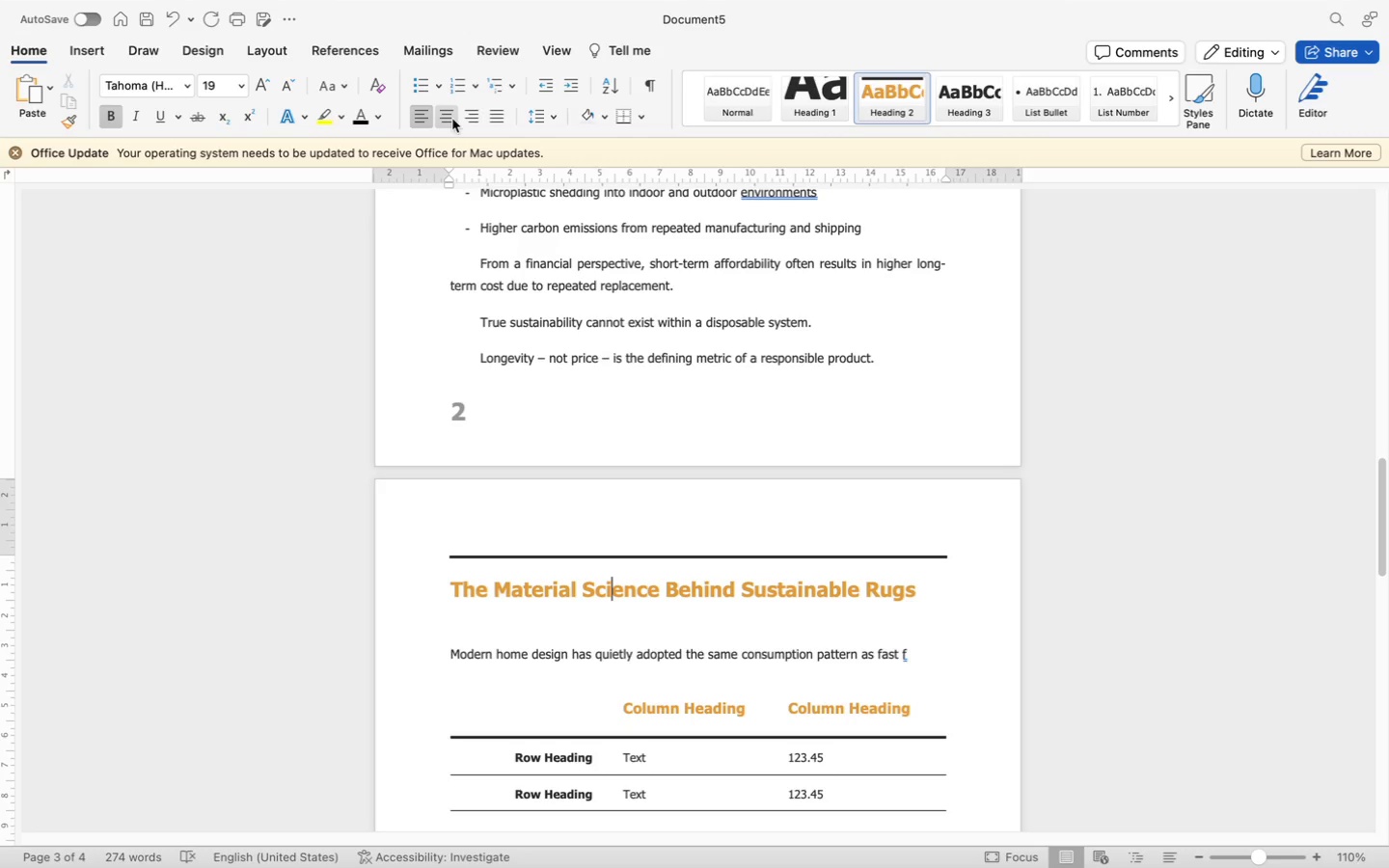 
left_click([447, 124])
 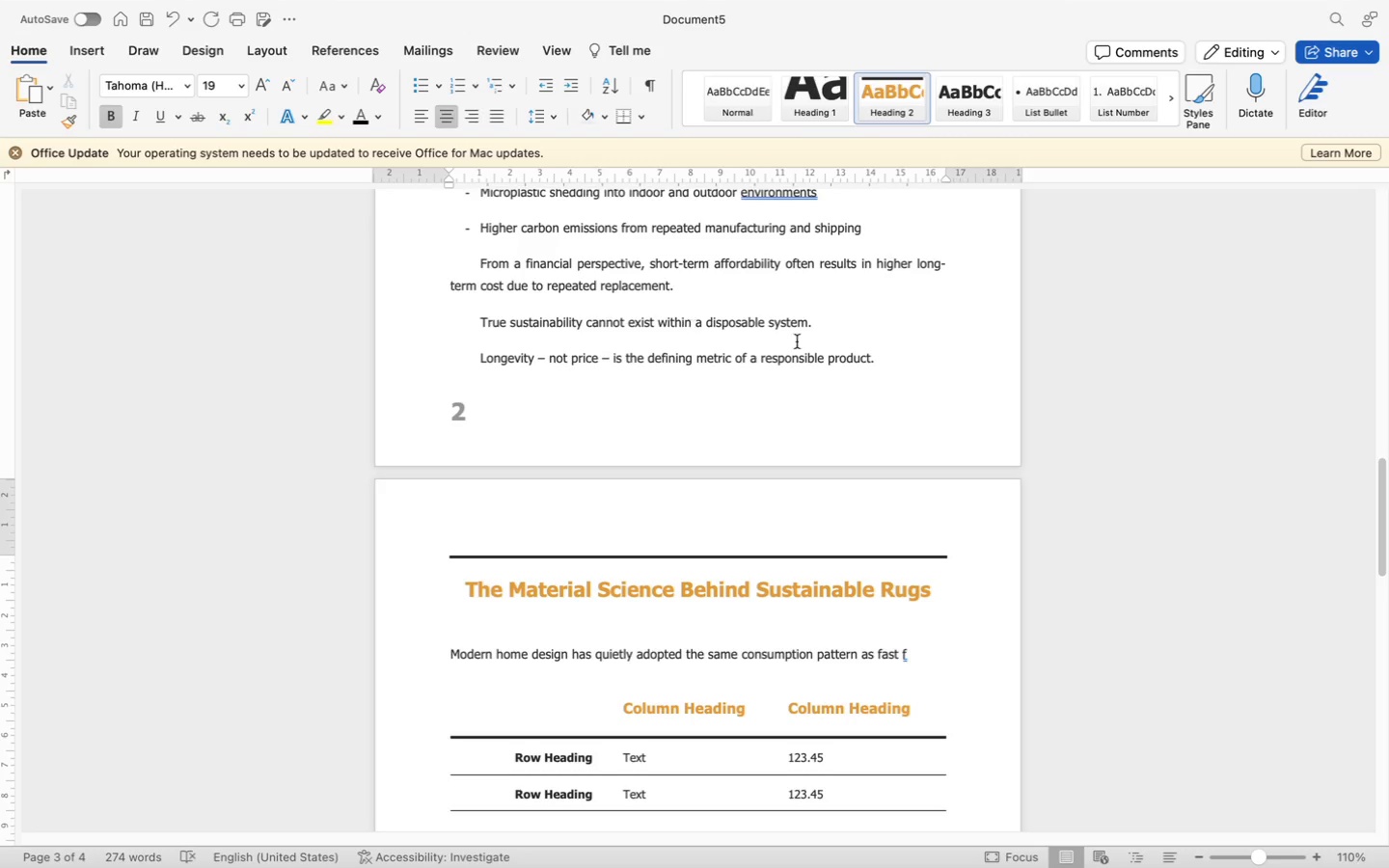 
scroll: coordinate [850, 339], scroll_direction: up, amount: 25.0
 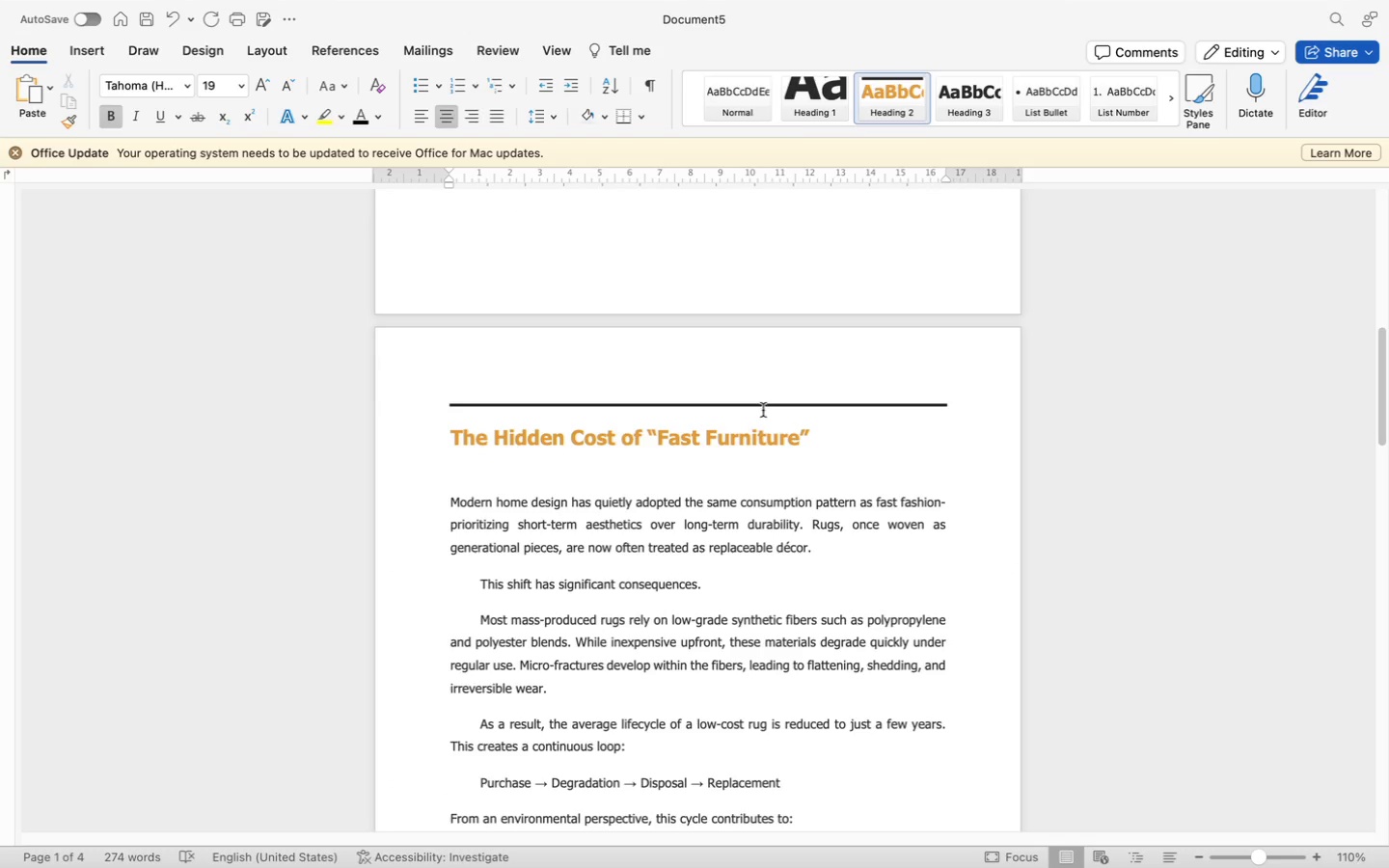 
left_click([735, 435])
 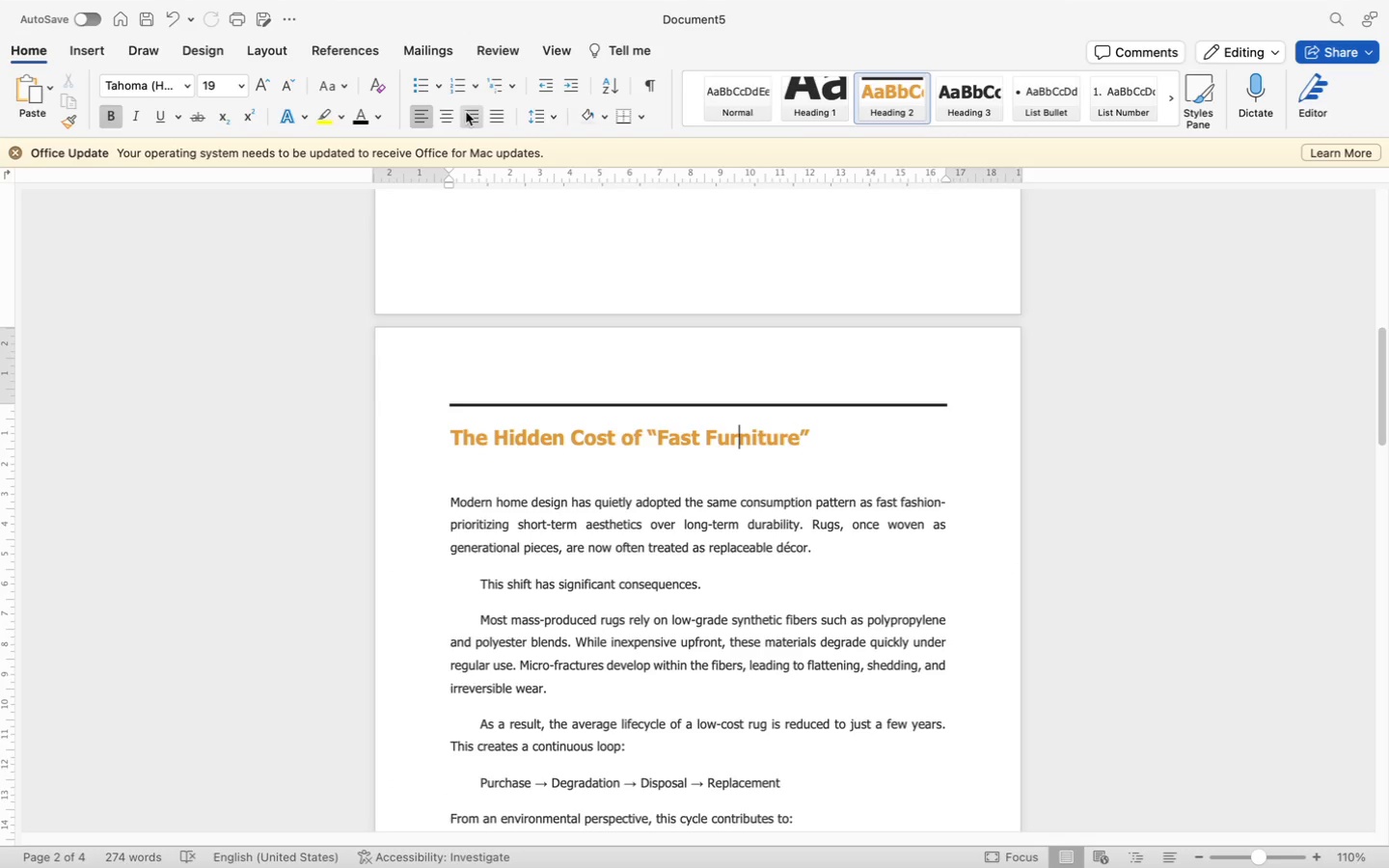 
left_click([438, 112])
 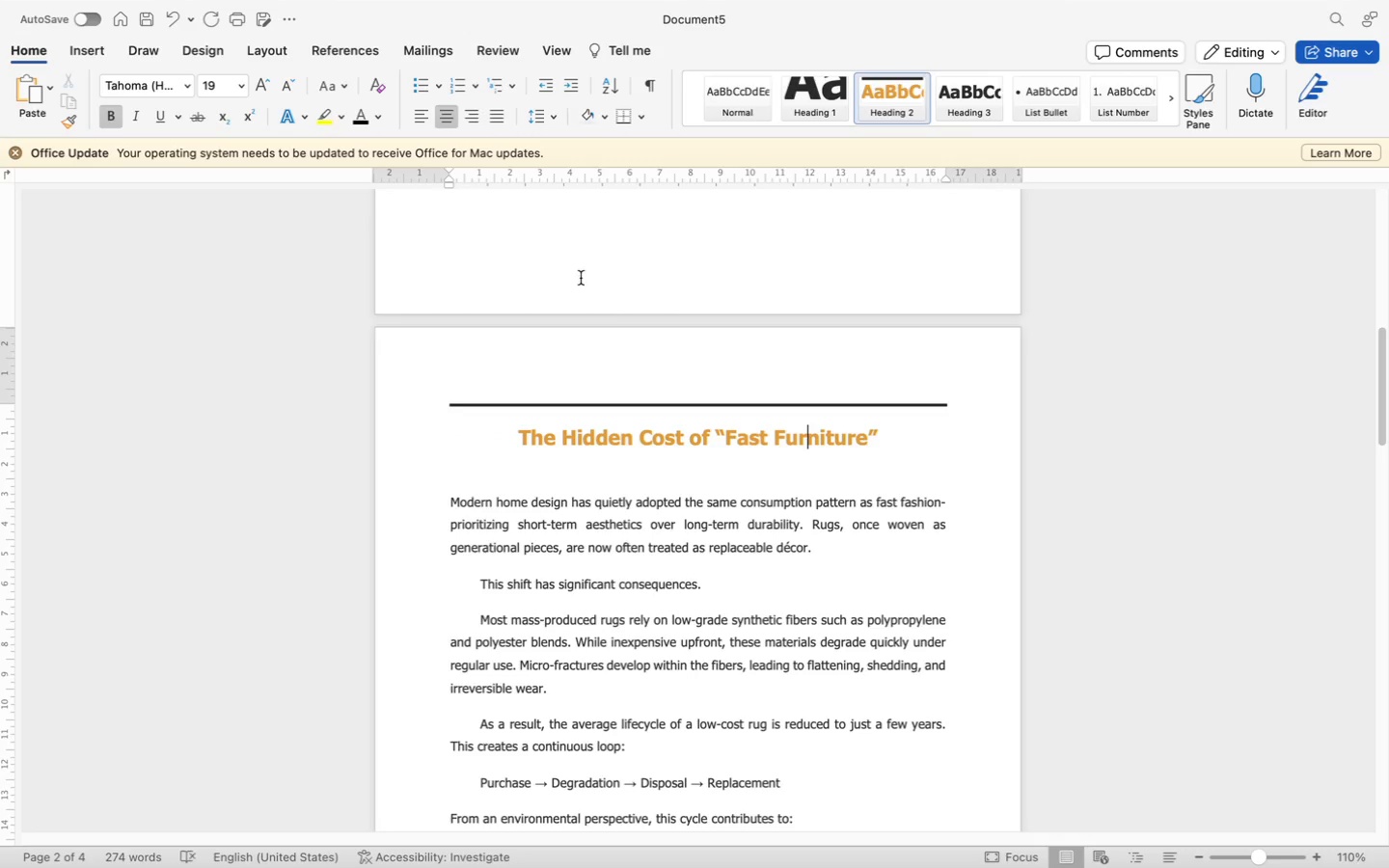 
scroll: coordinate [581, 278], scroll_direction: up, amount: 73.0
 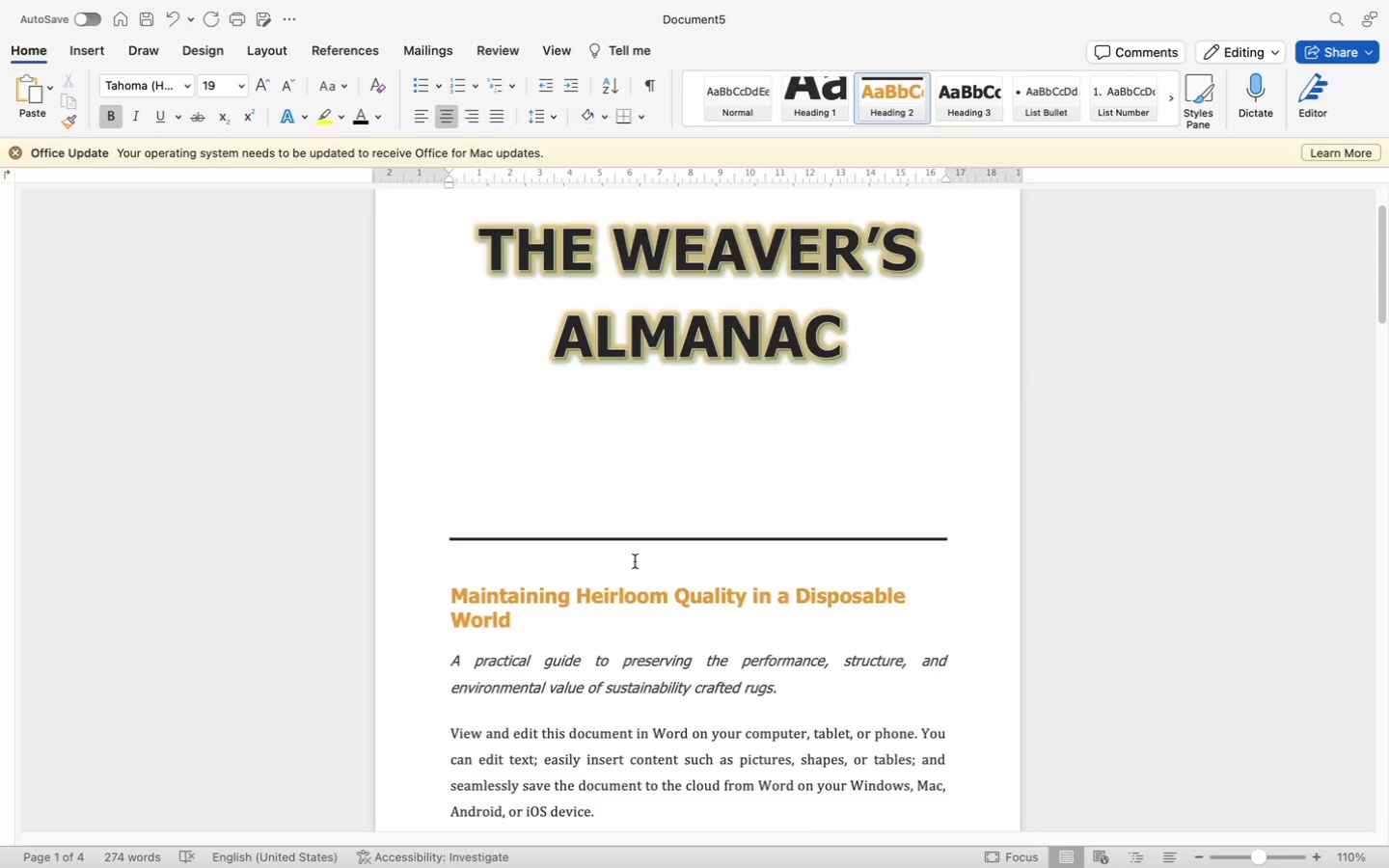 
left_click([632, 604])
 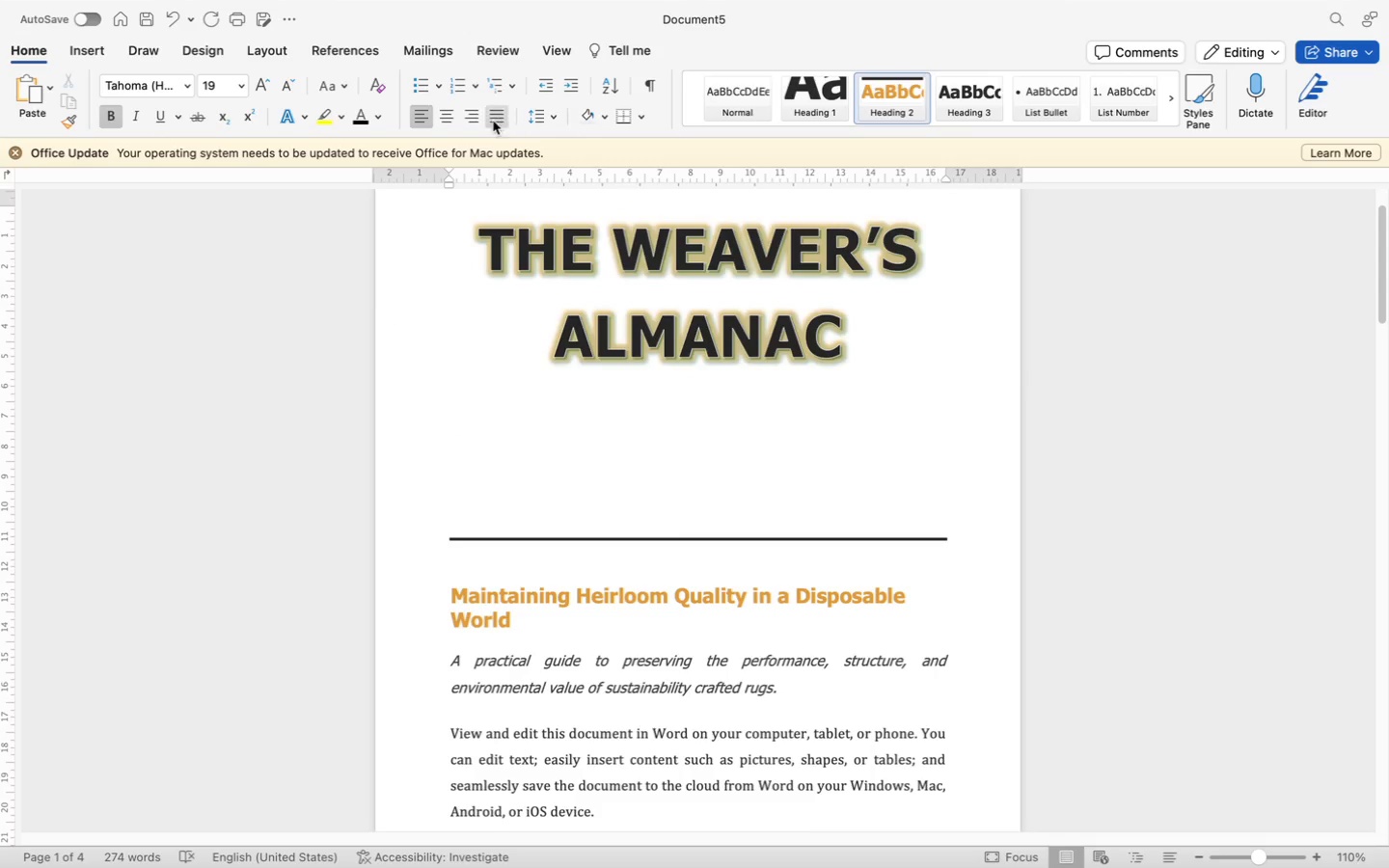 
left_click([489, 117])
 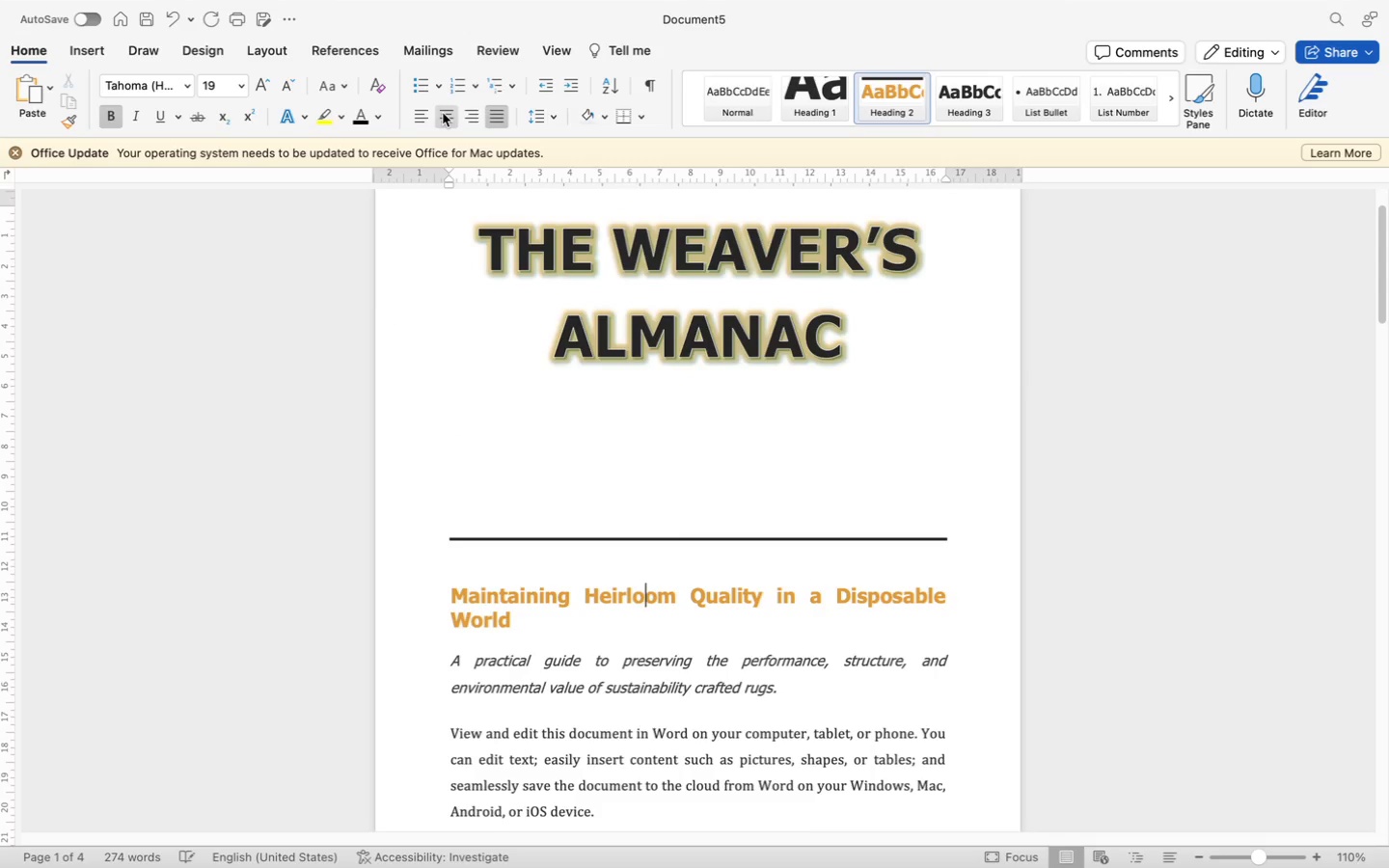 
left_click([442, 113])
 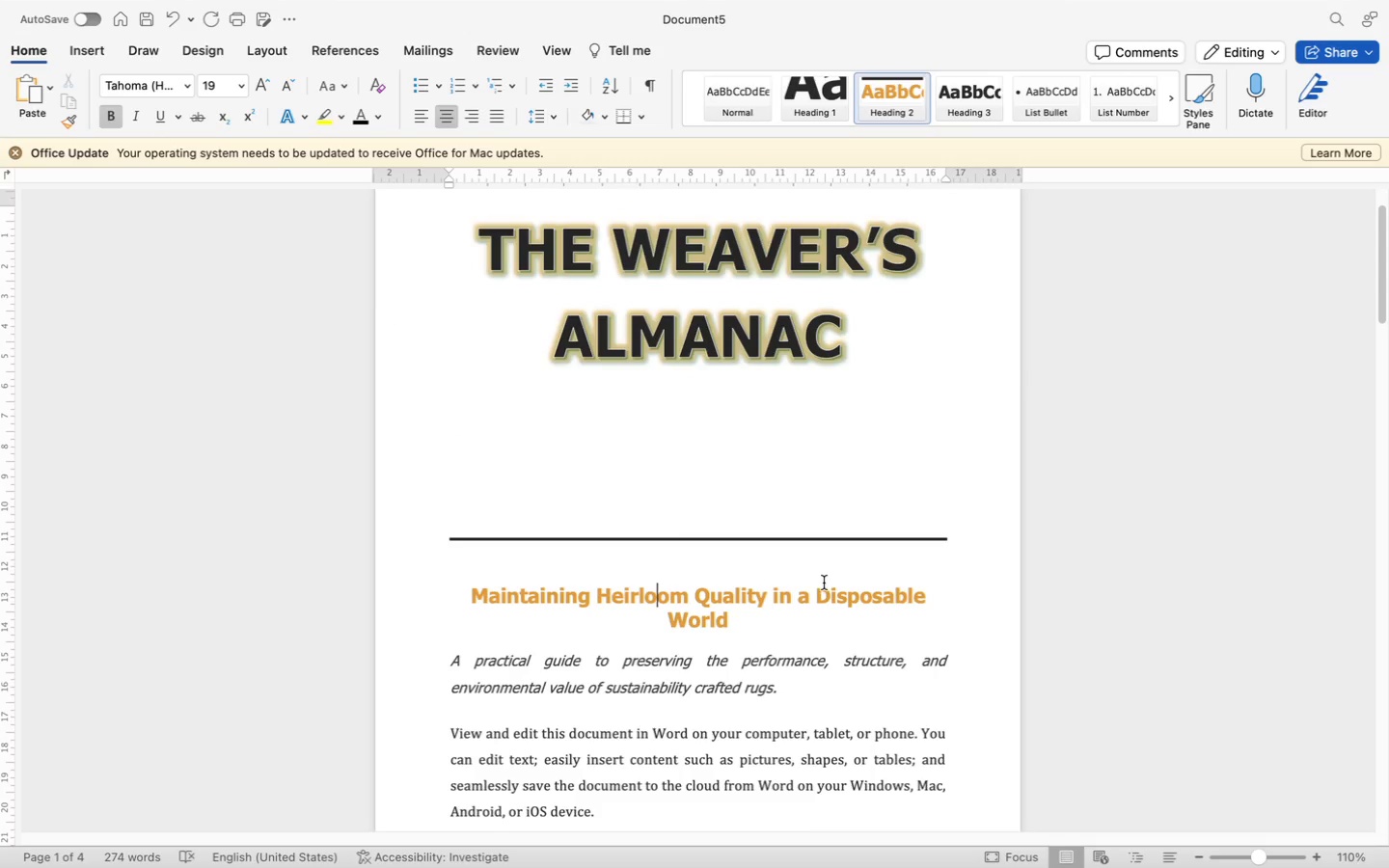 
wait(8.88)
 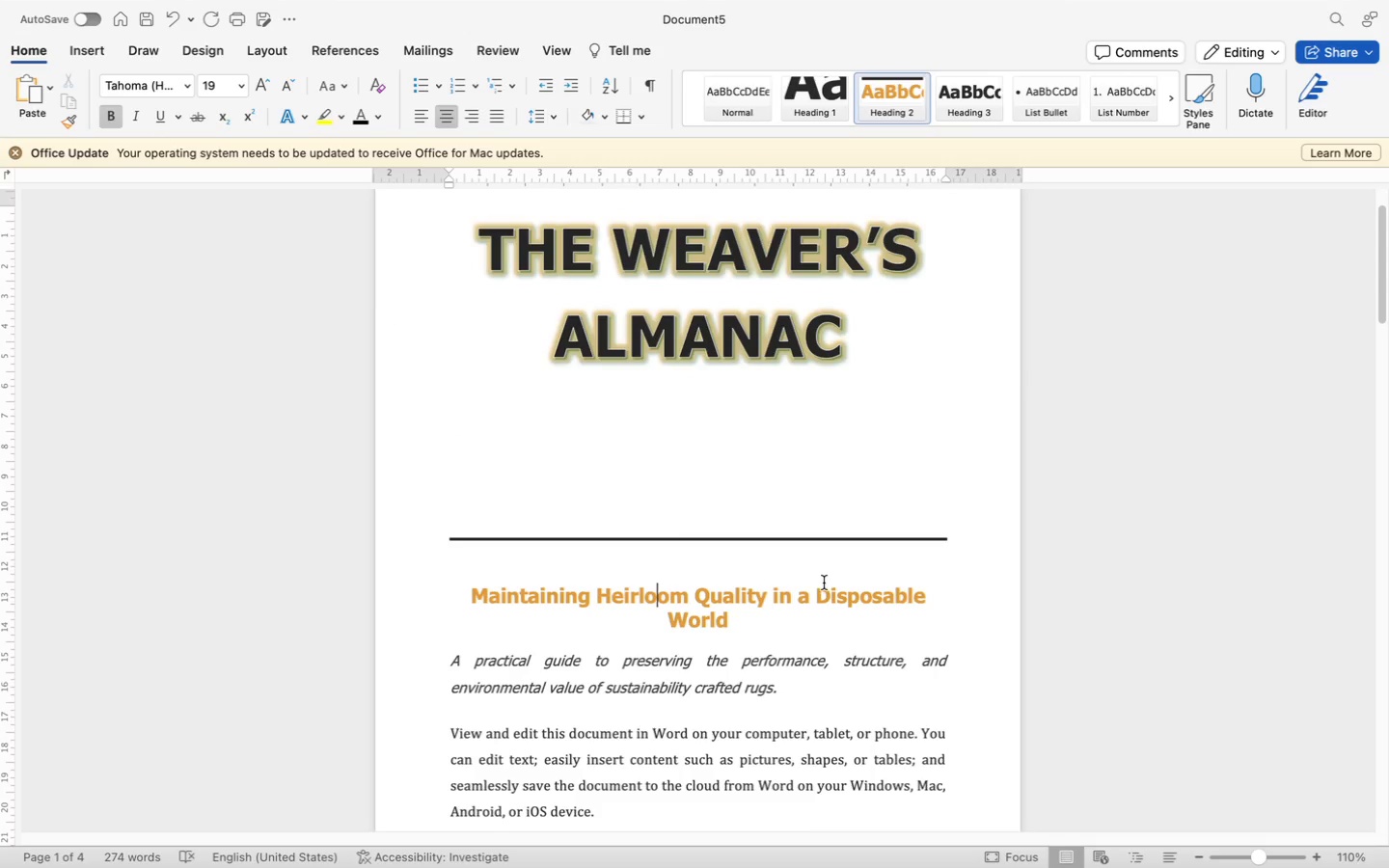 
scroll: coordinate [828, 734], scroll_direction: down, amount: 56.0
 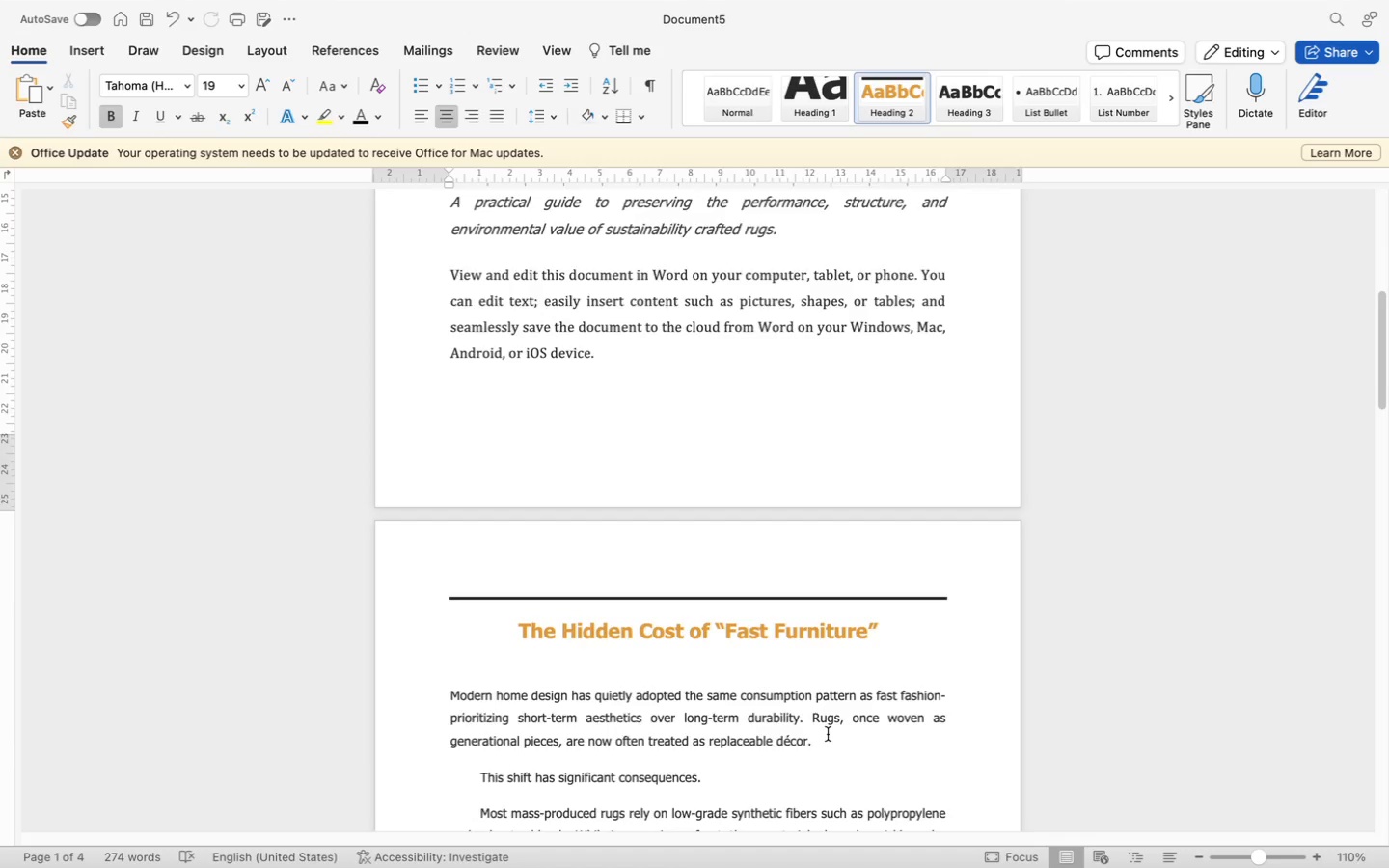 
scroll: coordinate [828, 734], scroll_direction: up, amount: 10.0
 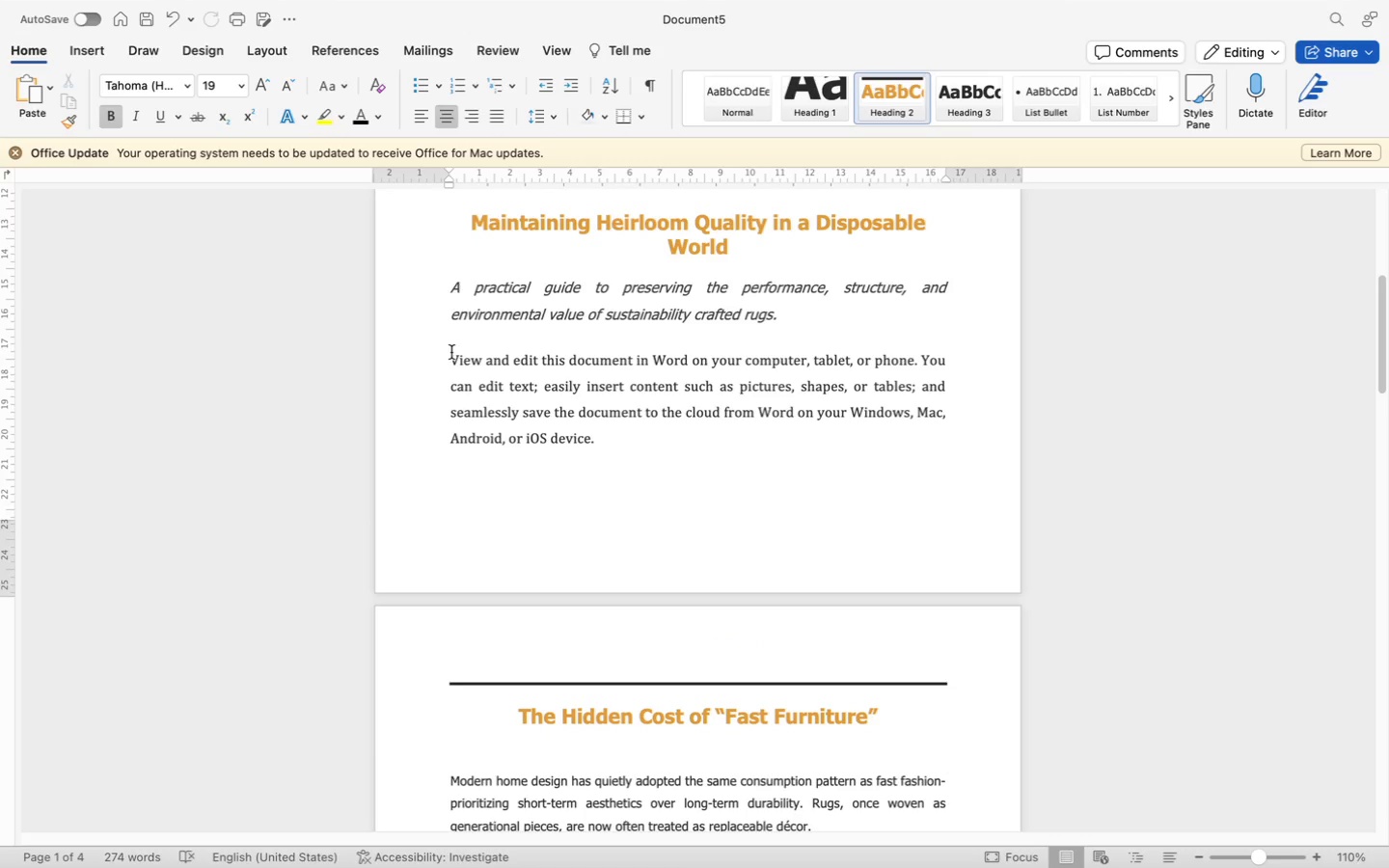 
left_click_drag(start_coordinate=[450, 360], to_coordinate=[616, 428])
 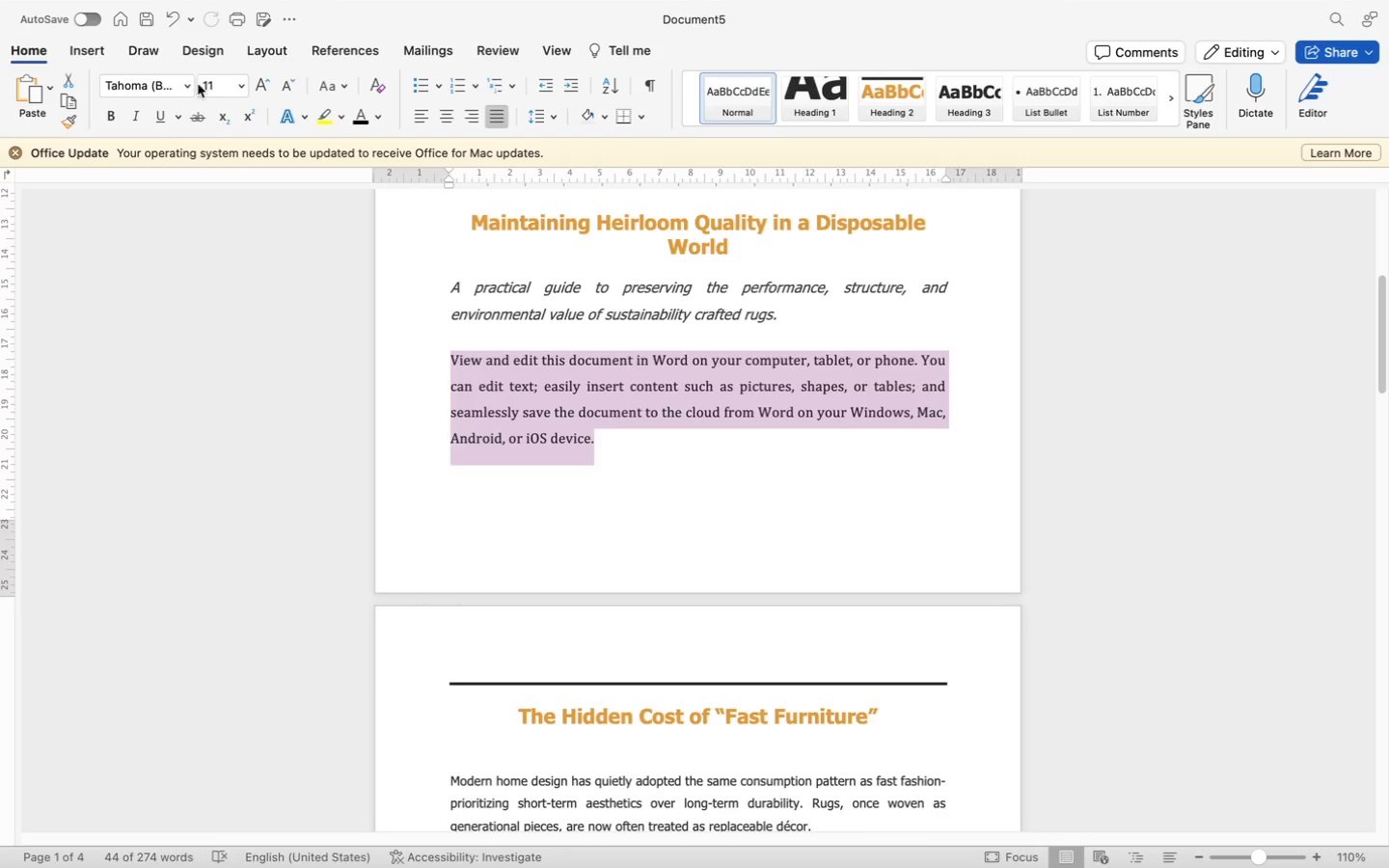 
left_click([188, 87])
 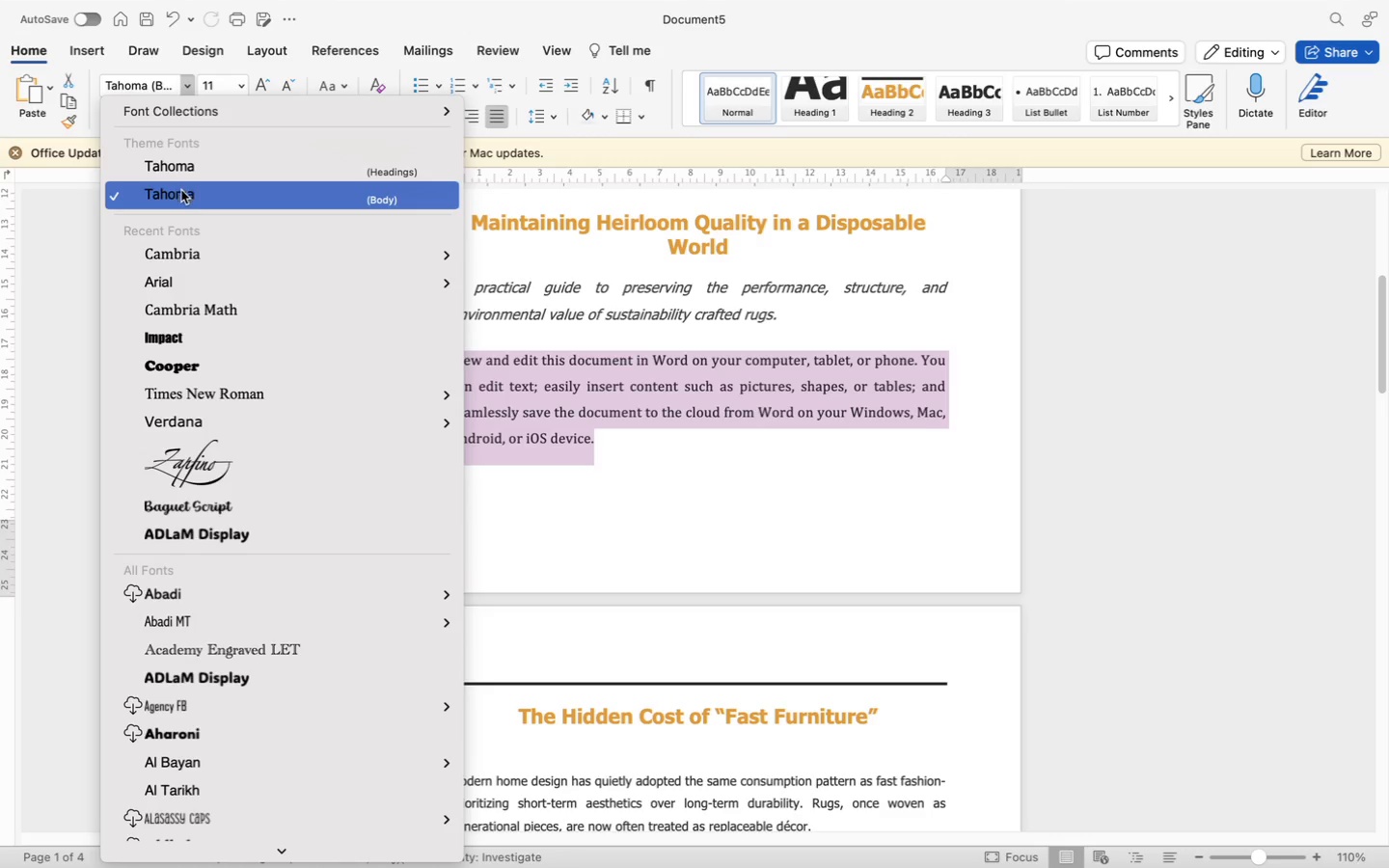 
left_click([183, 193])
 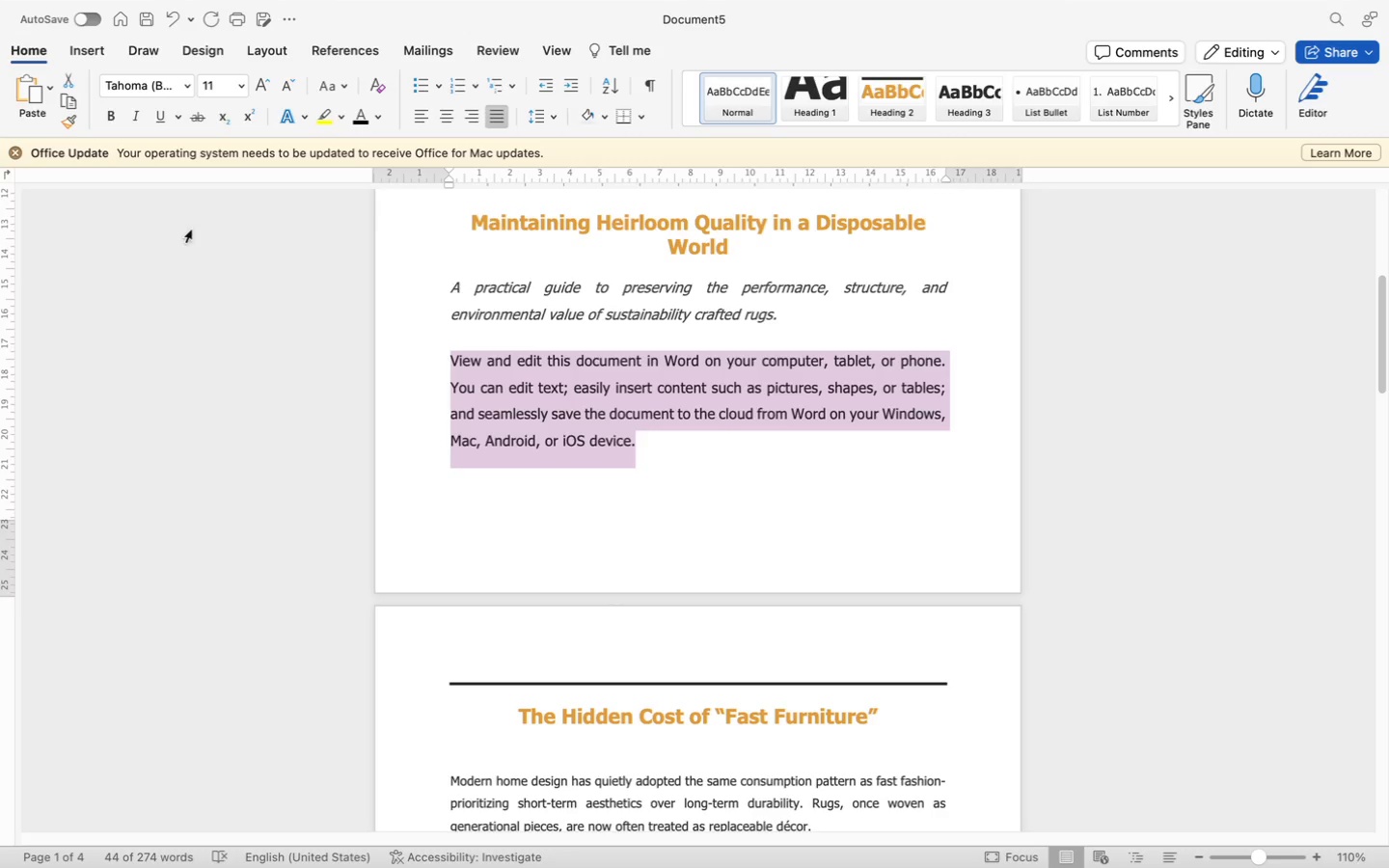 
wait(5.32)
 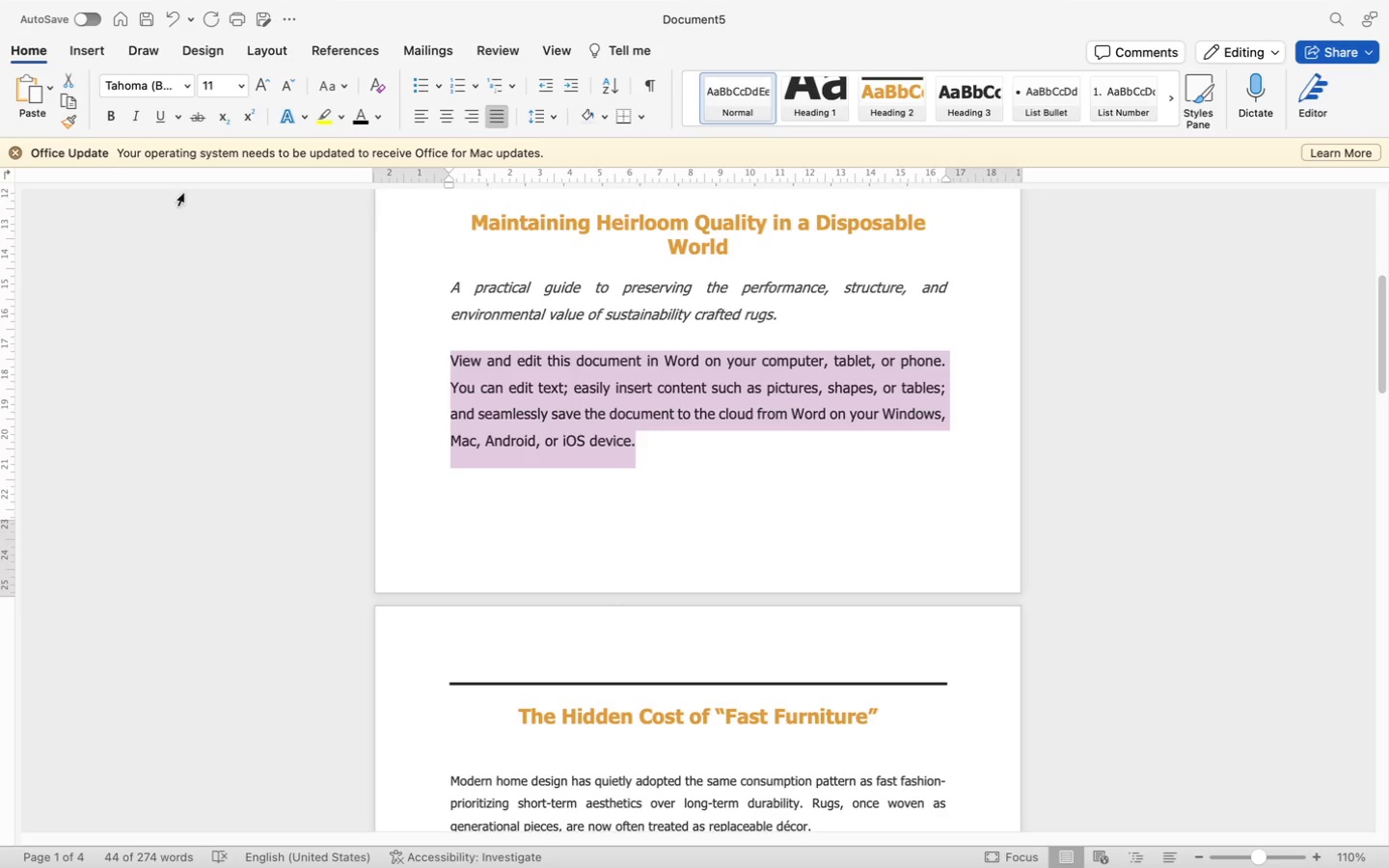 
scroll: coordinate [752, 561], scroll_direction: down, amount: 22.0
 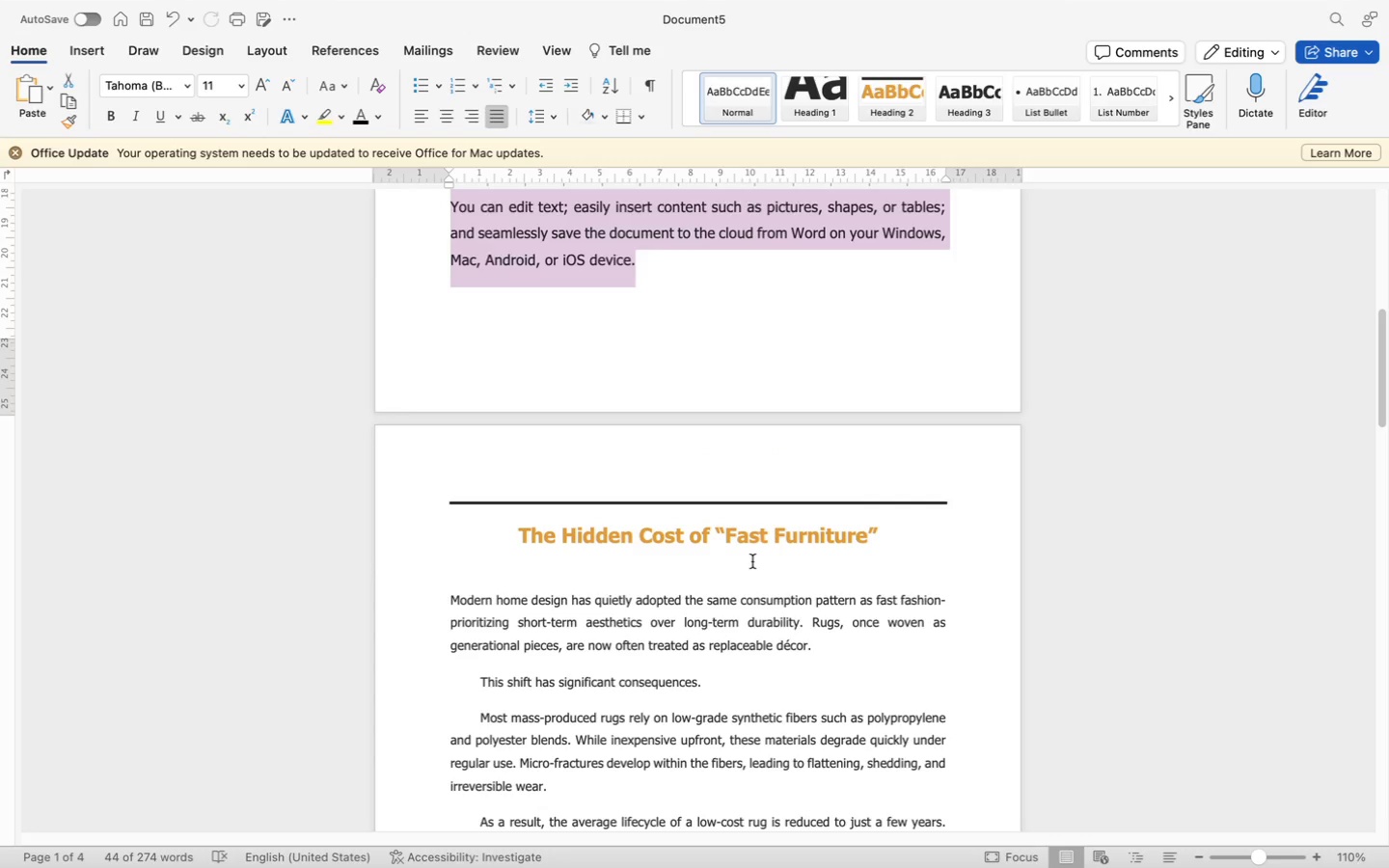 
scroll: coordinate [752, 561], scroll_direction: up, amount: 13.0
 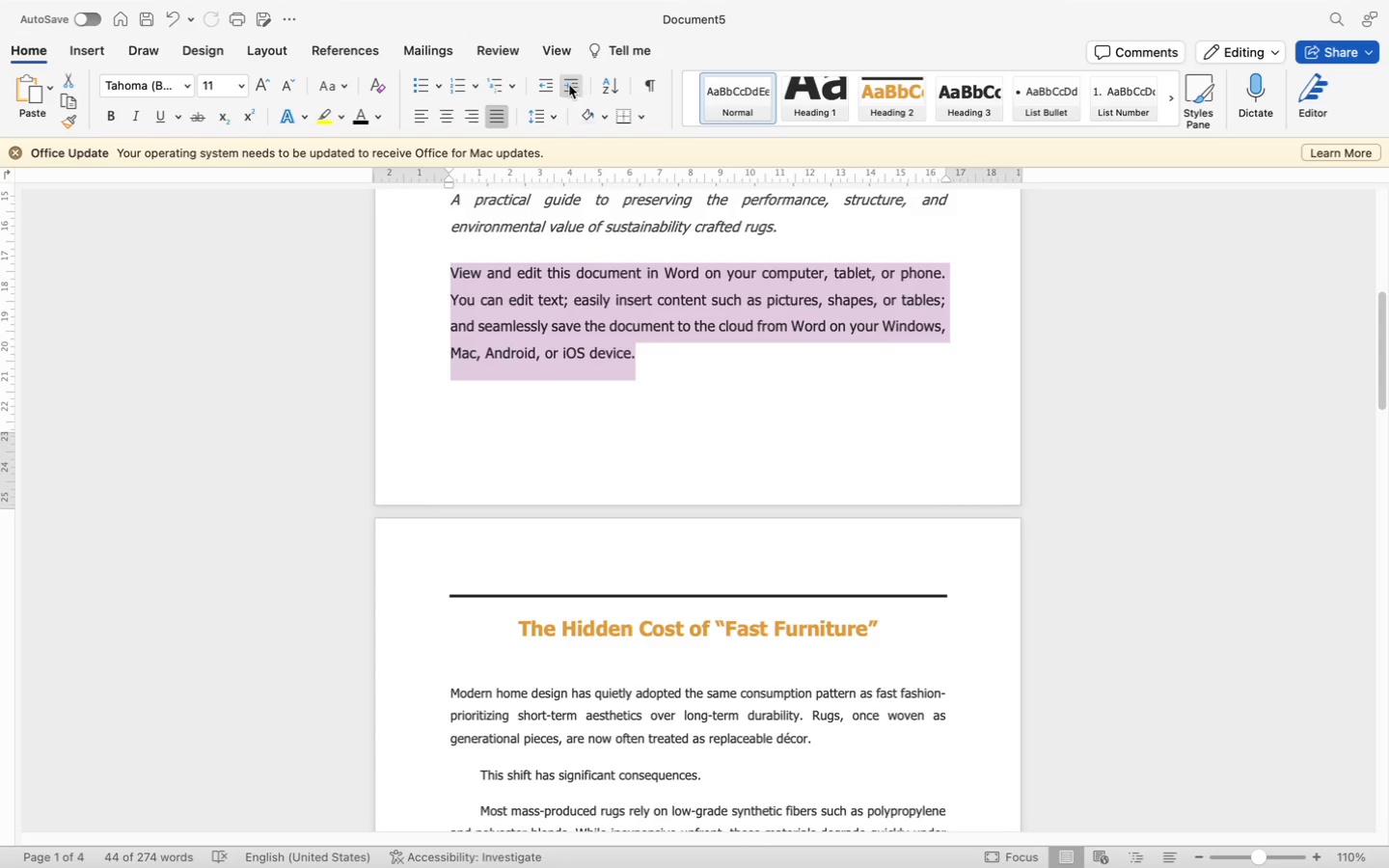 
left_click([544, 118])
 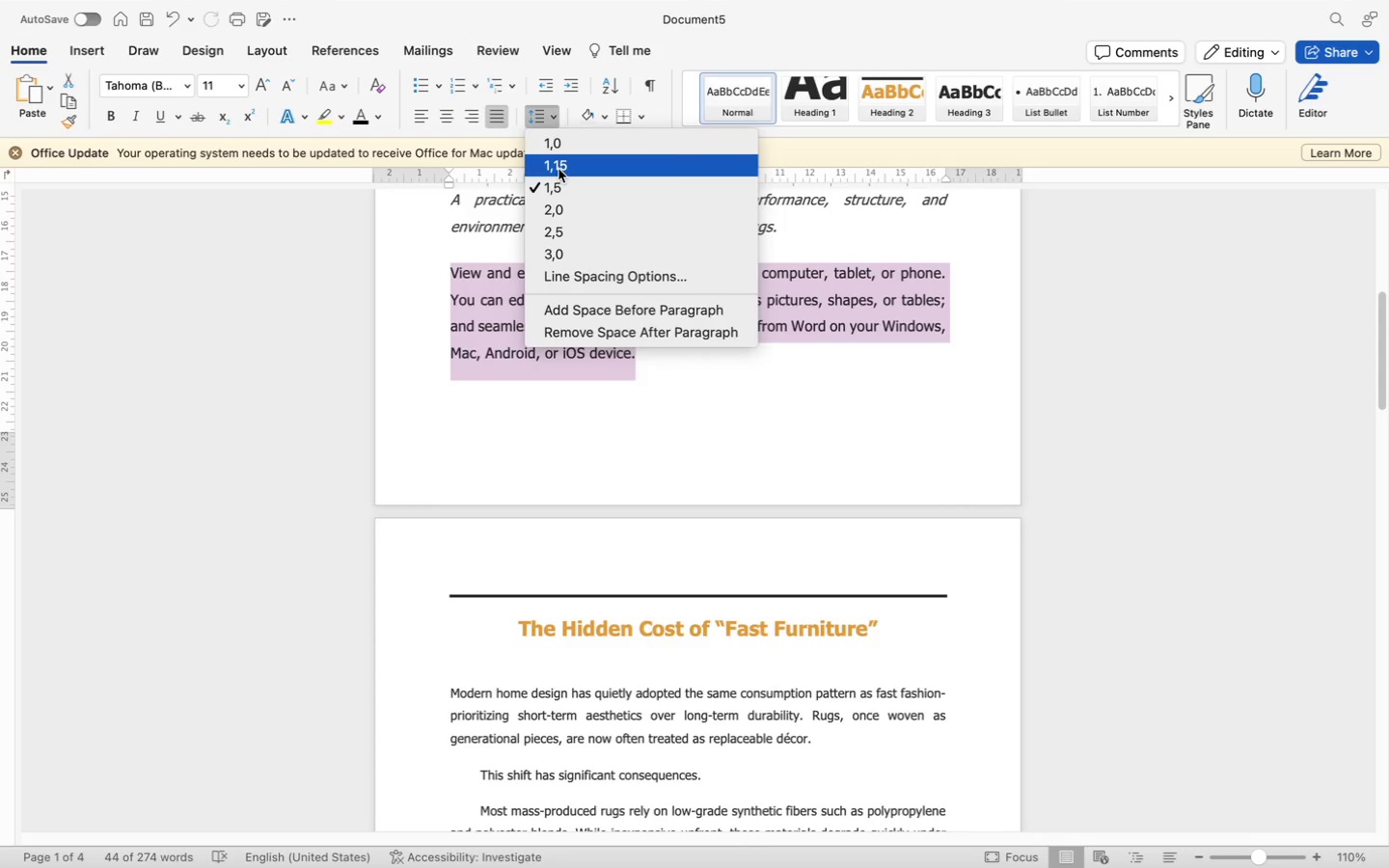 
left_click([559, 170])
 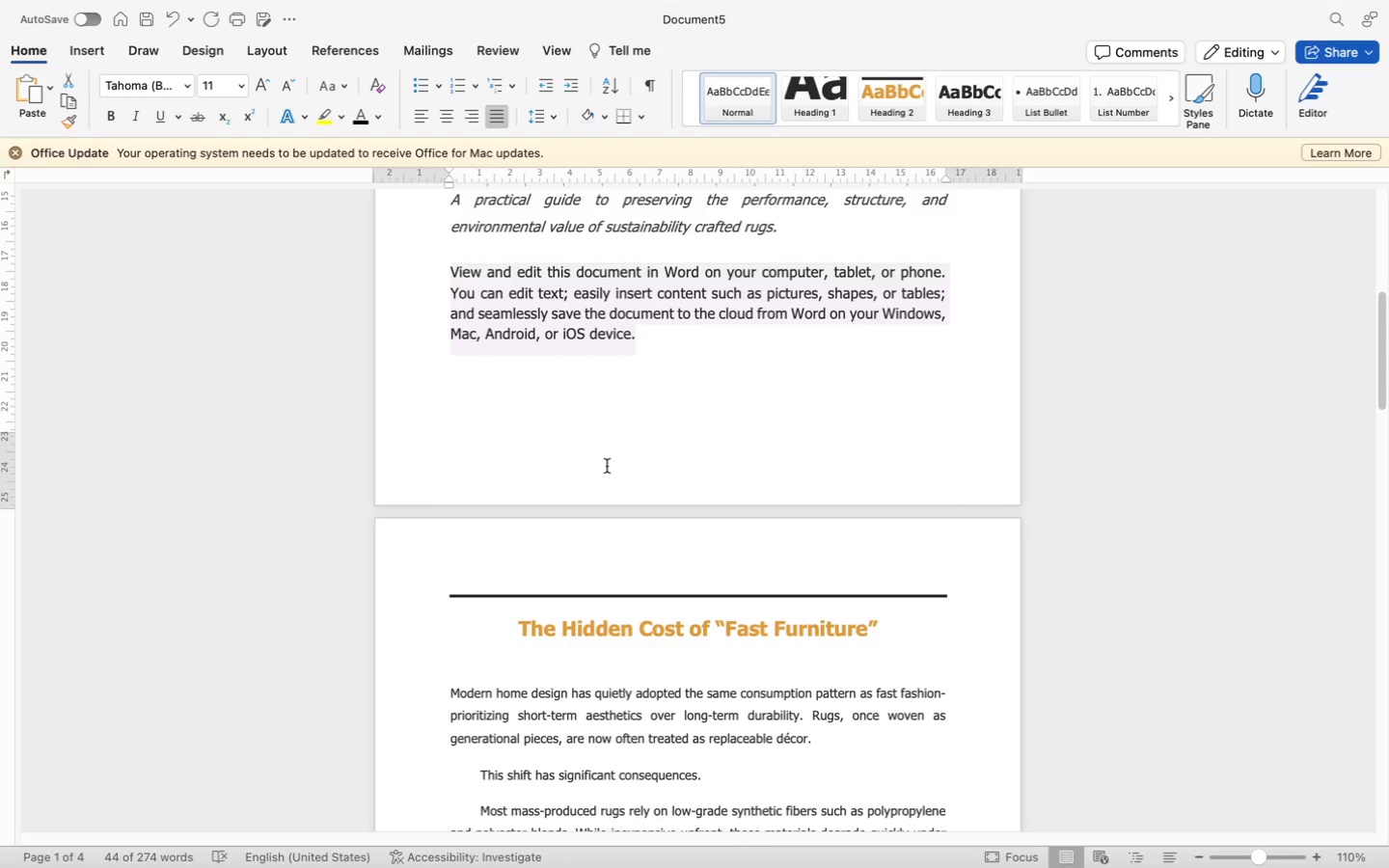 
left_click([764, 453])
 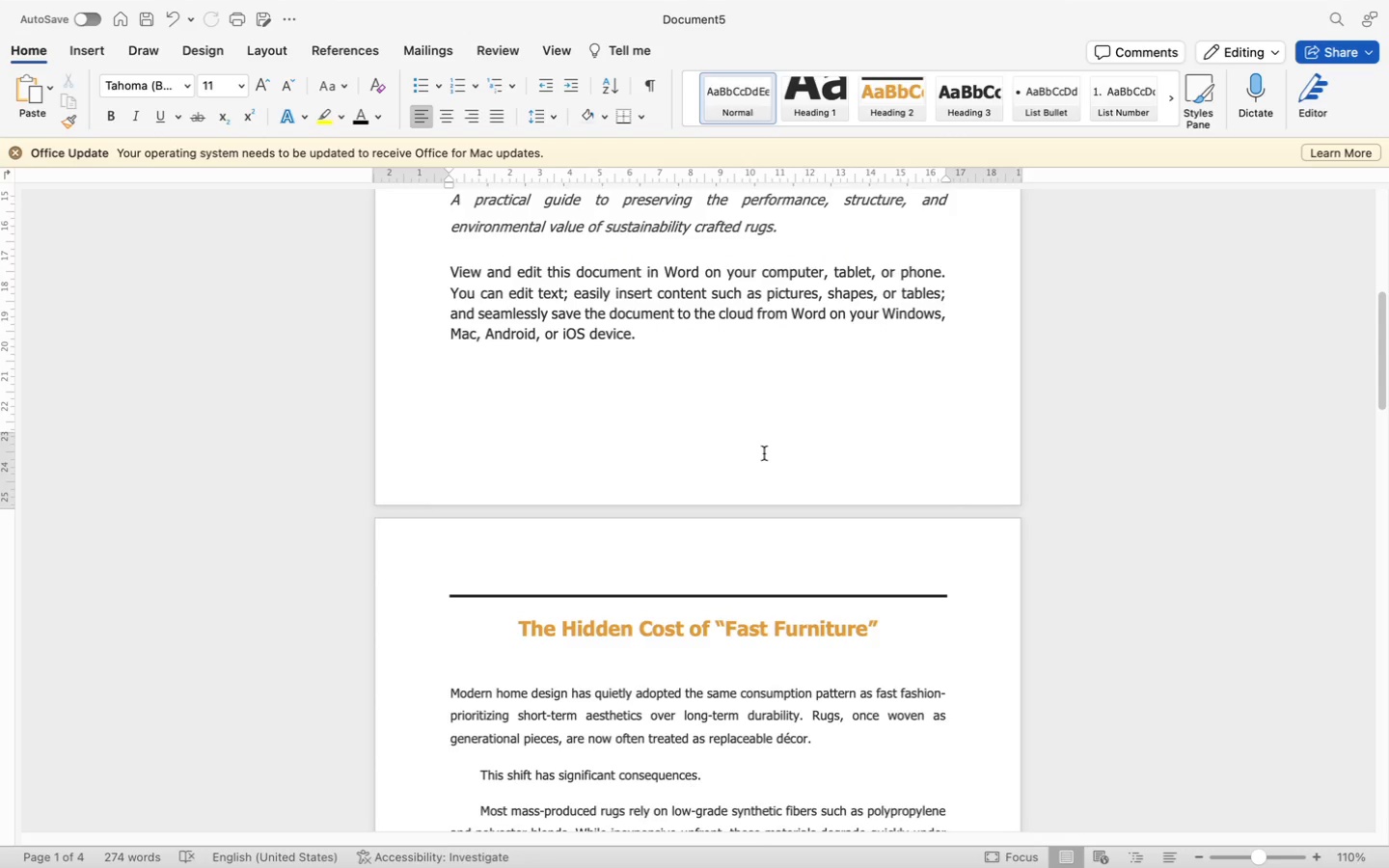 
scroll: coordinate [764, 441], scroll_direction: down, amount: 72.0
 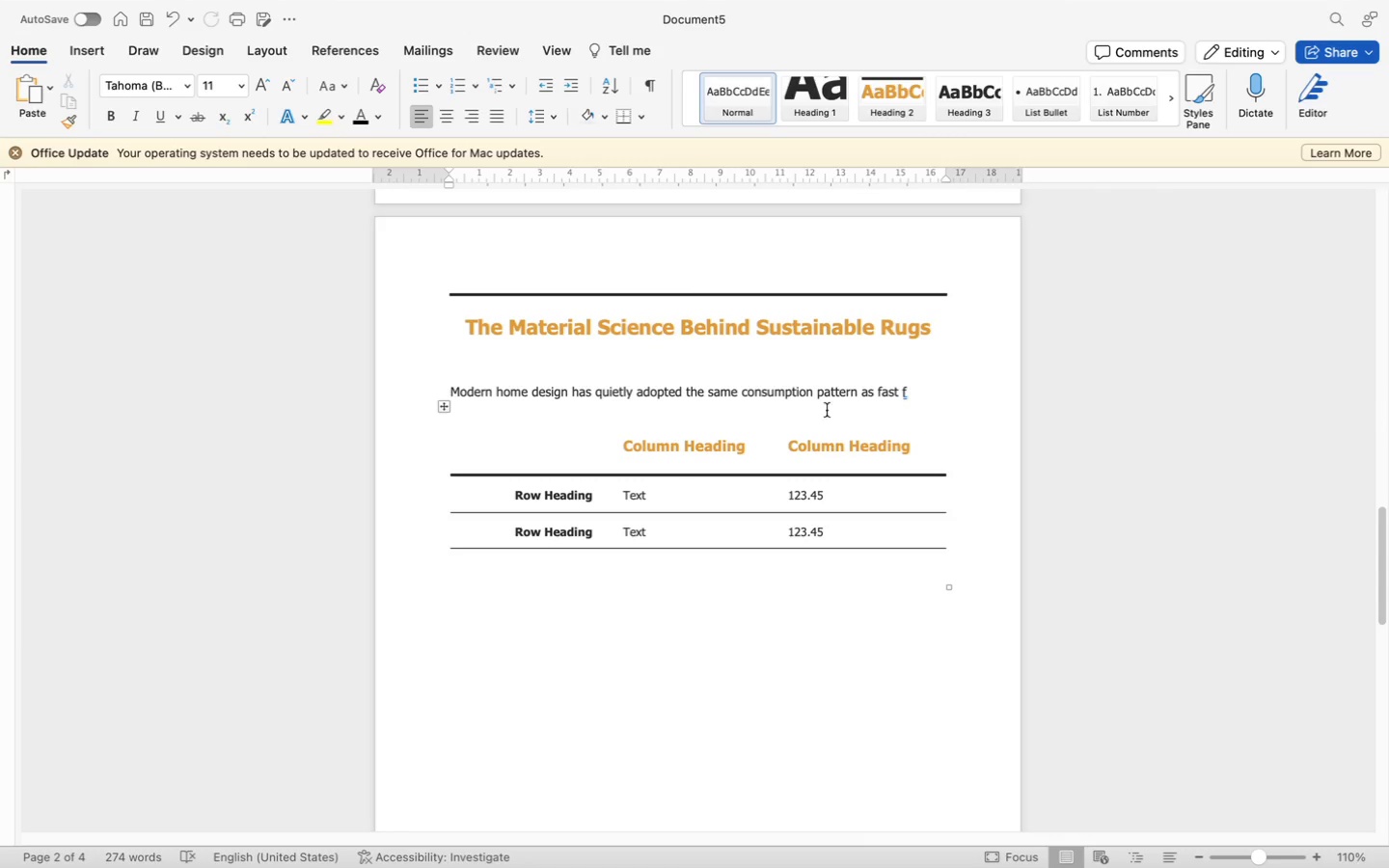 
left_click([934, 386])
 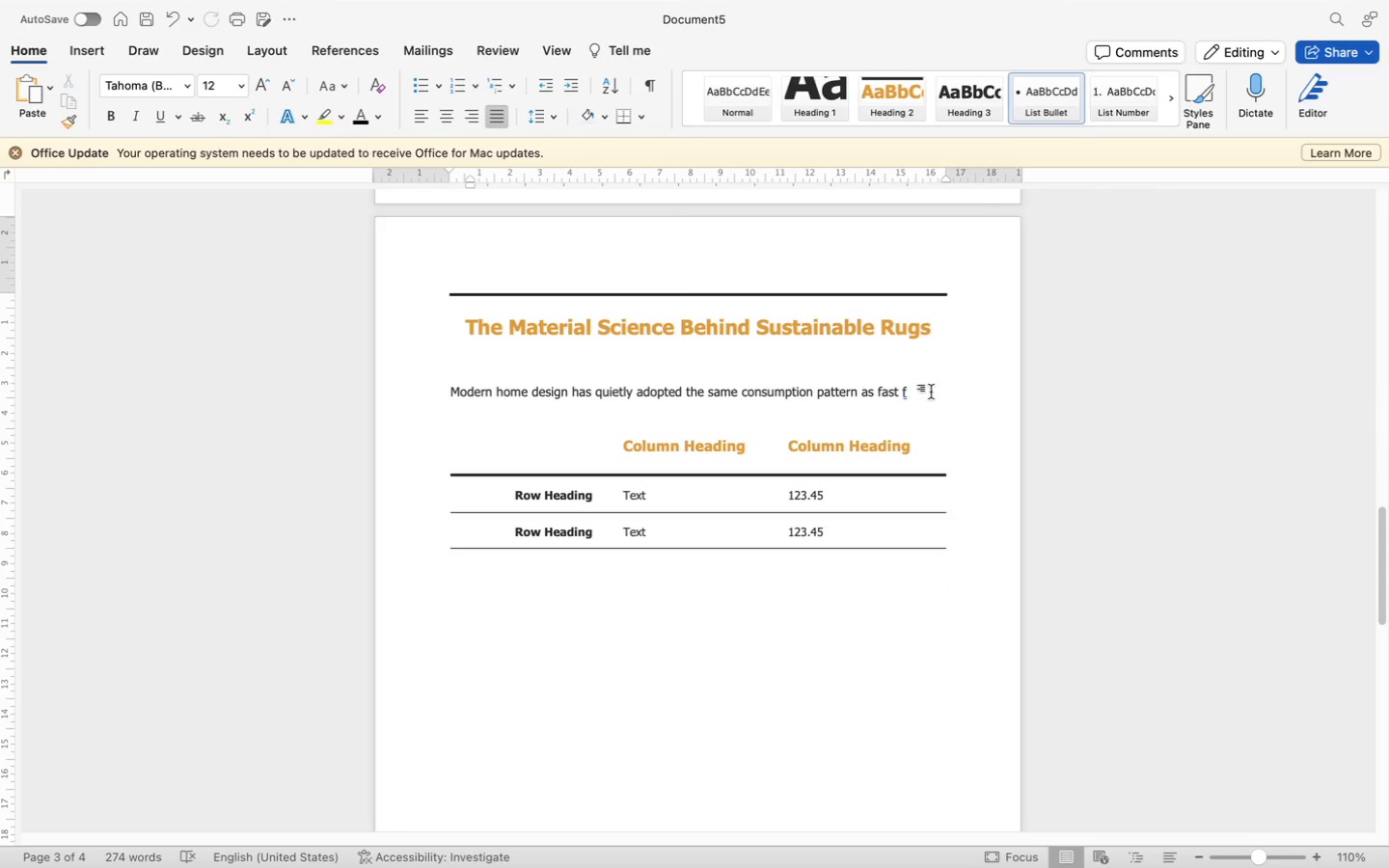 
left_click_drag(start_coordinate=[932, 391], to_coordinate=[477, 399])
 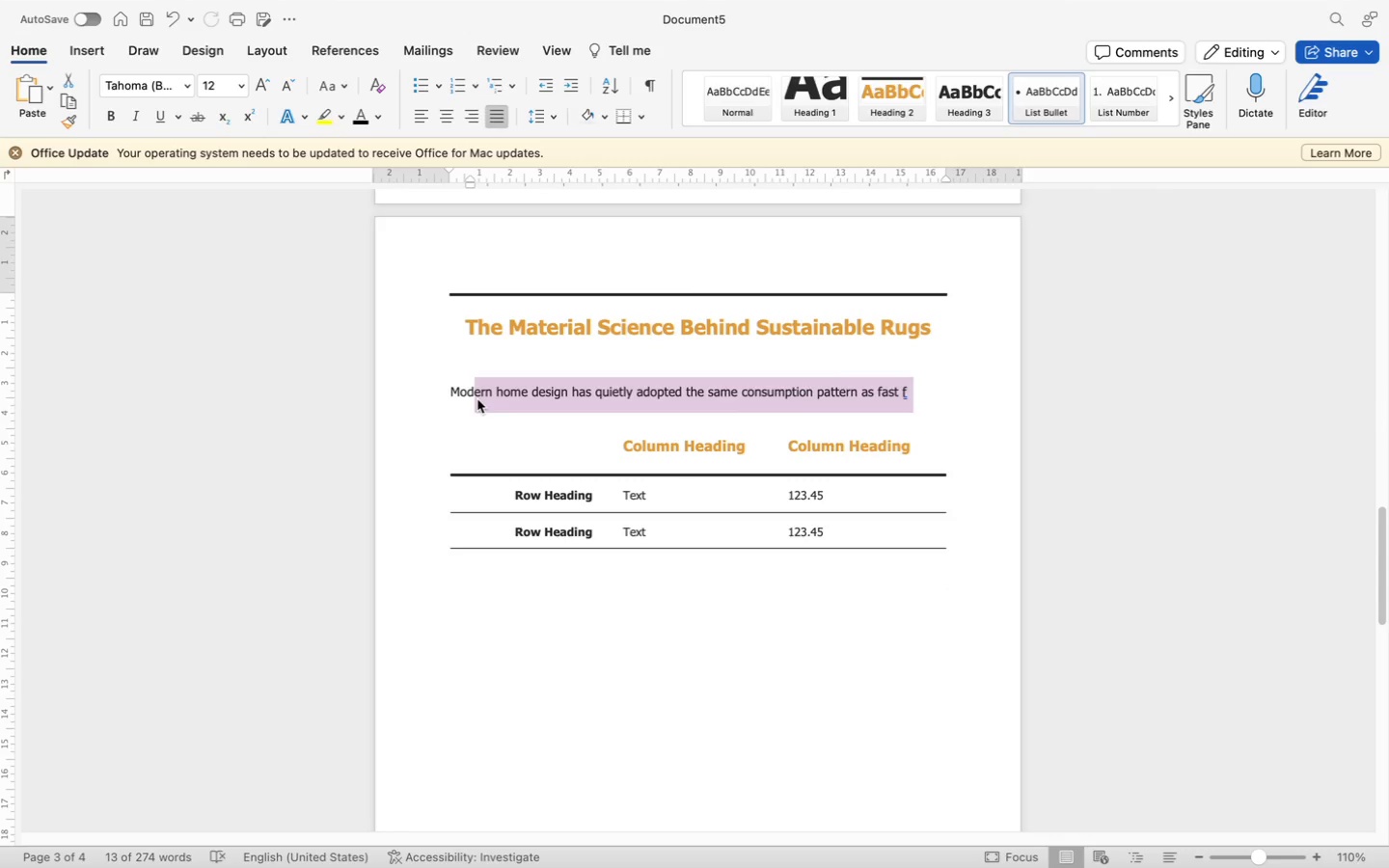 
type(Sustaina)
 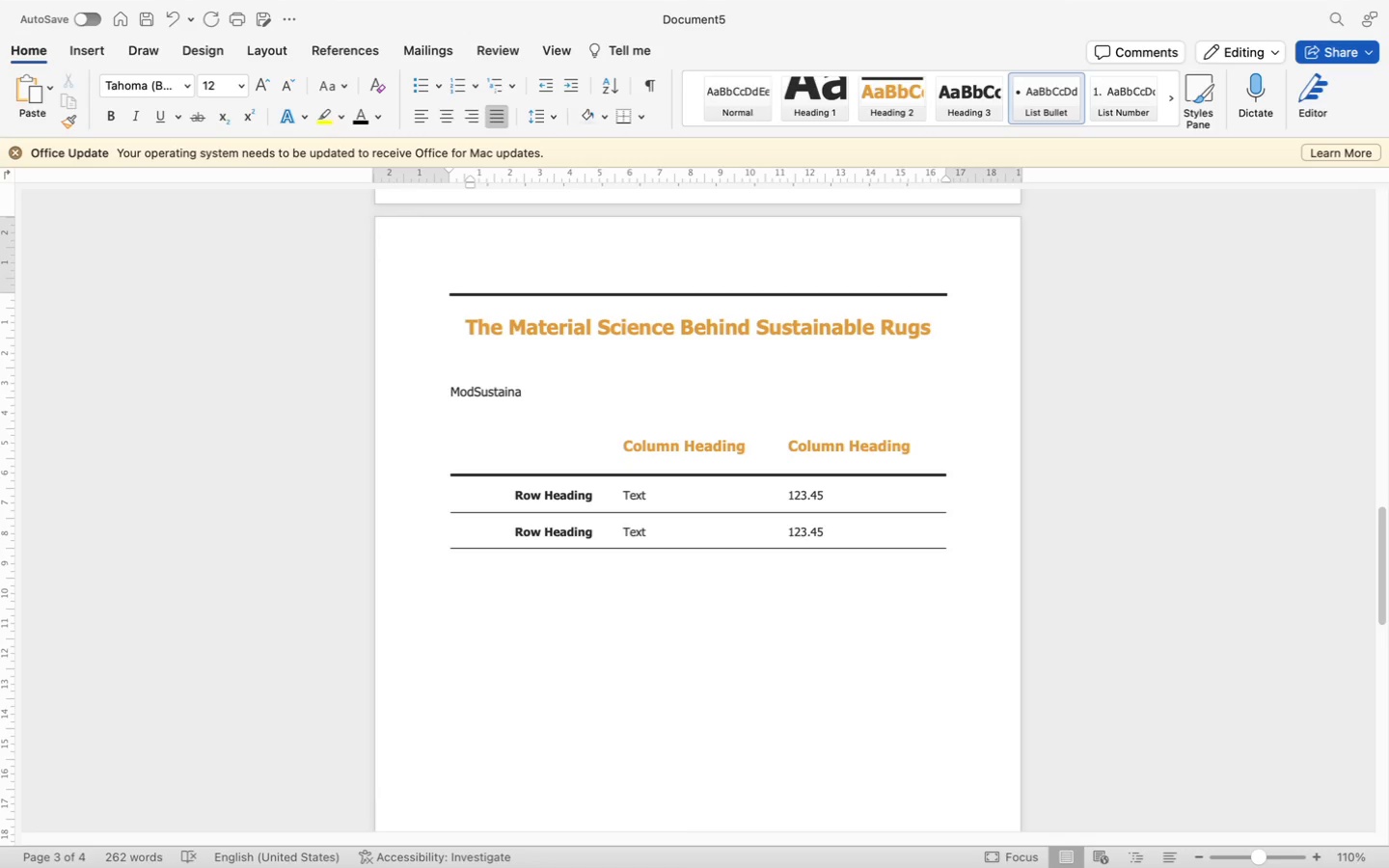 
key(ArrowLeft)
 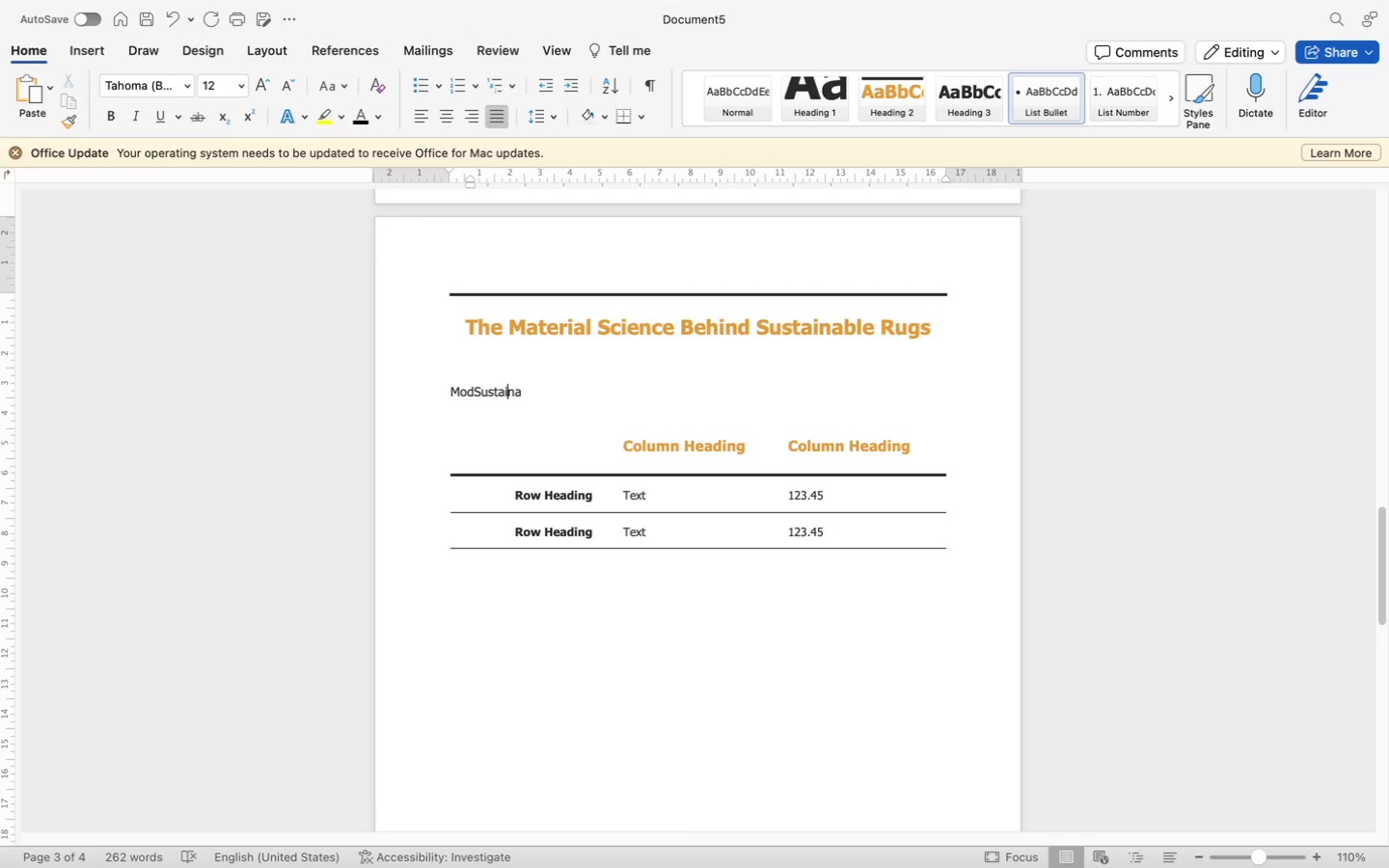 
key(ArrowLeft)
 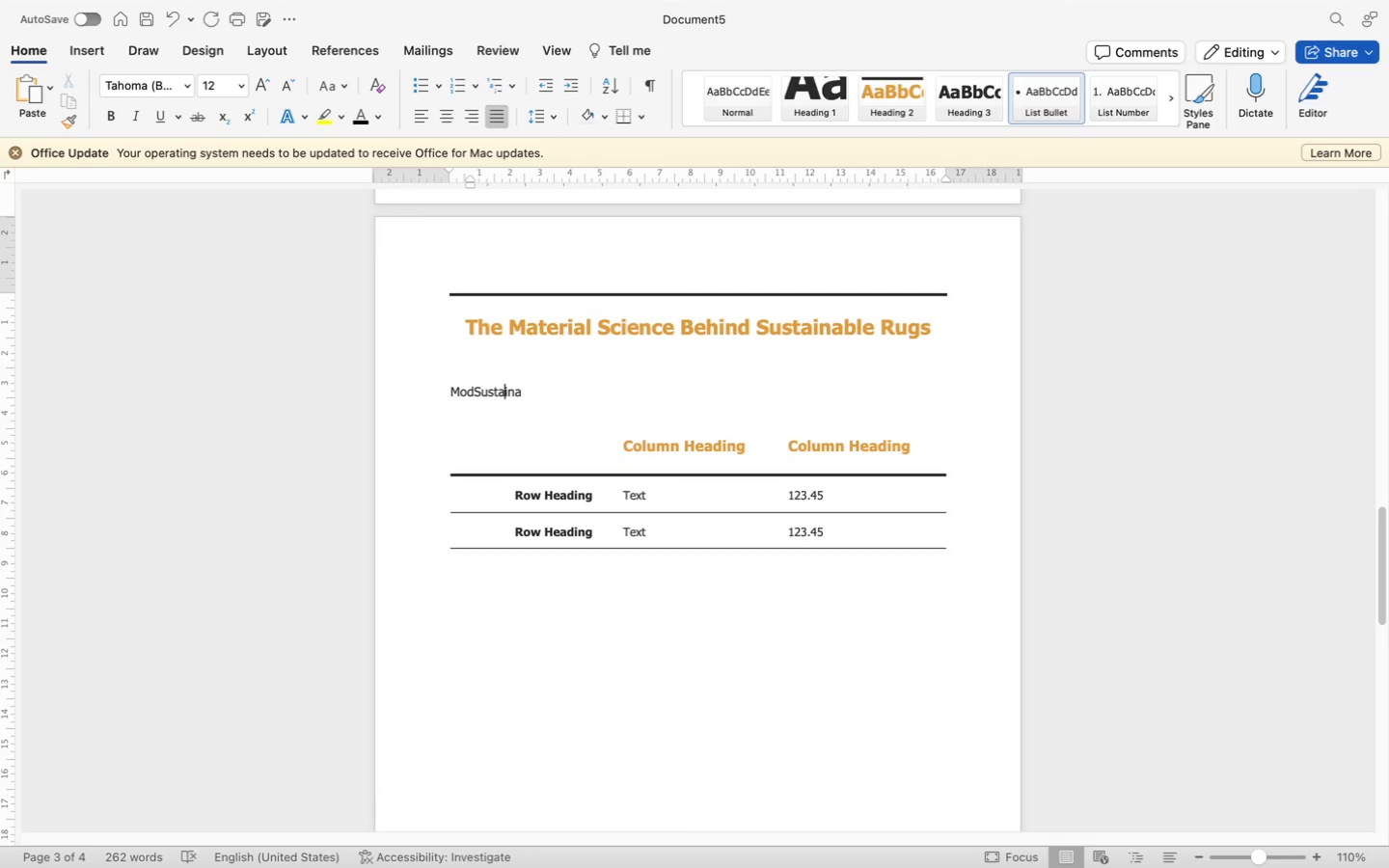 
hold_key(key=ArrowLeft, duration=0.7)
 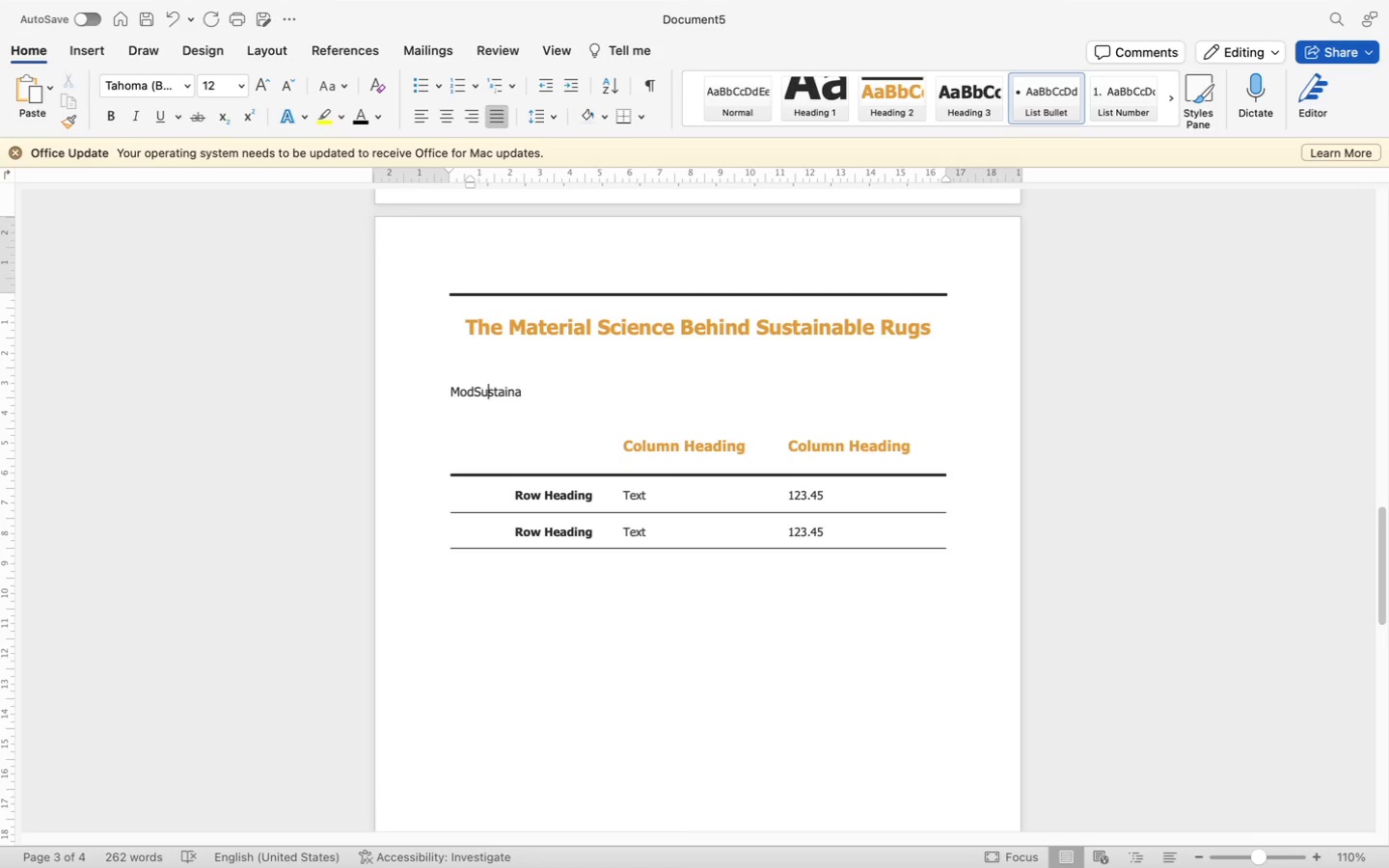 
key(ArrowLeft)
 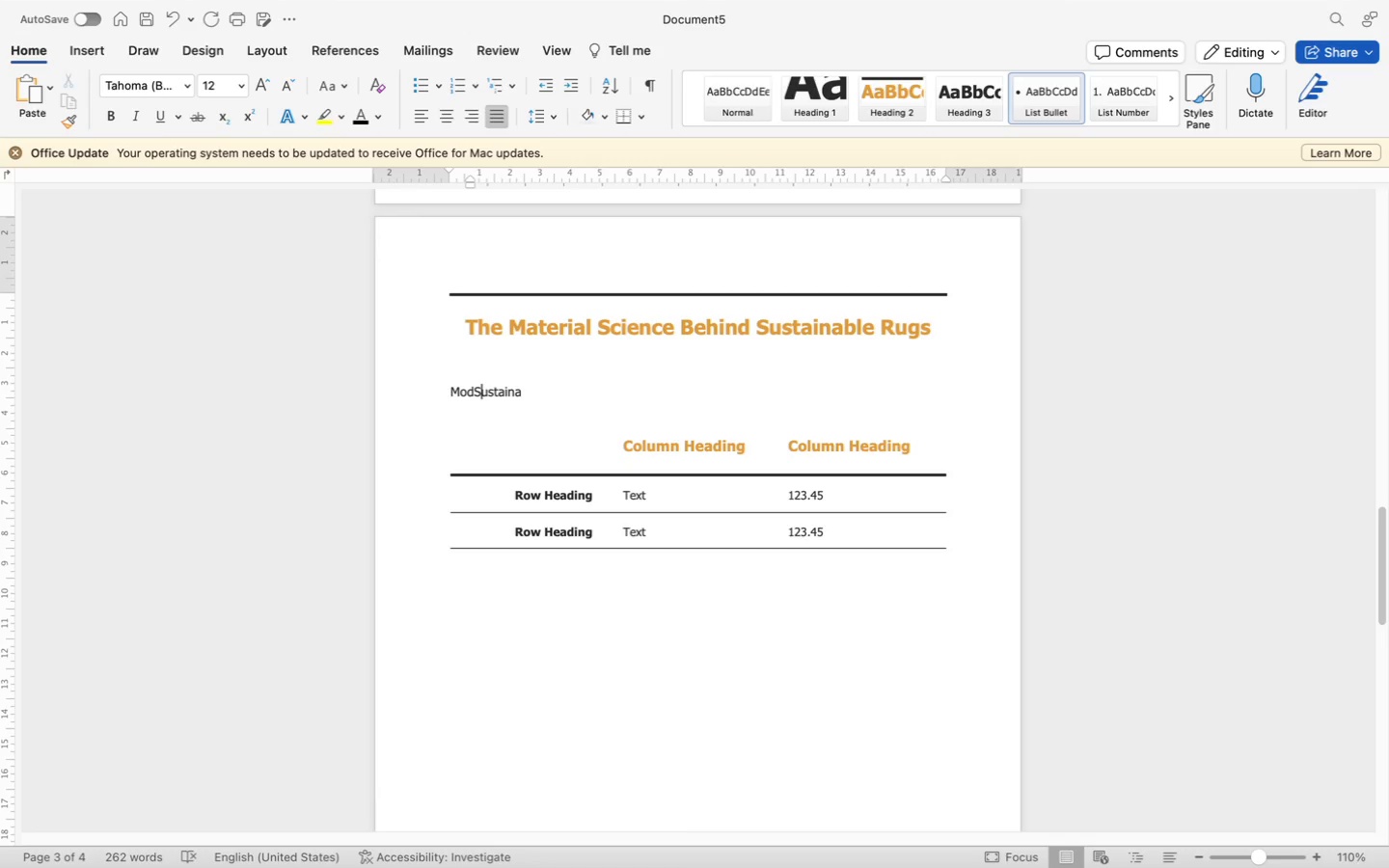 
key(ArrowLeft)
 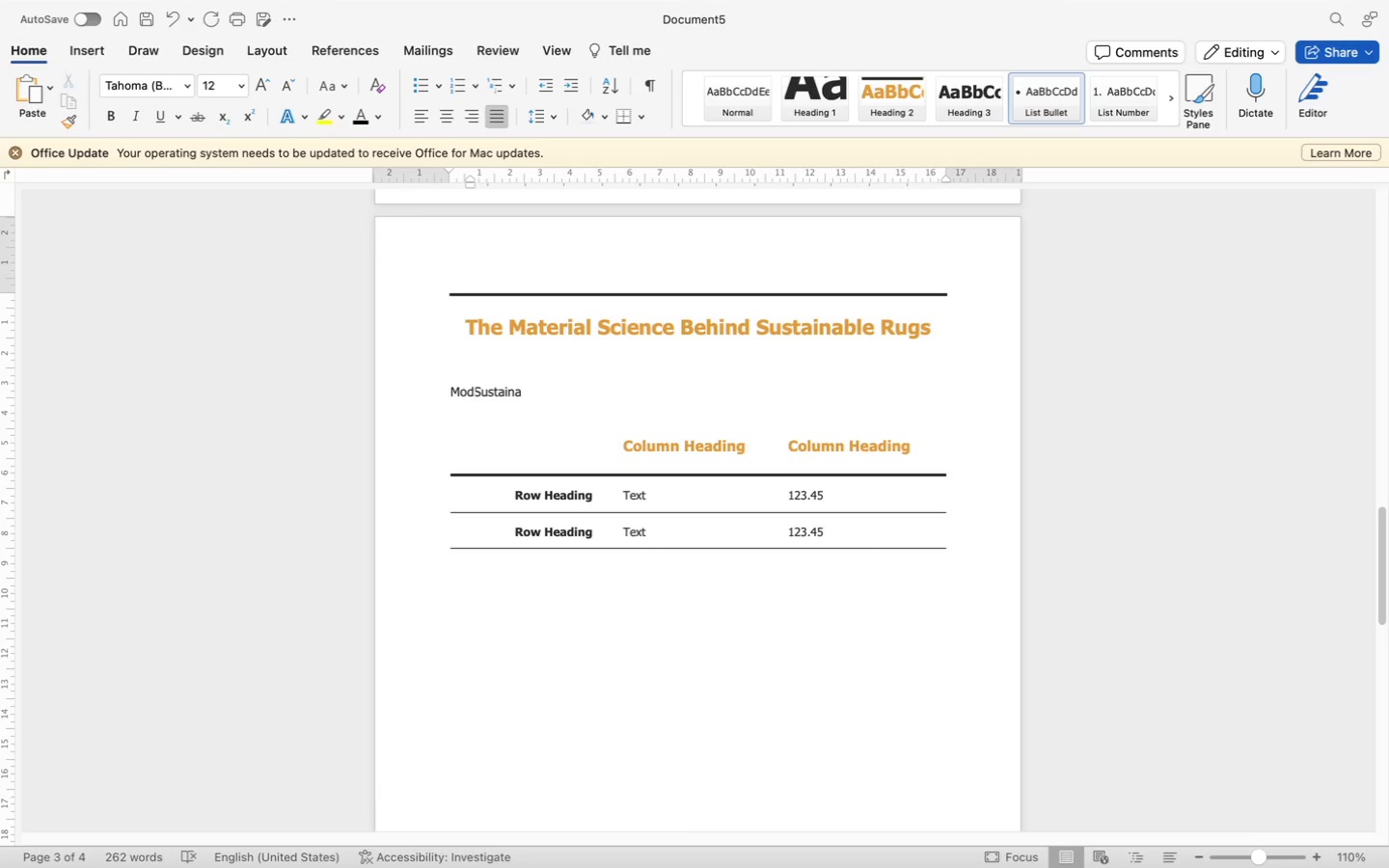 
key(Backspace)
 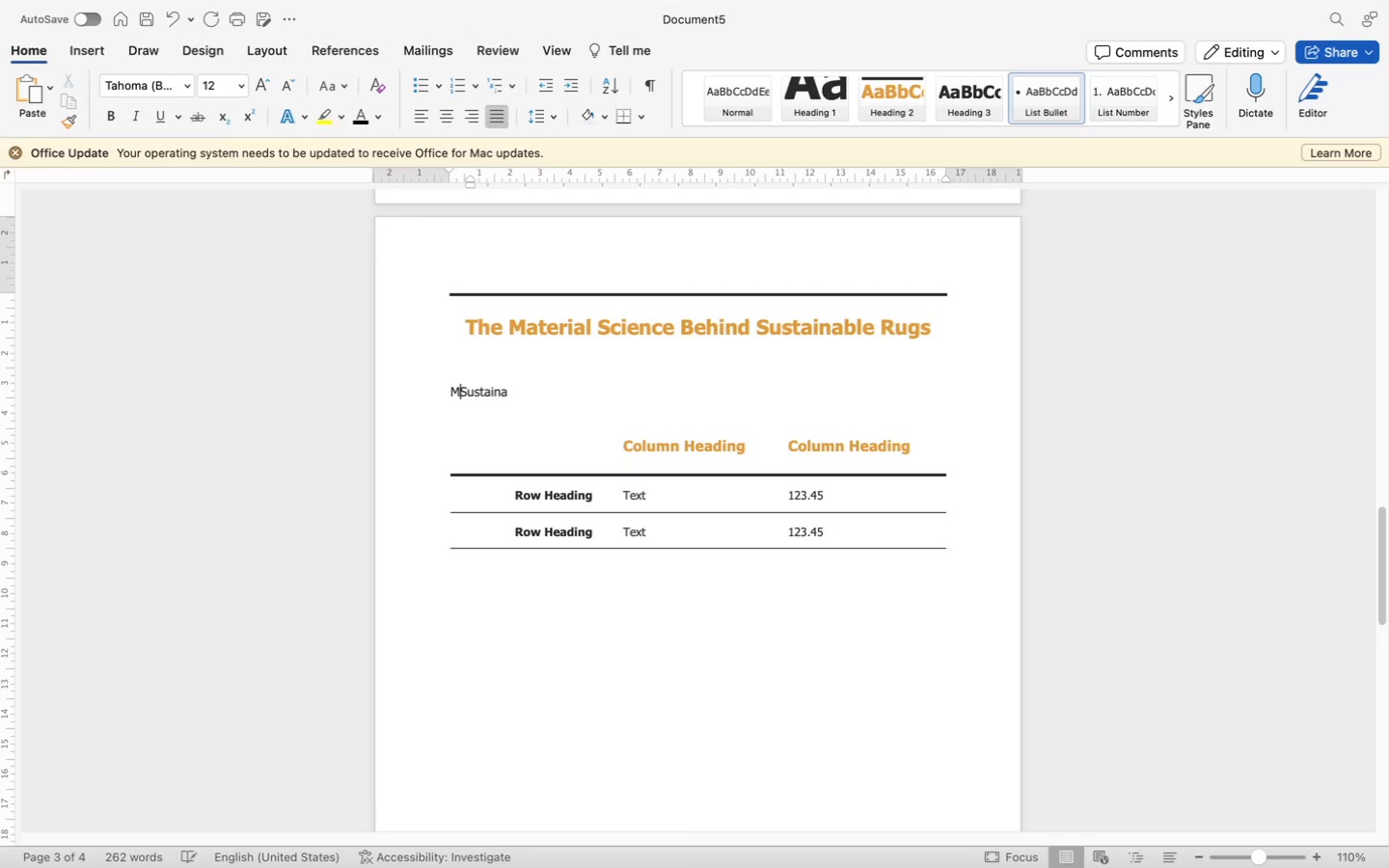 
key(Backspace)
 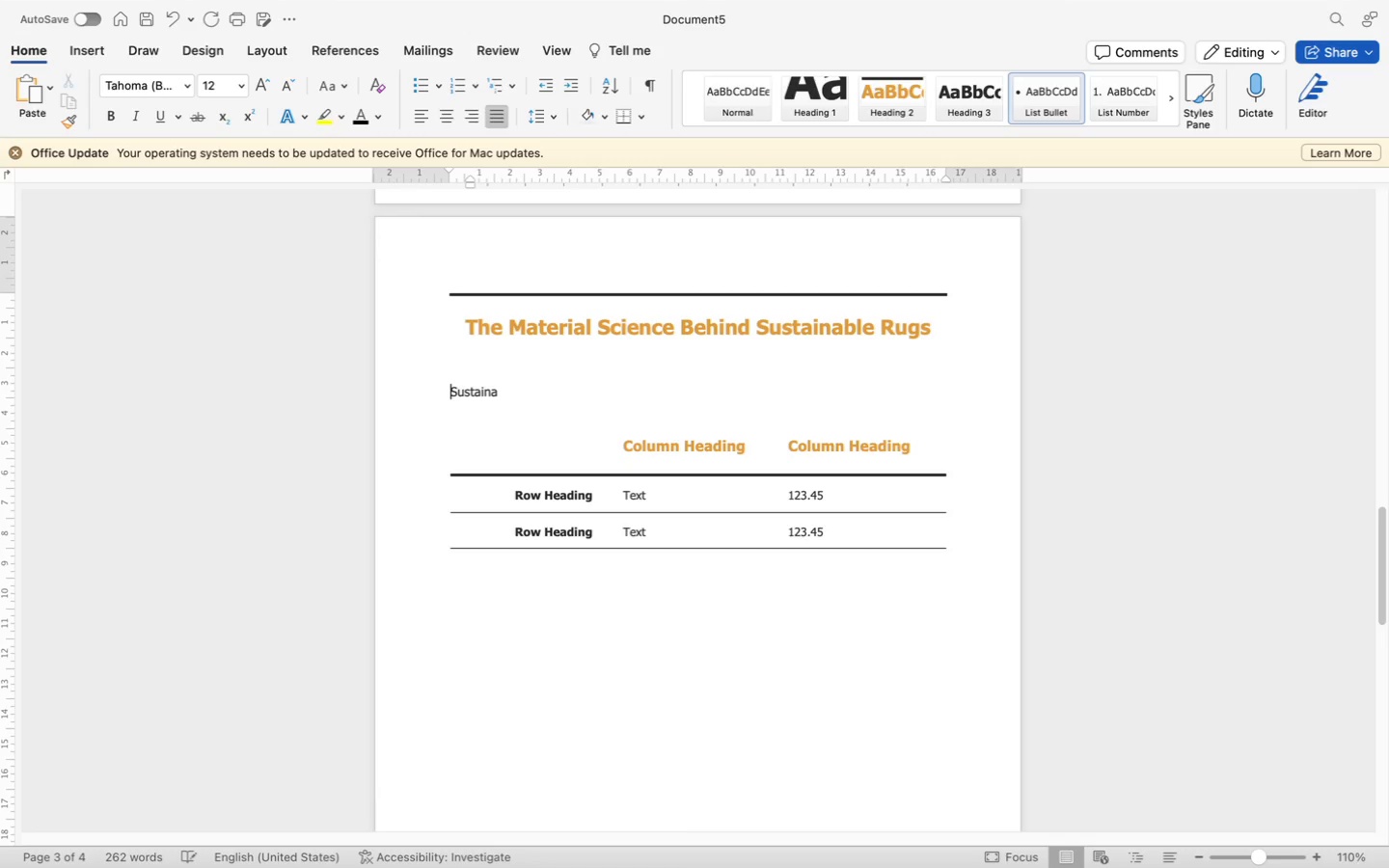 
key(Backspace)
 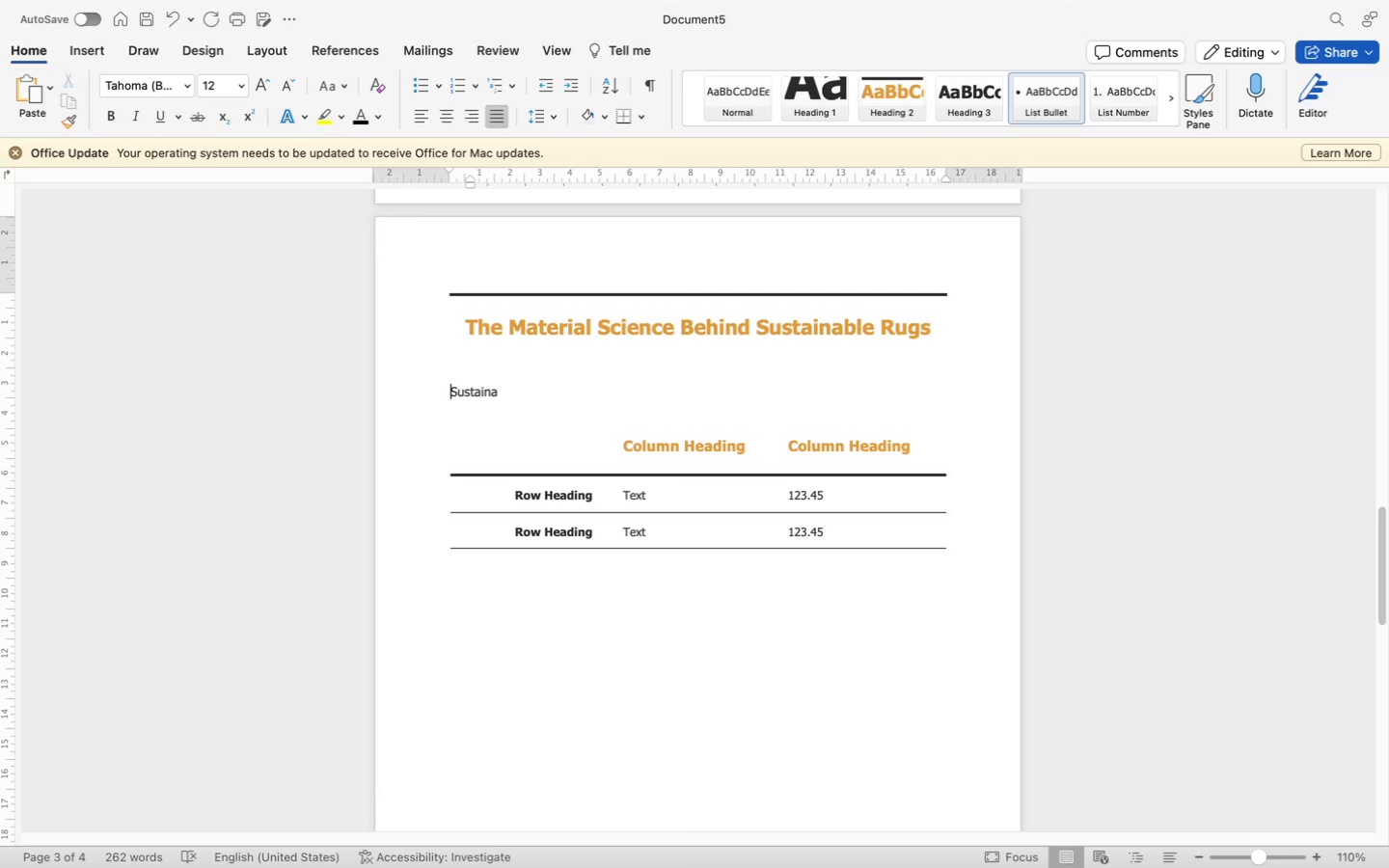 
key(ArrowRight)
 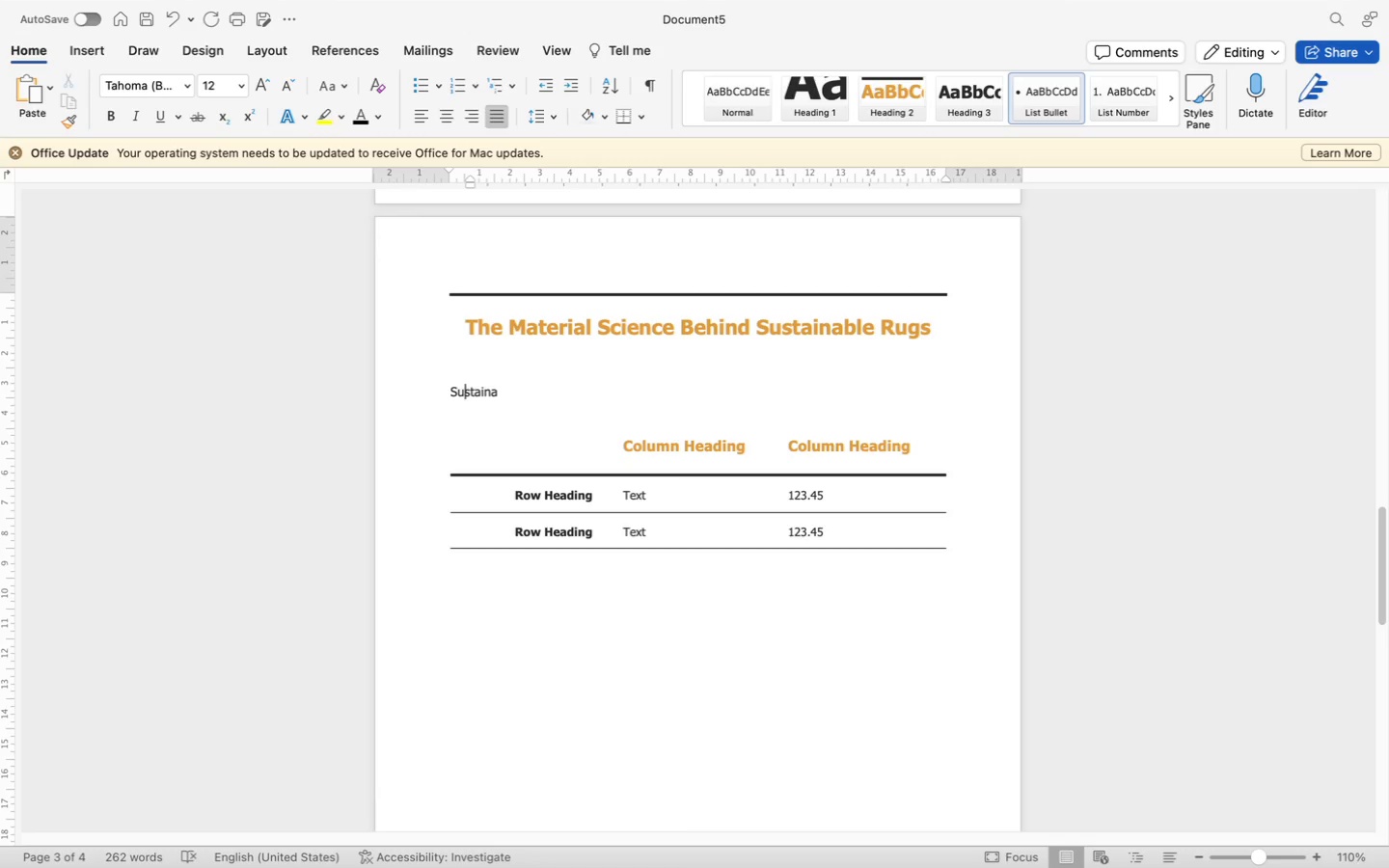 
key(ArrowRight)
 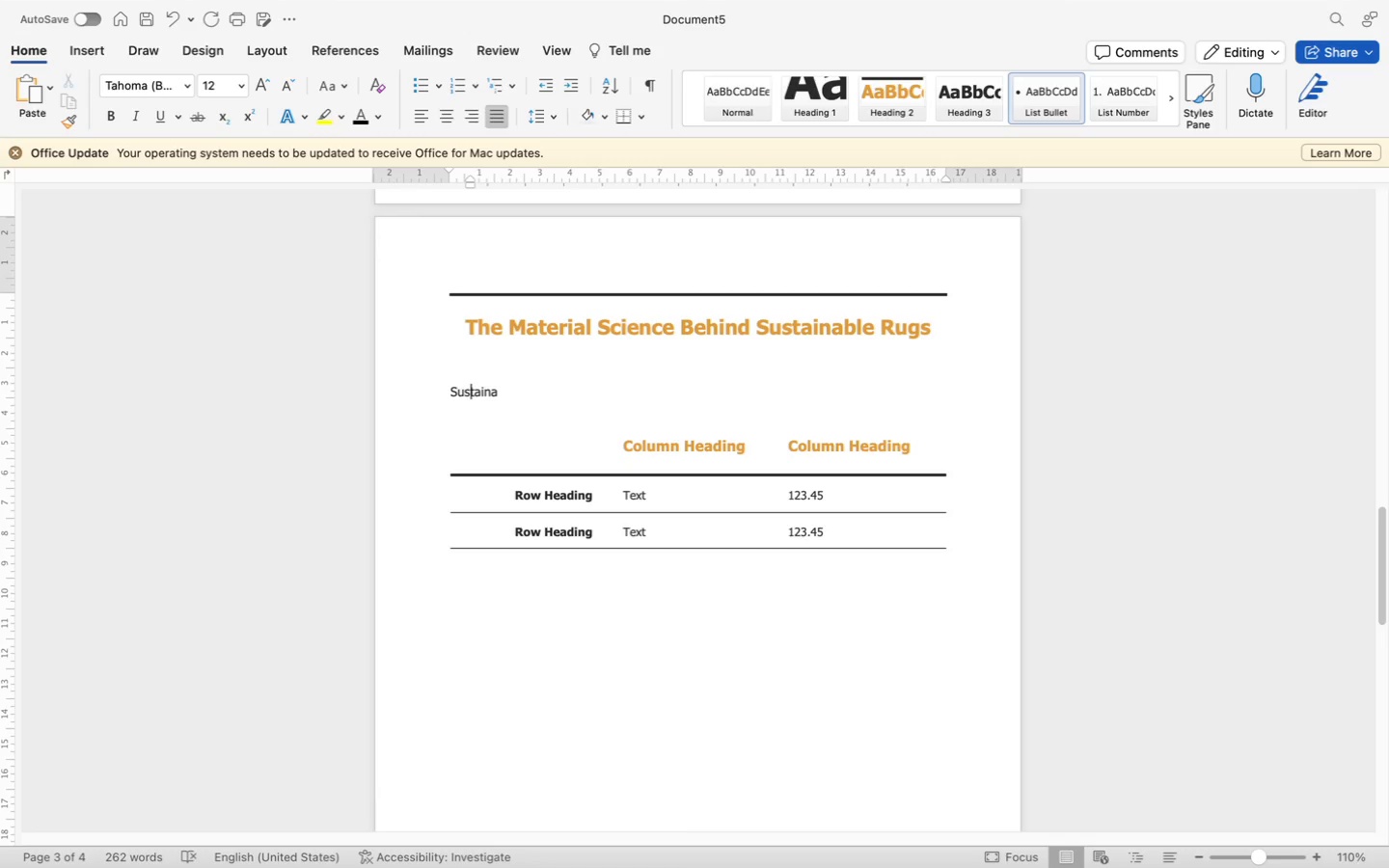 
key(ArrowRight)
 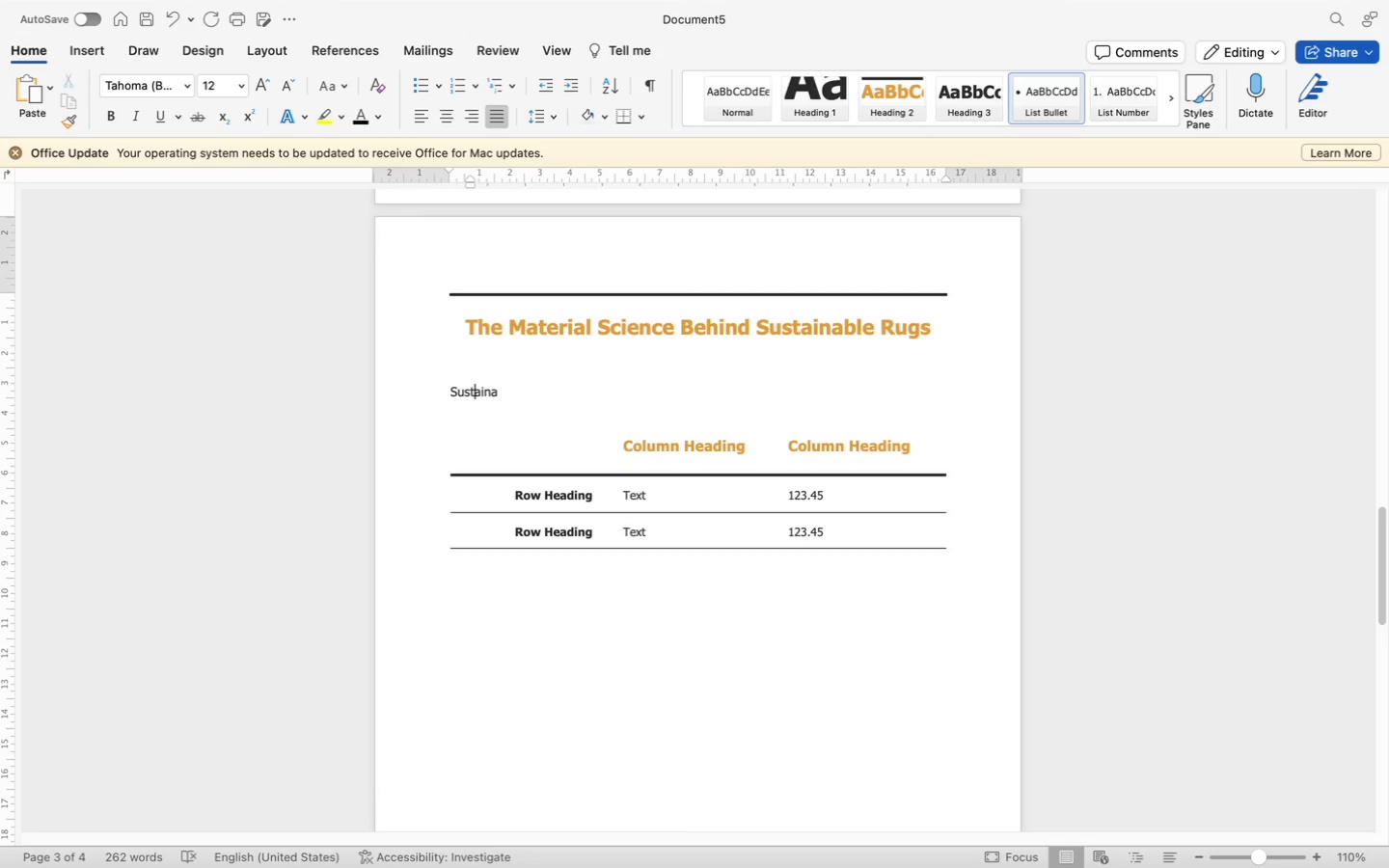 
key(ArrowRight)
 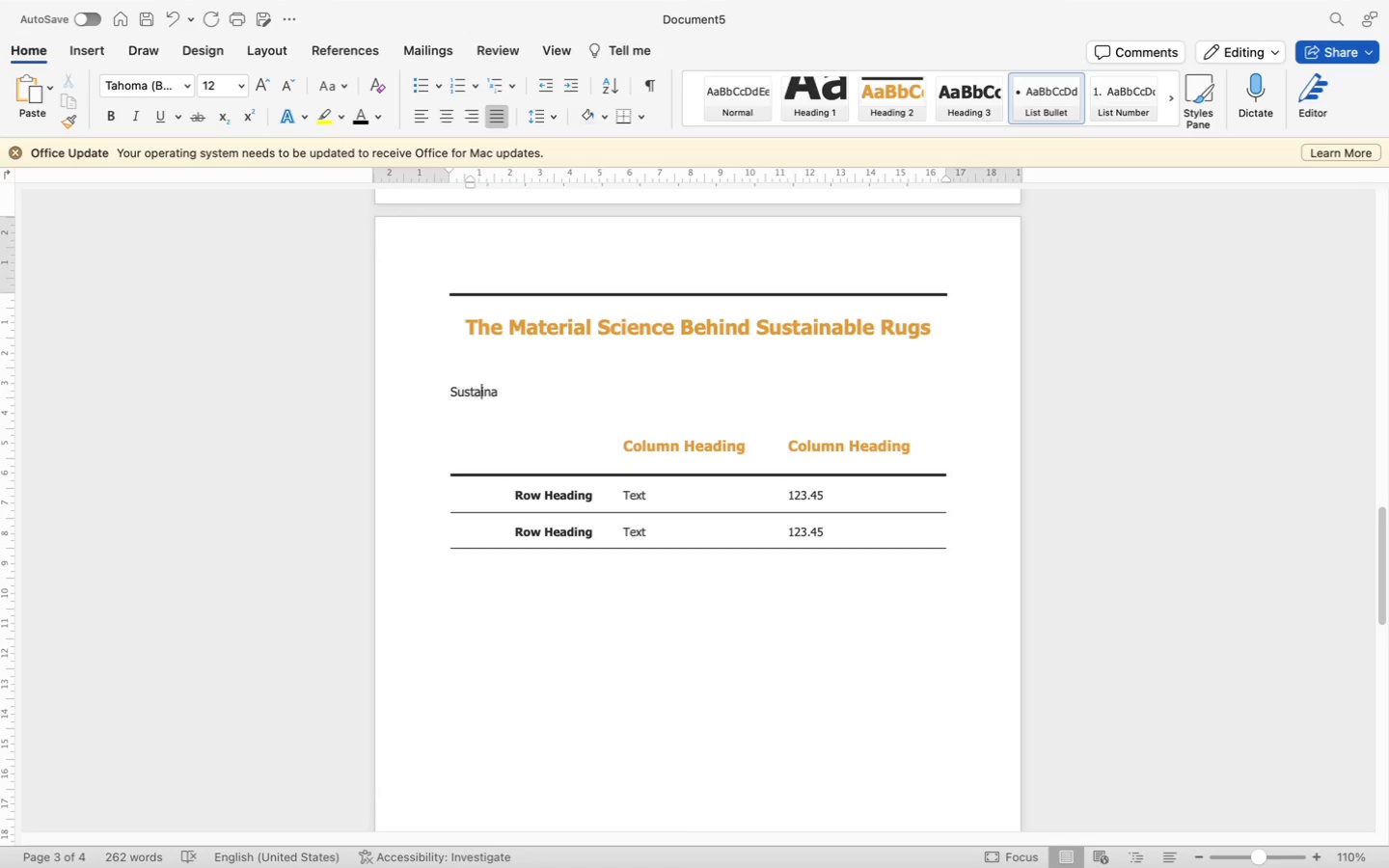 
key(ArrowRight)
 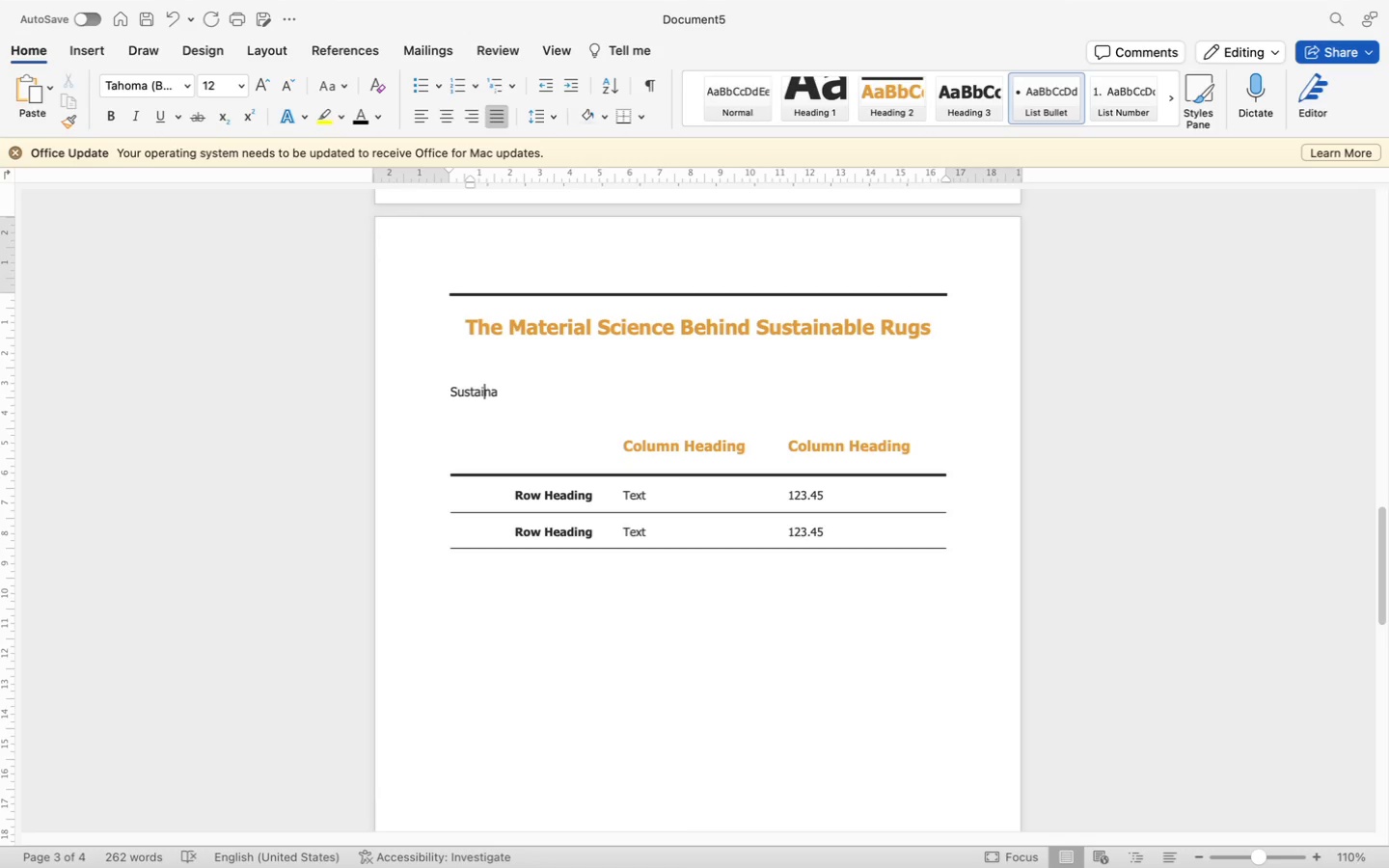 
key(ArrowRight)
 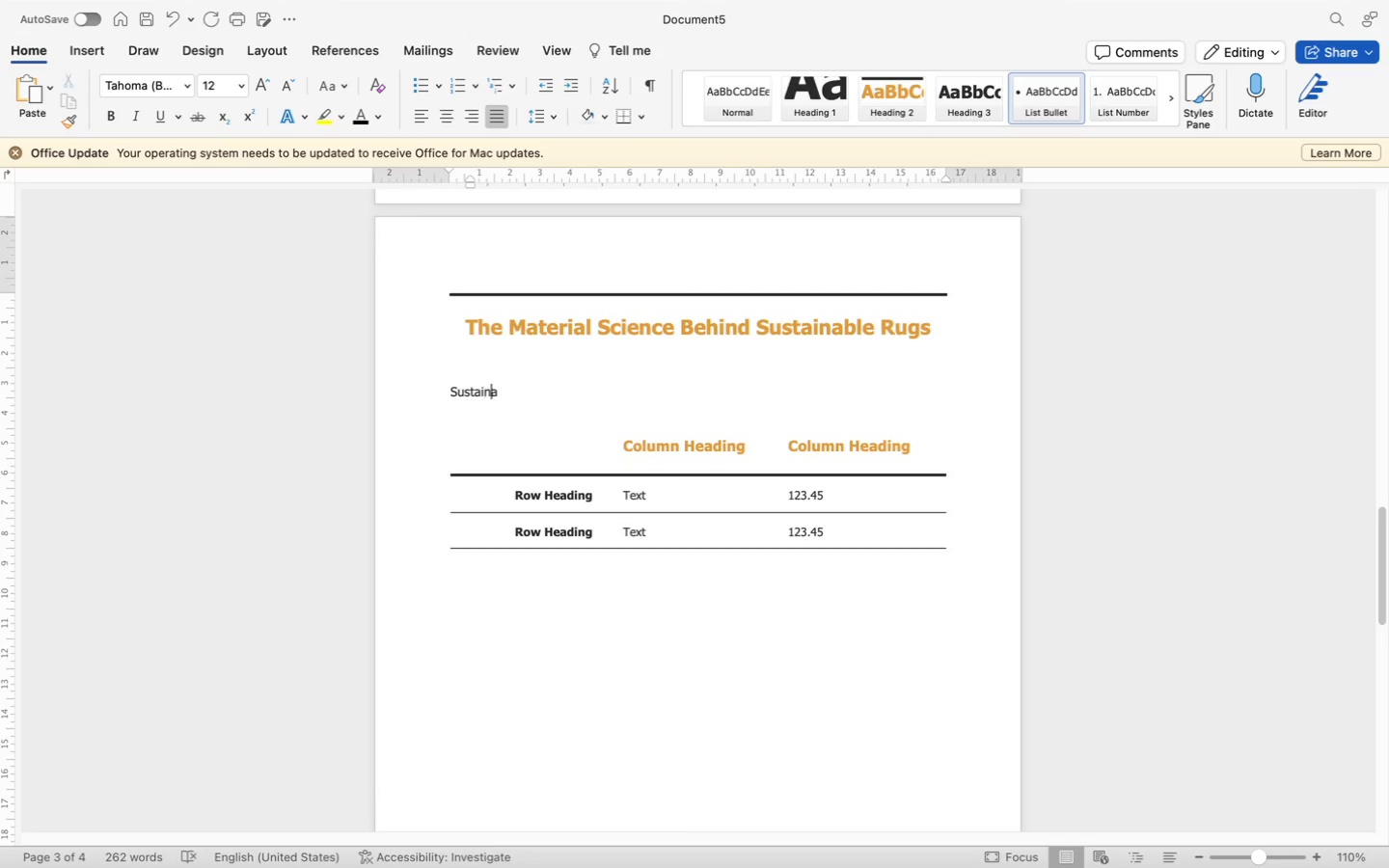 
key(ArrowRight)
 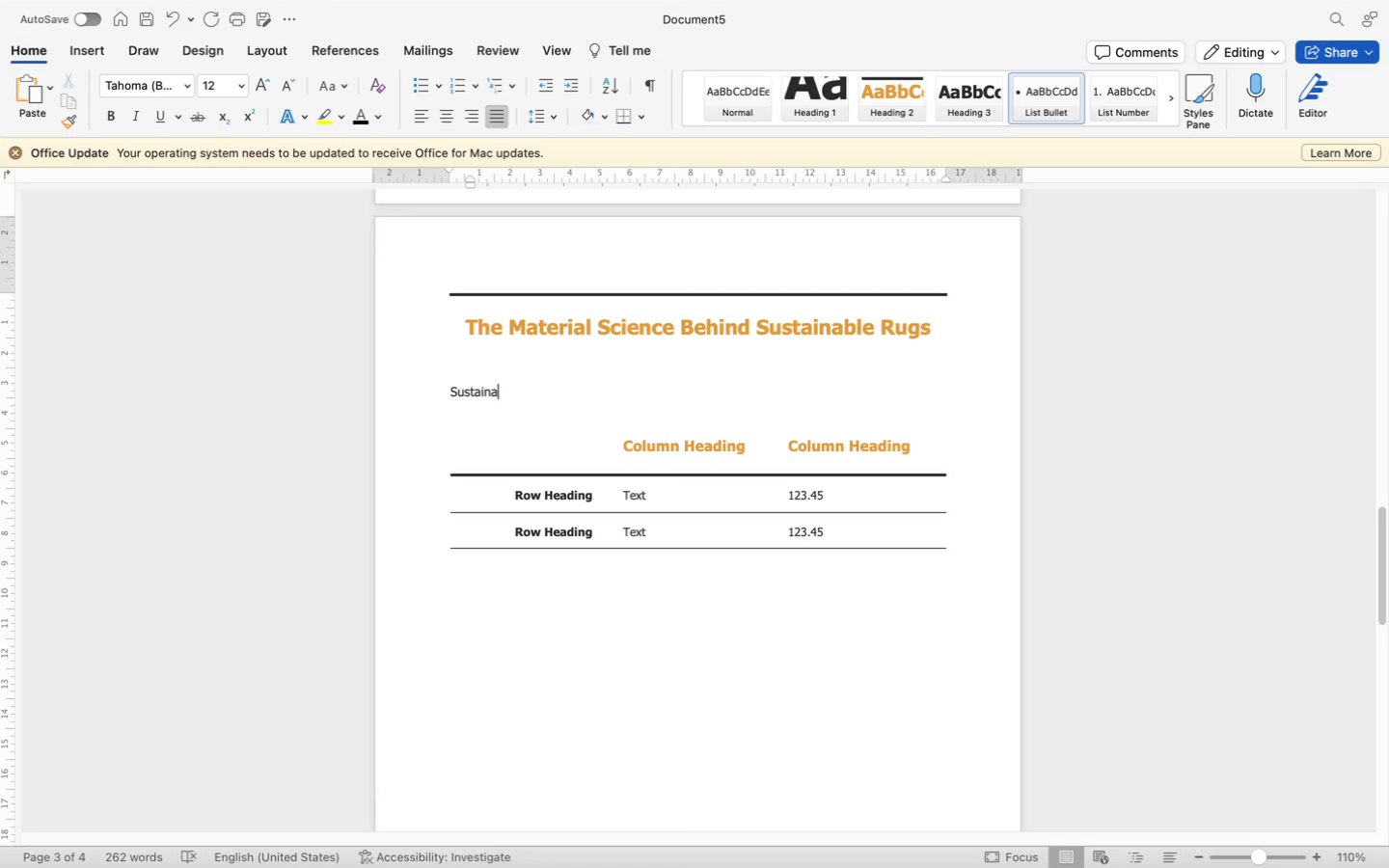 
key(ArrowRight)
 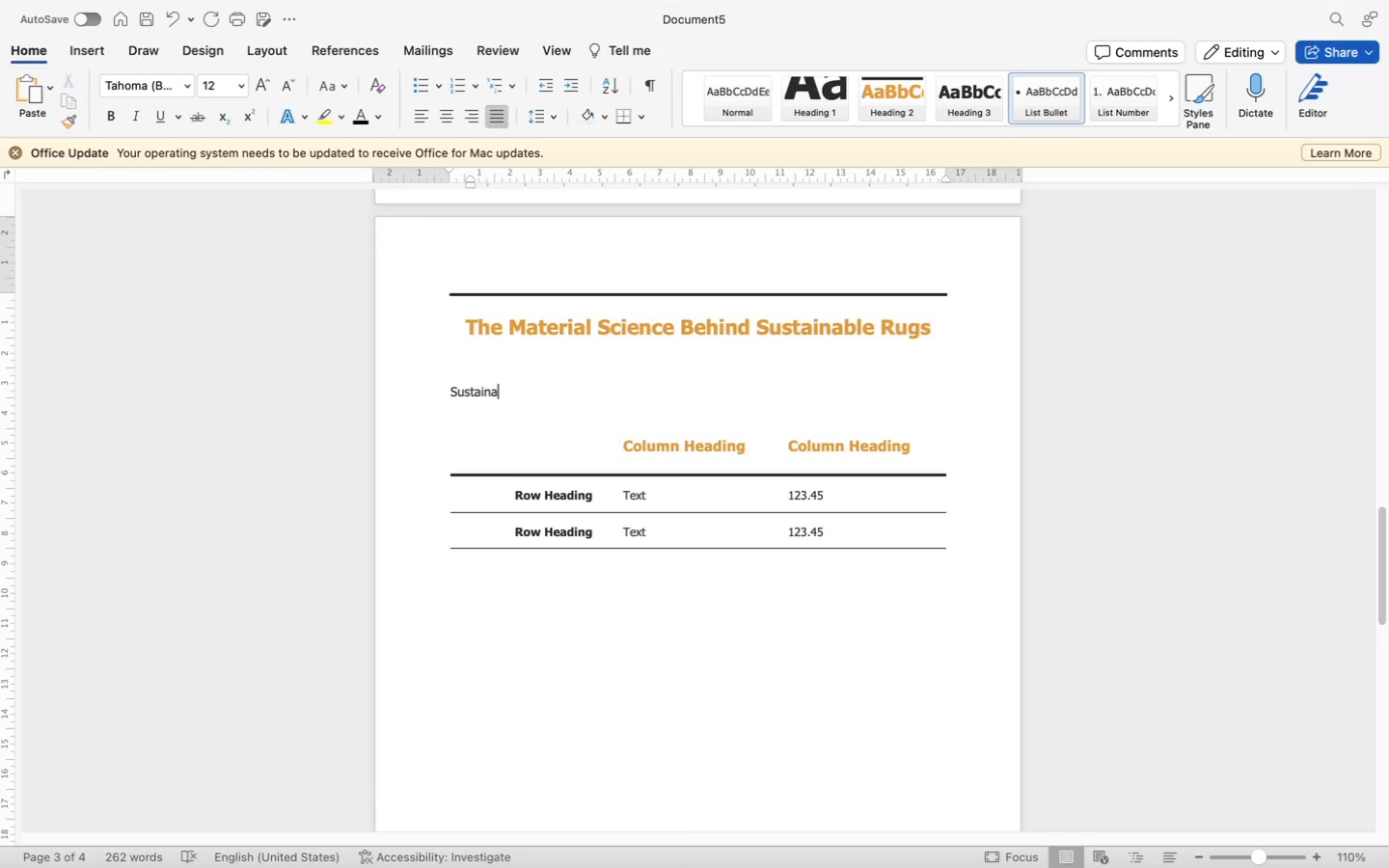 
type(ble rugs, particularly r)
key(Backspace)
type(those crafted from recy)
 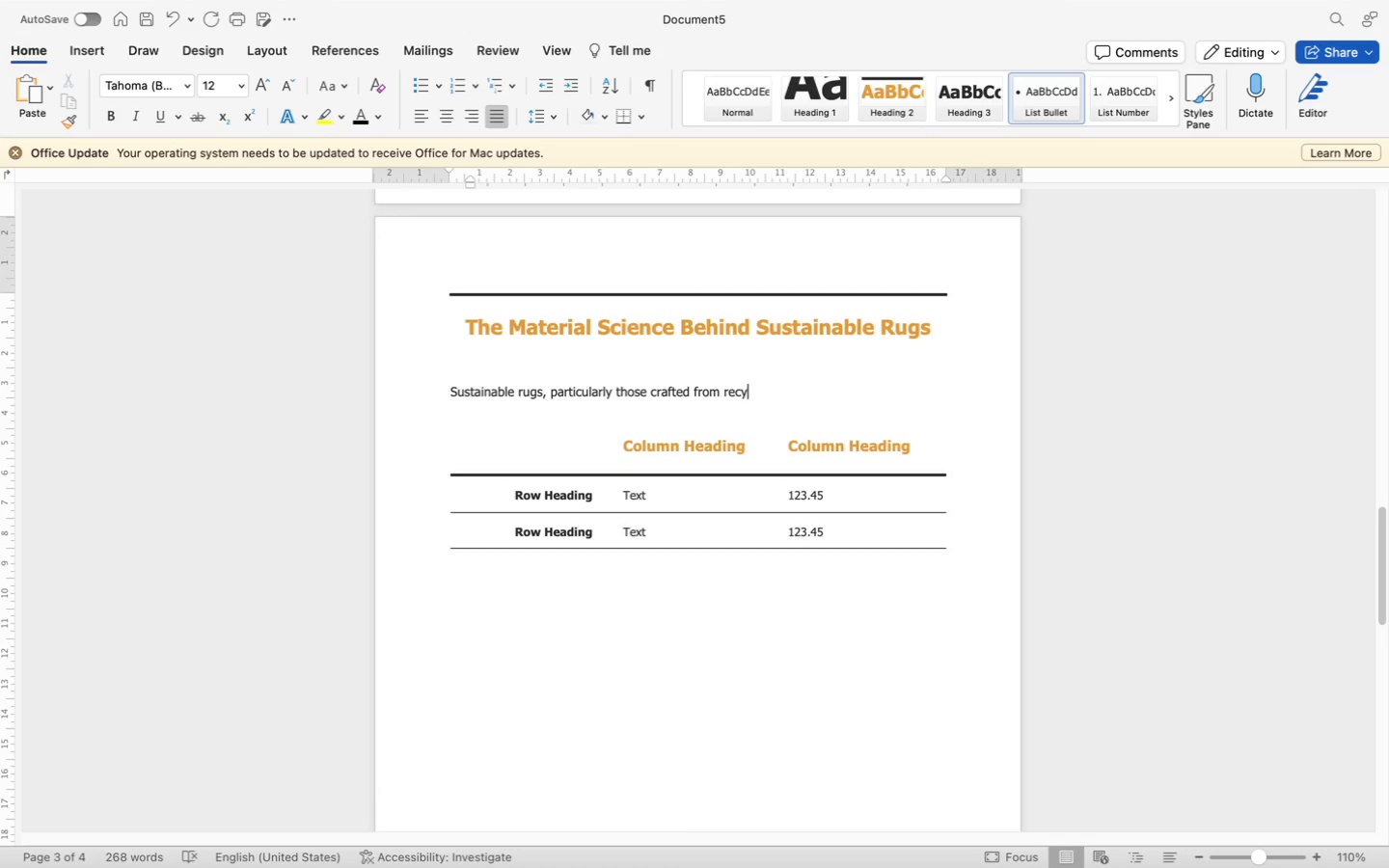 
type(cled oceann)
key(Backspace)
type( plastic fibers, are enginer)
 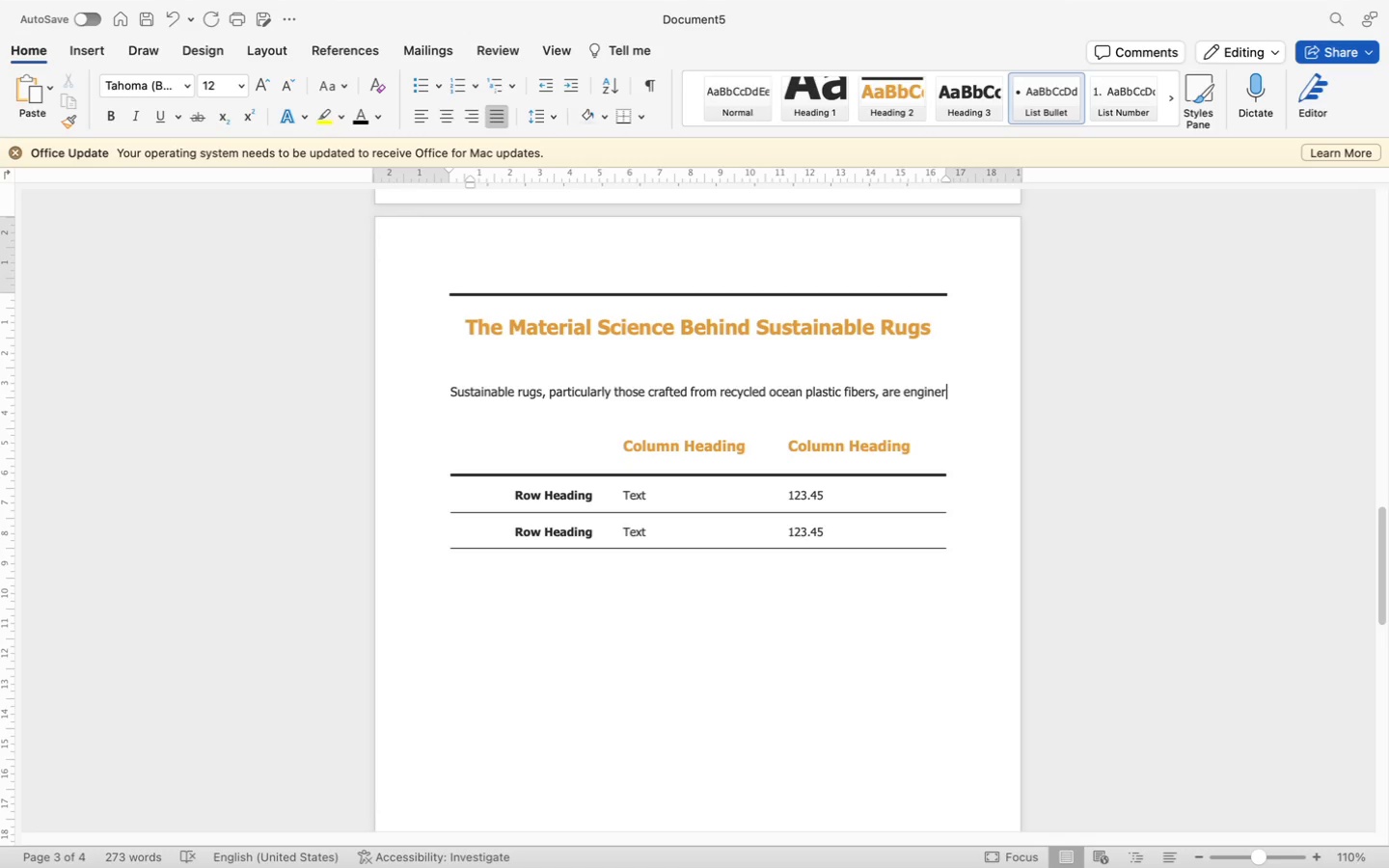 
key(ArrowLeft)
 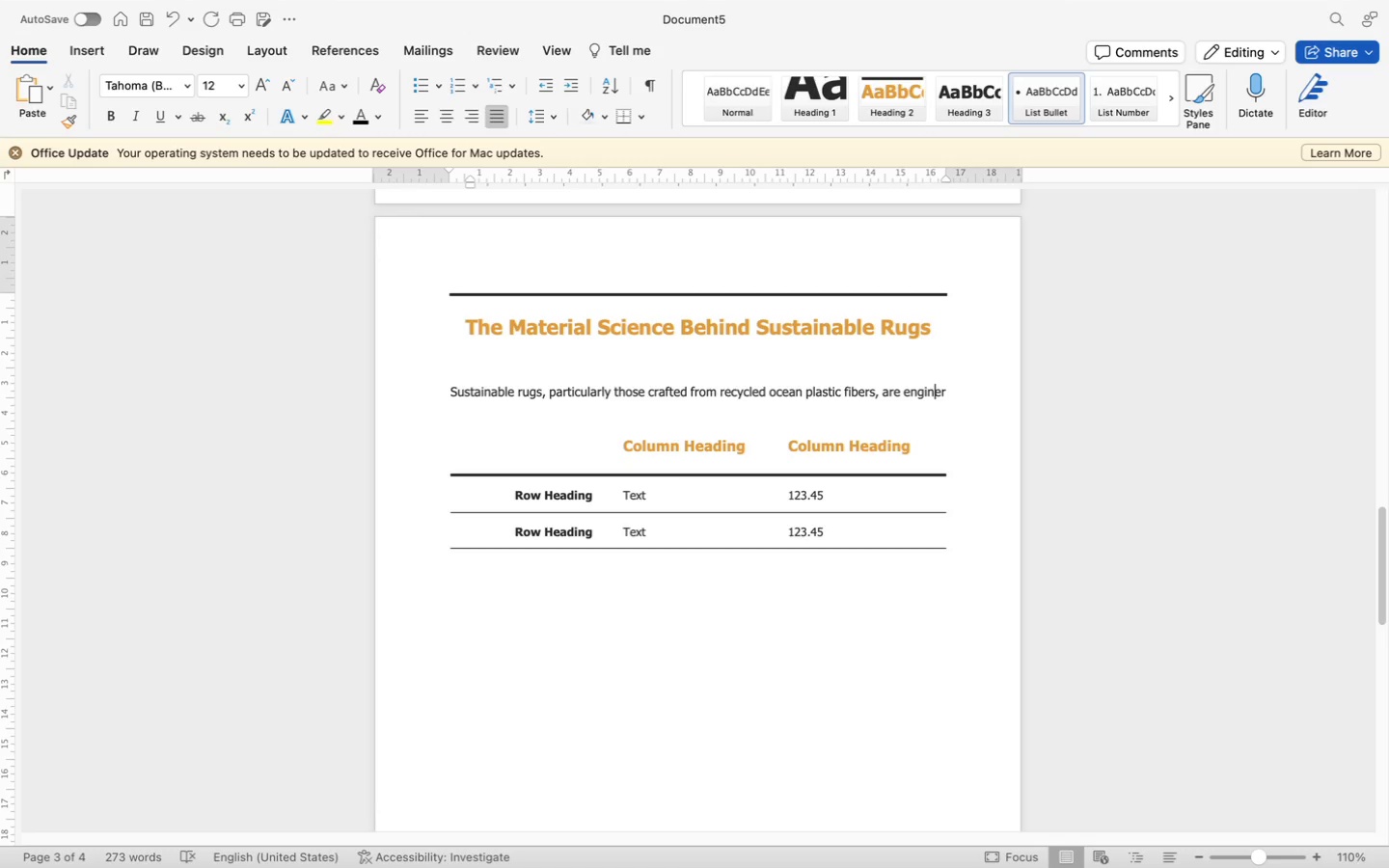 
key(ArrowLeft)
 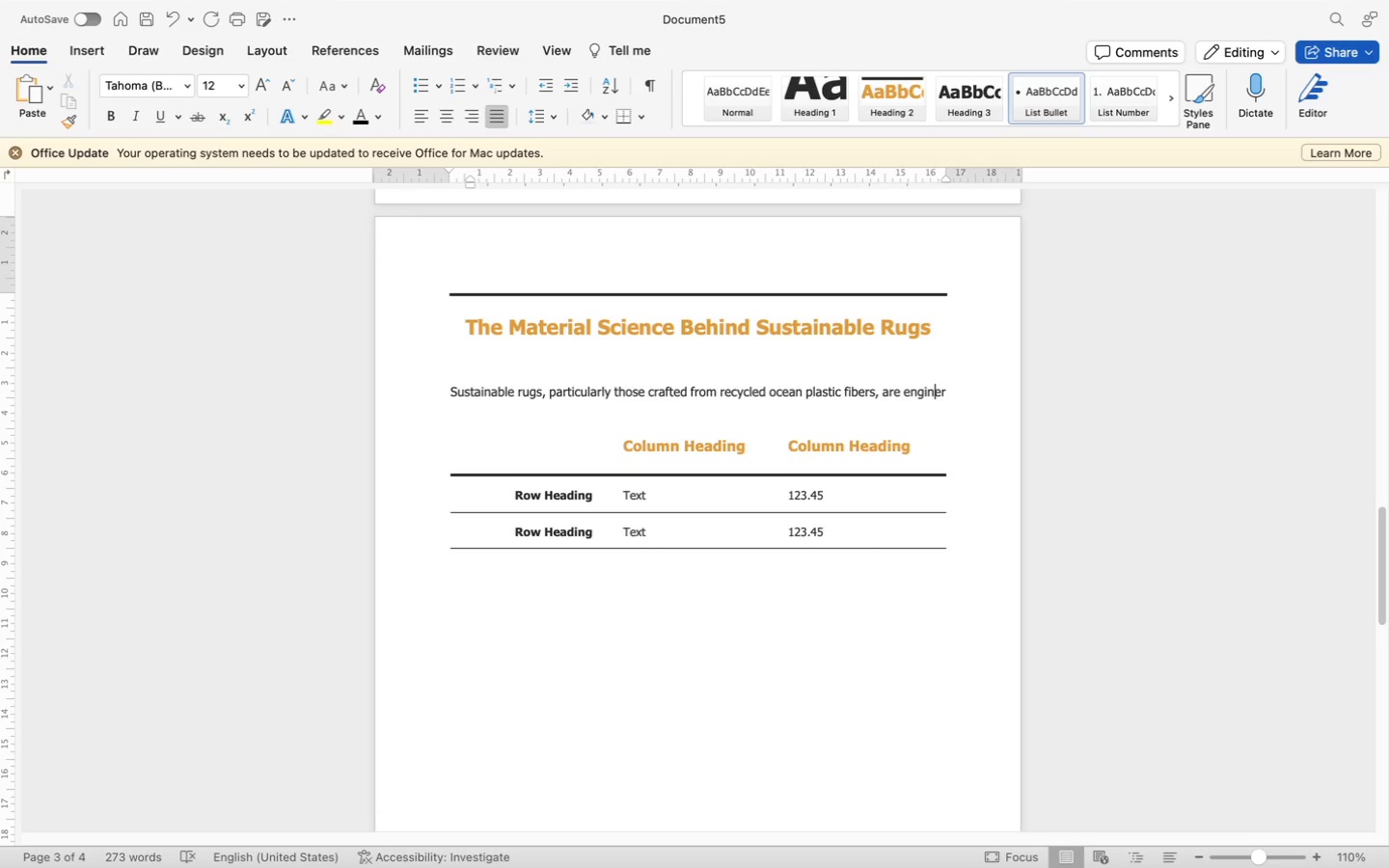 
key(ArrowRight)
 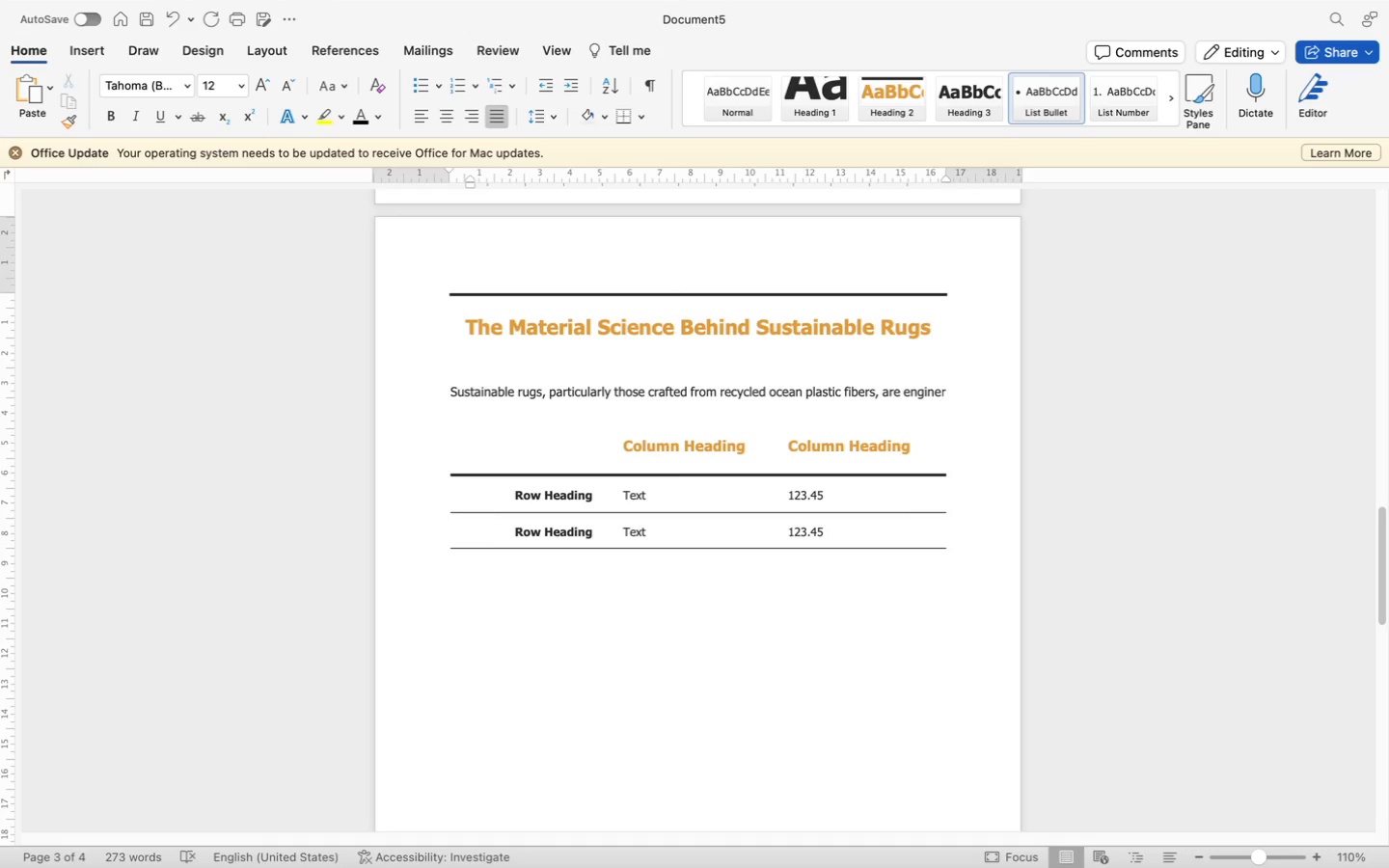 
key(E)
 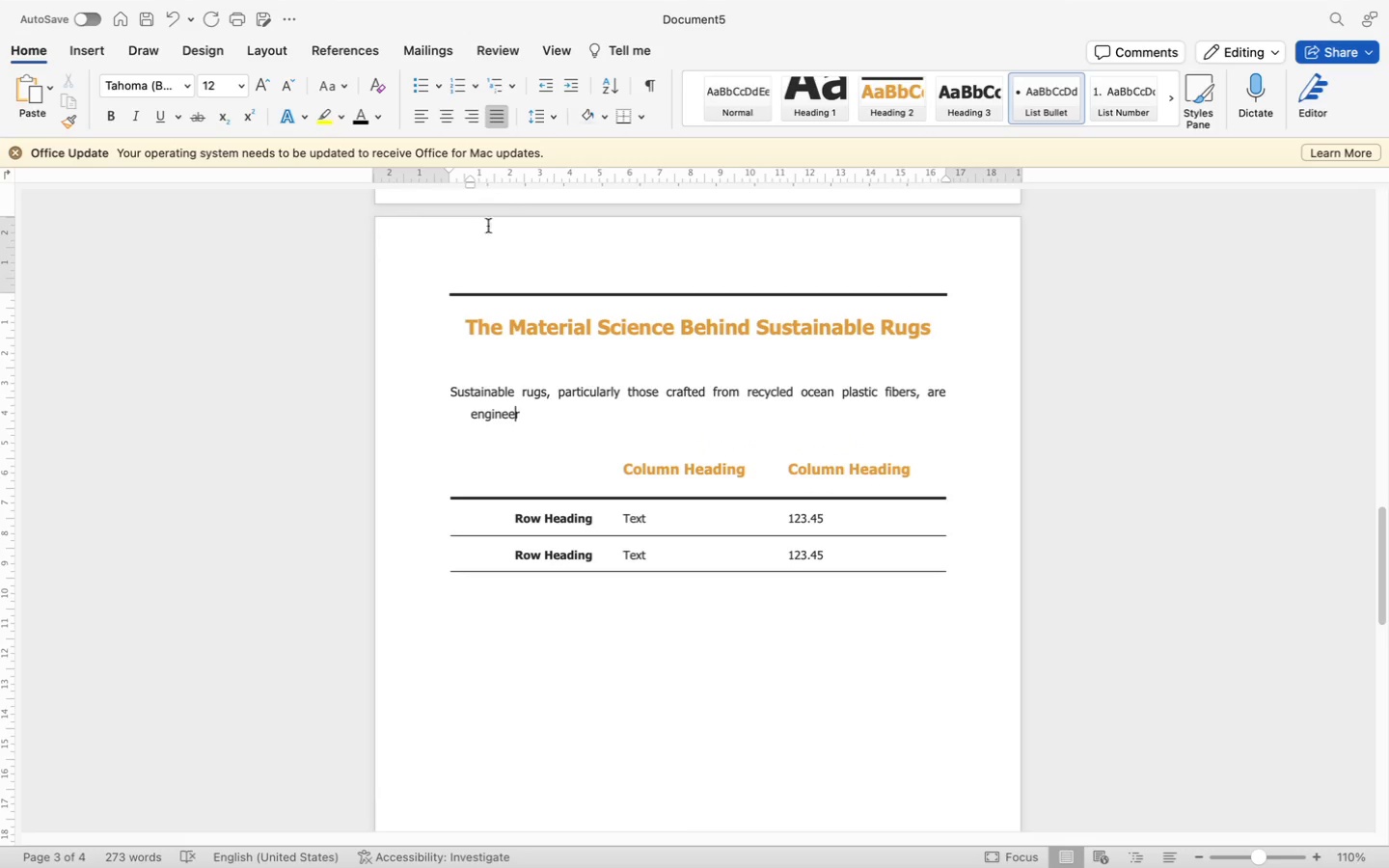 
wait(5.58)
 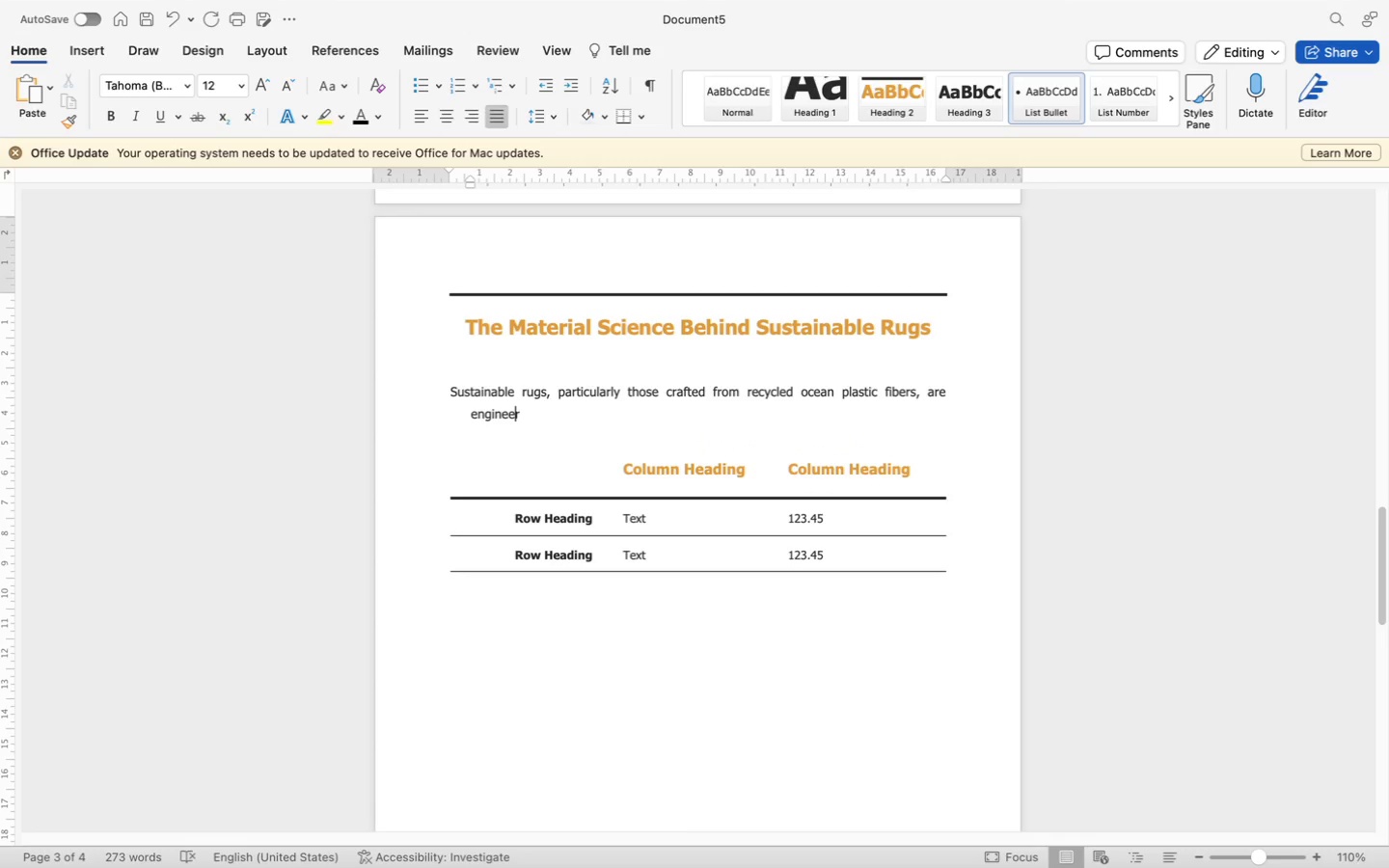 
left_click_drag(start_coordinate=[471, 176], to_coordinate=[448, 187])
 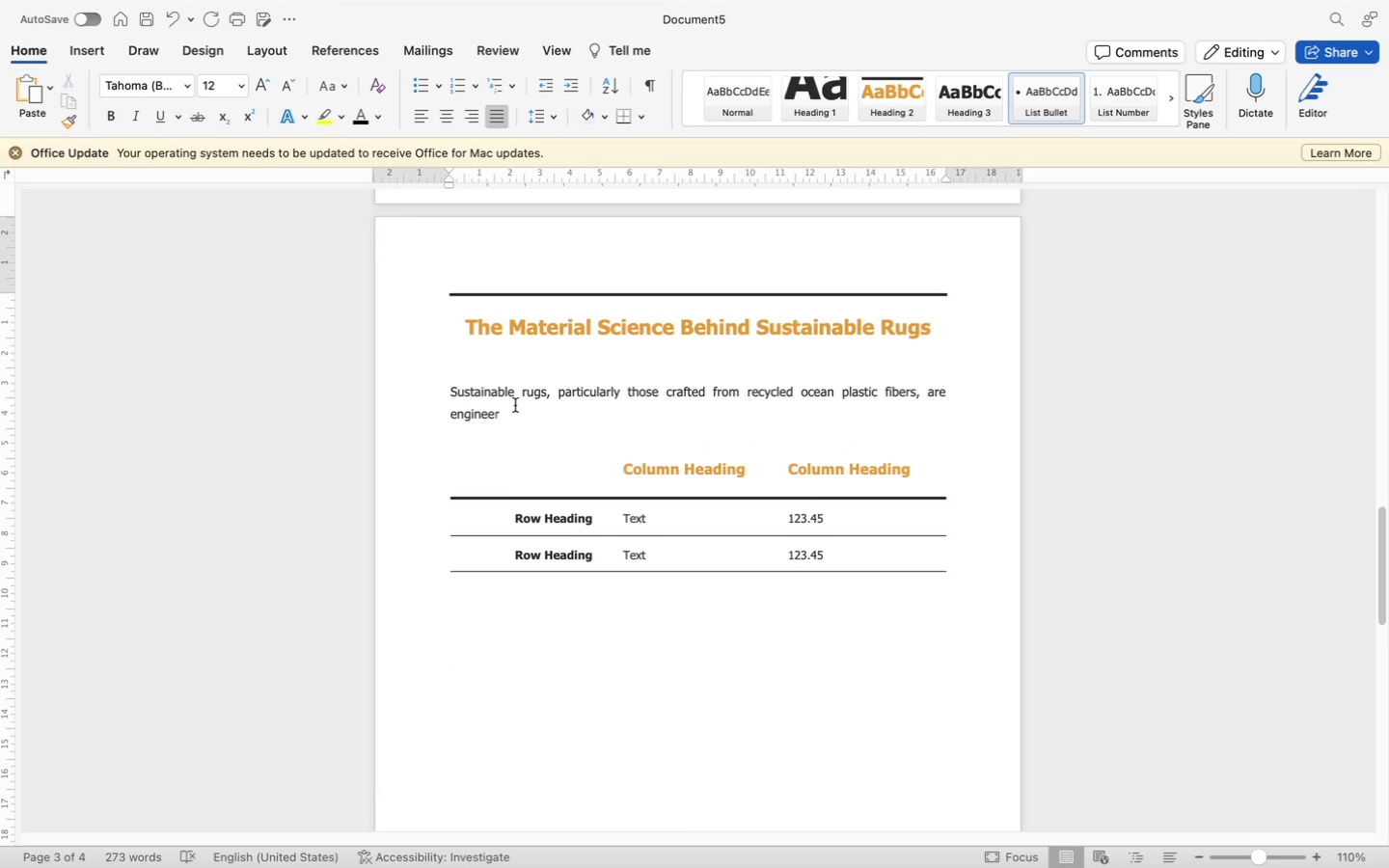 
left_click([519, 411])
 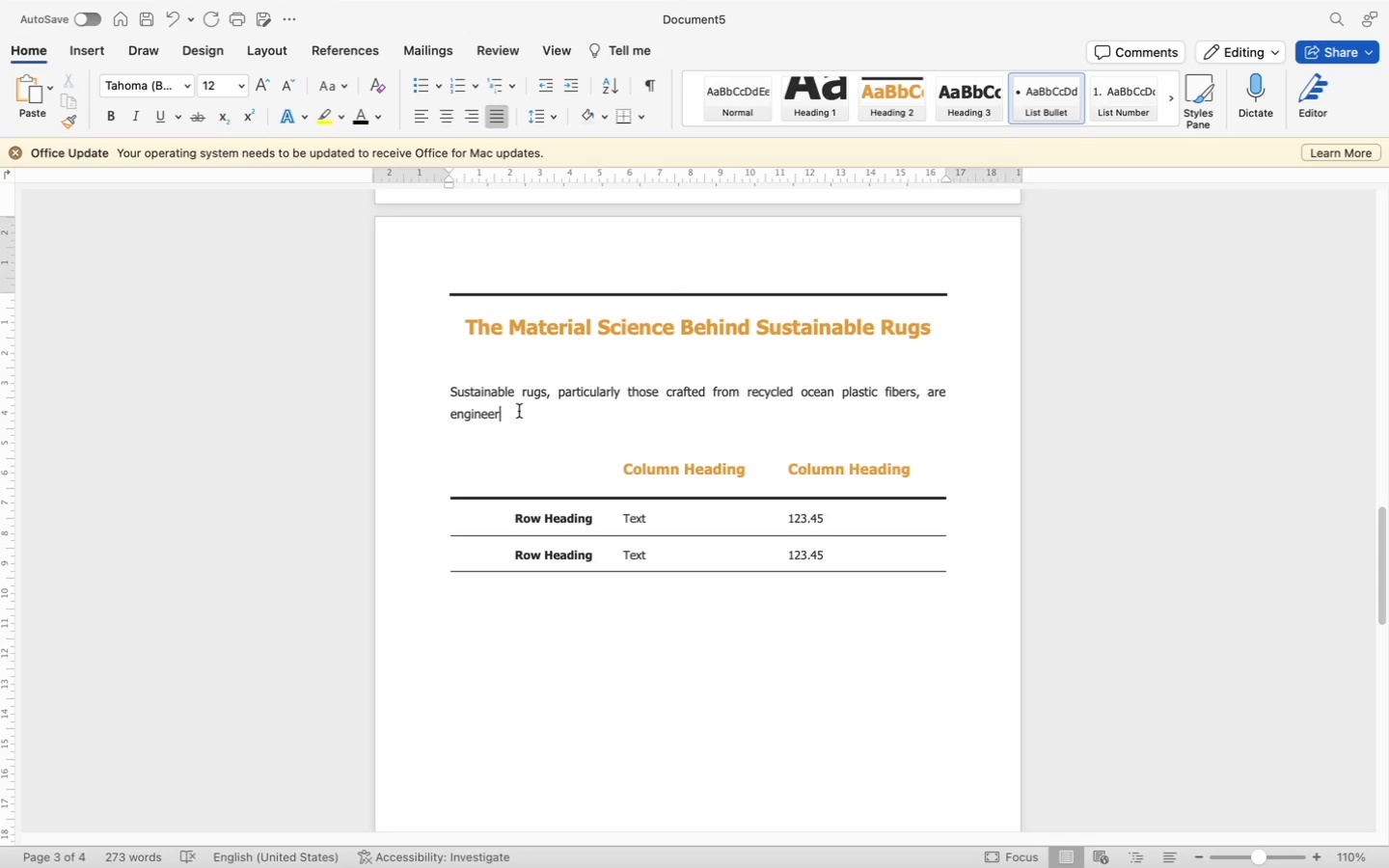 
type(ed)
 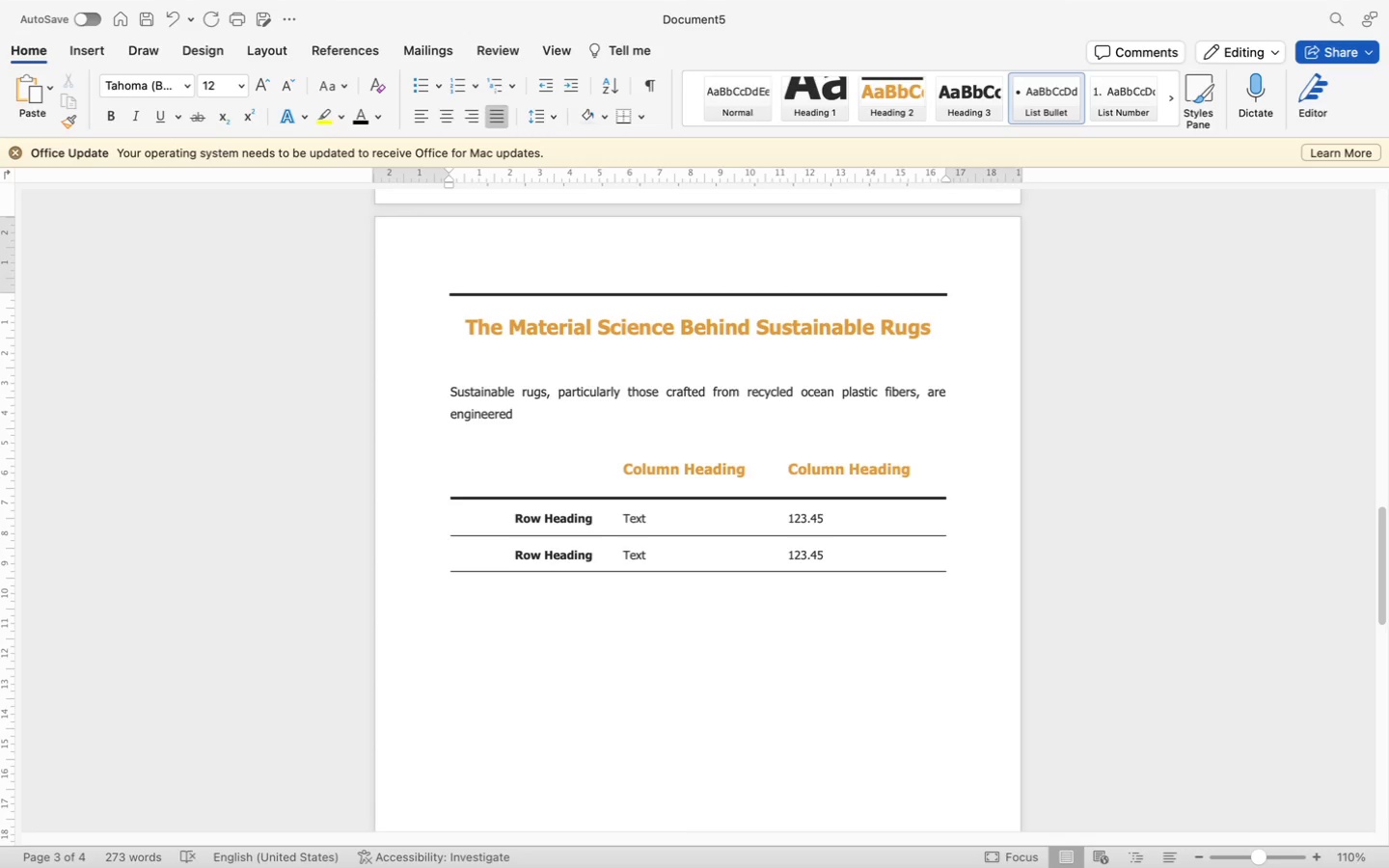 
wait(18.54)
 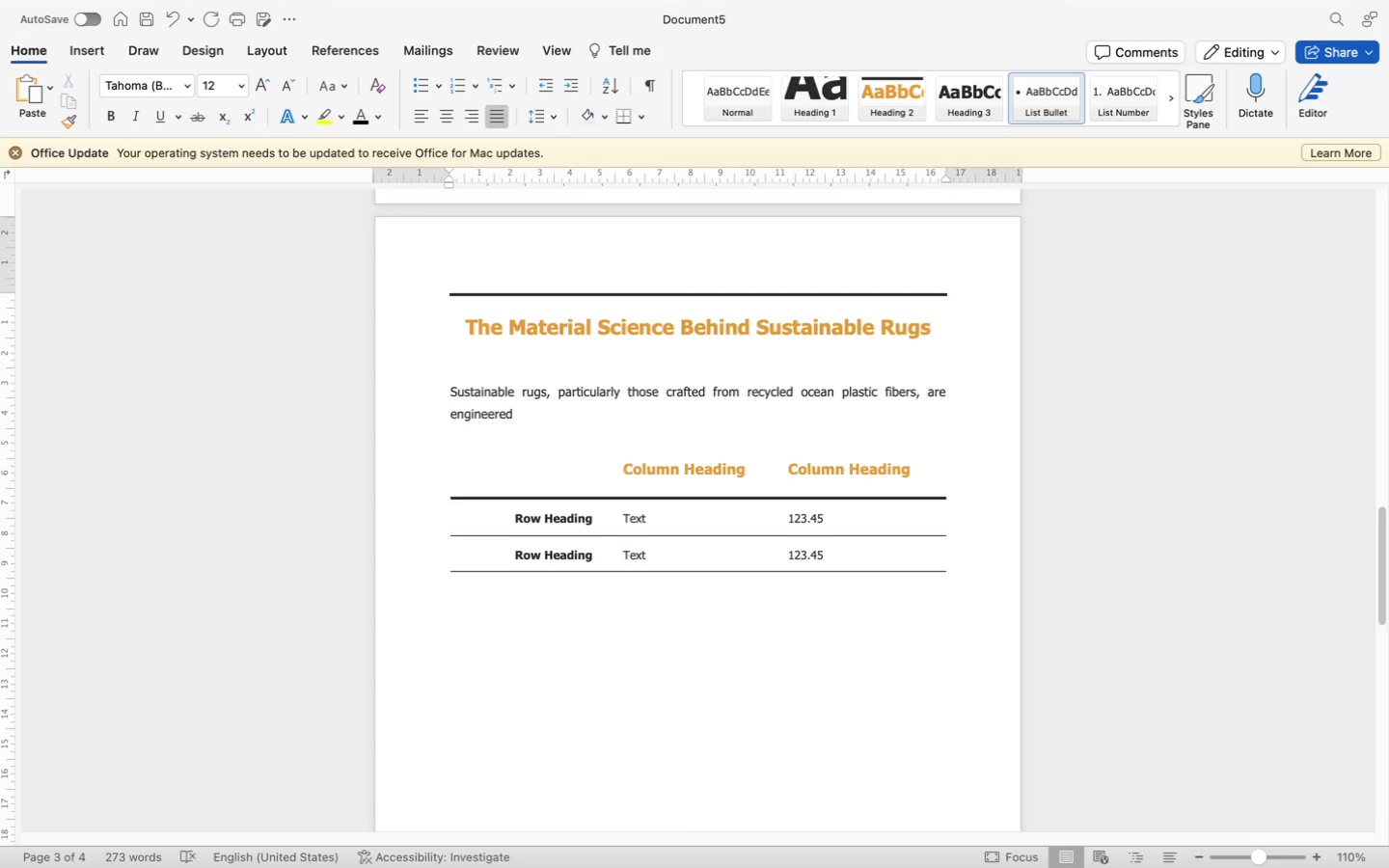 
type( differently from conver)
 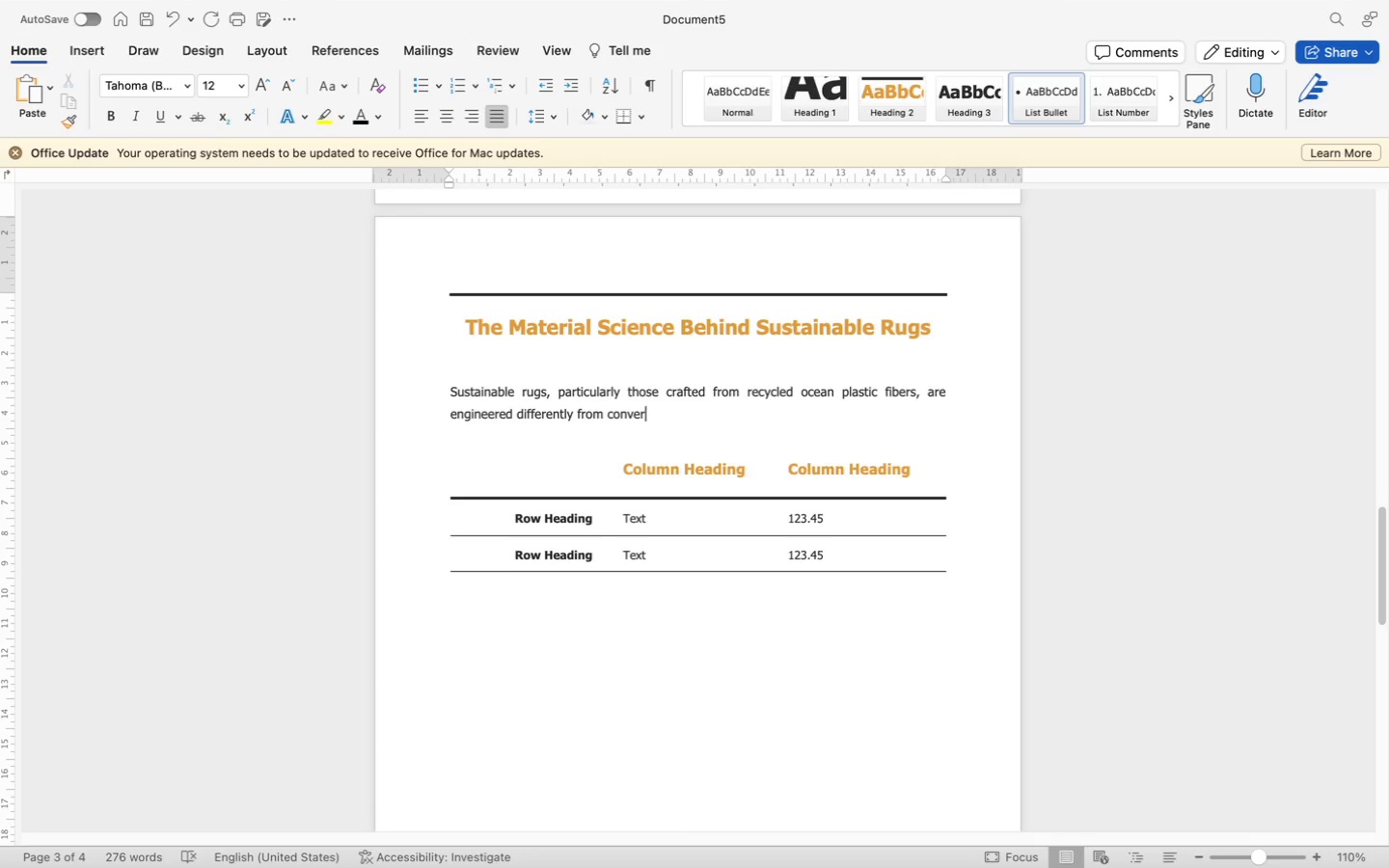 
key(Backspace)
 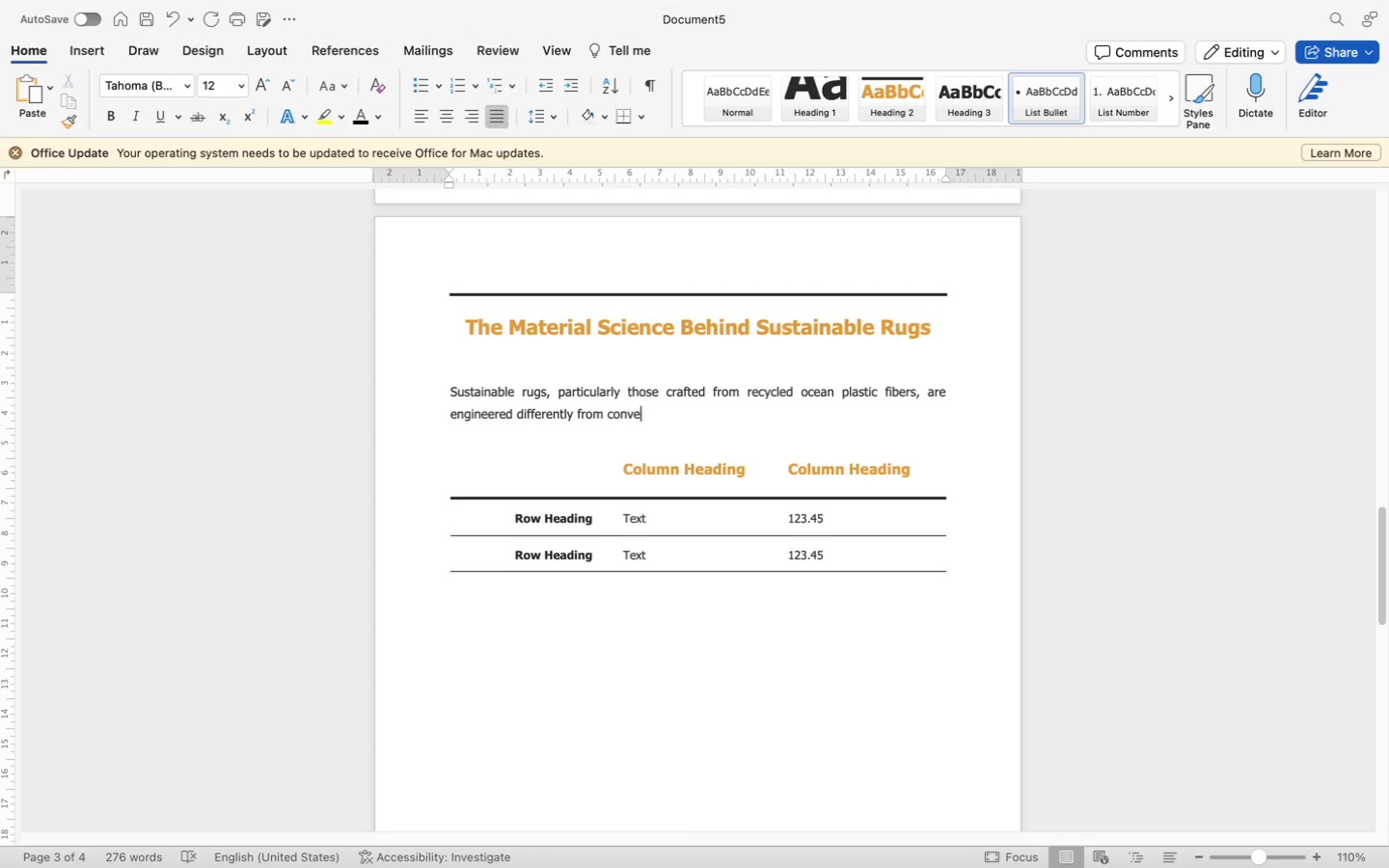 
type(ntional textiles.)
 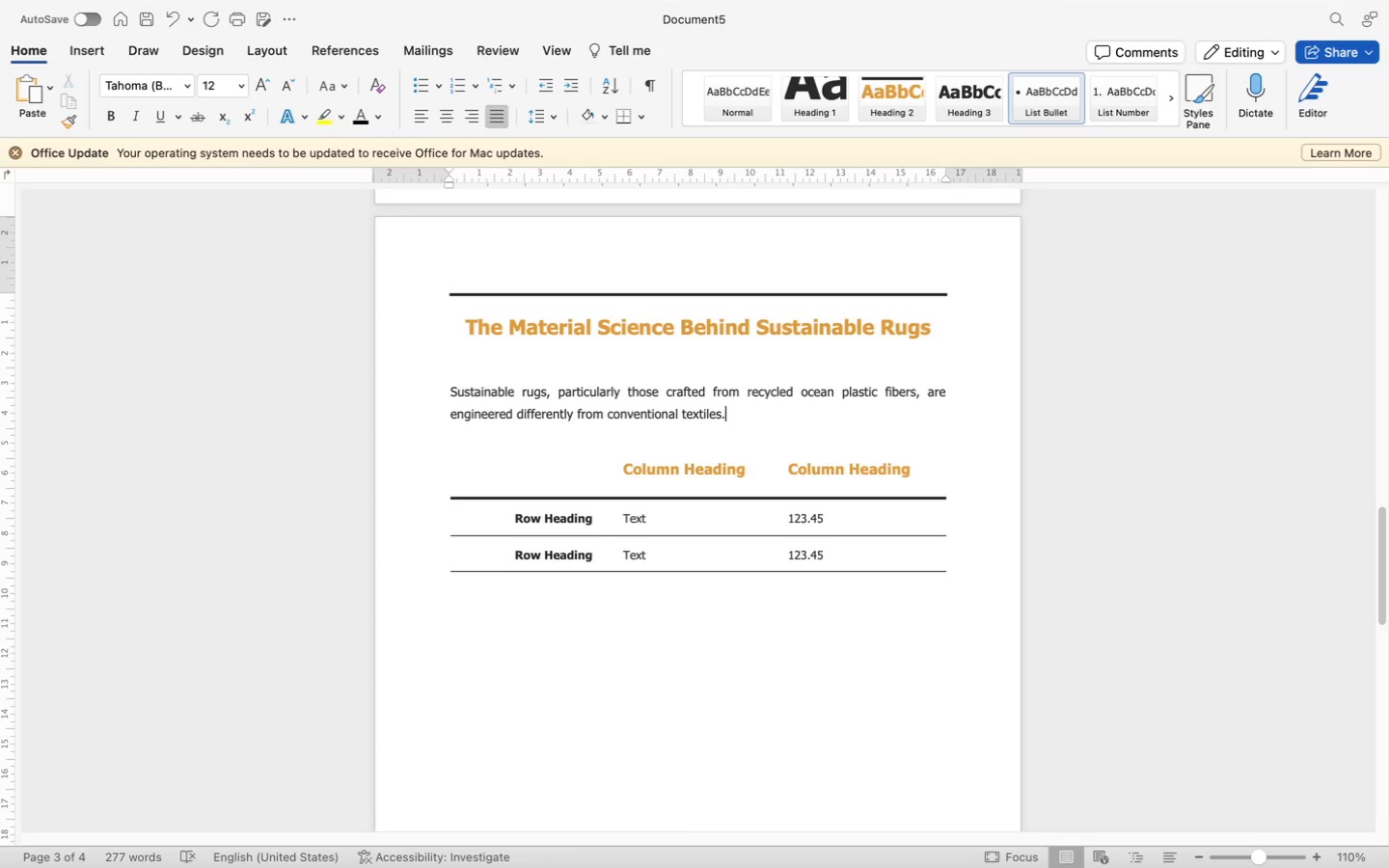 
wait(6.79)
 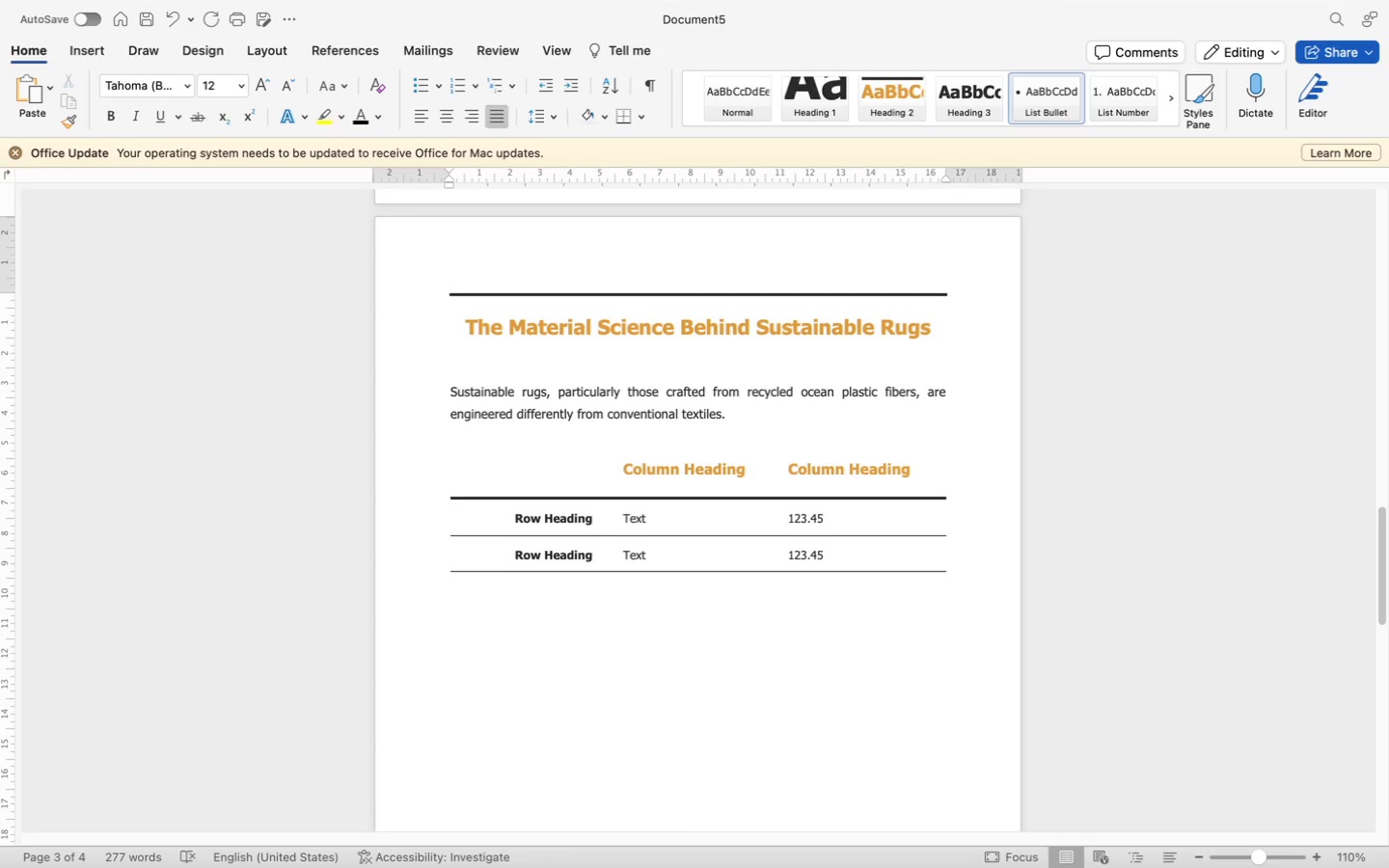 
key(Enter)
 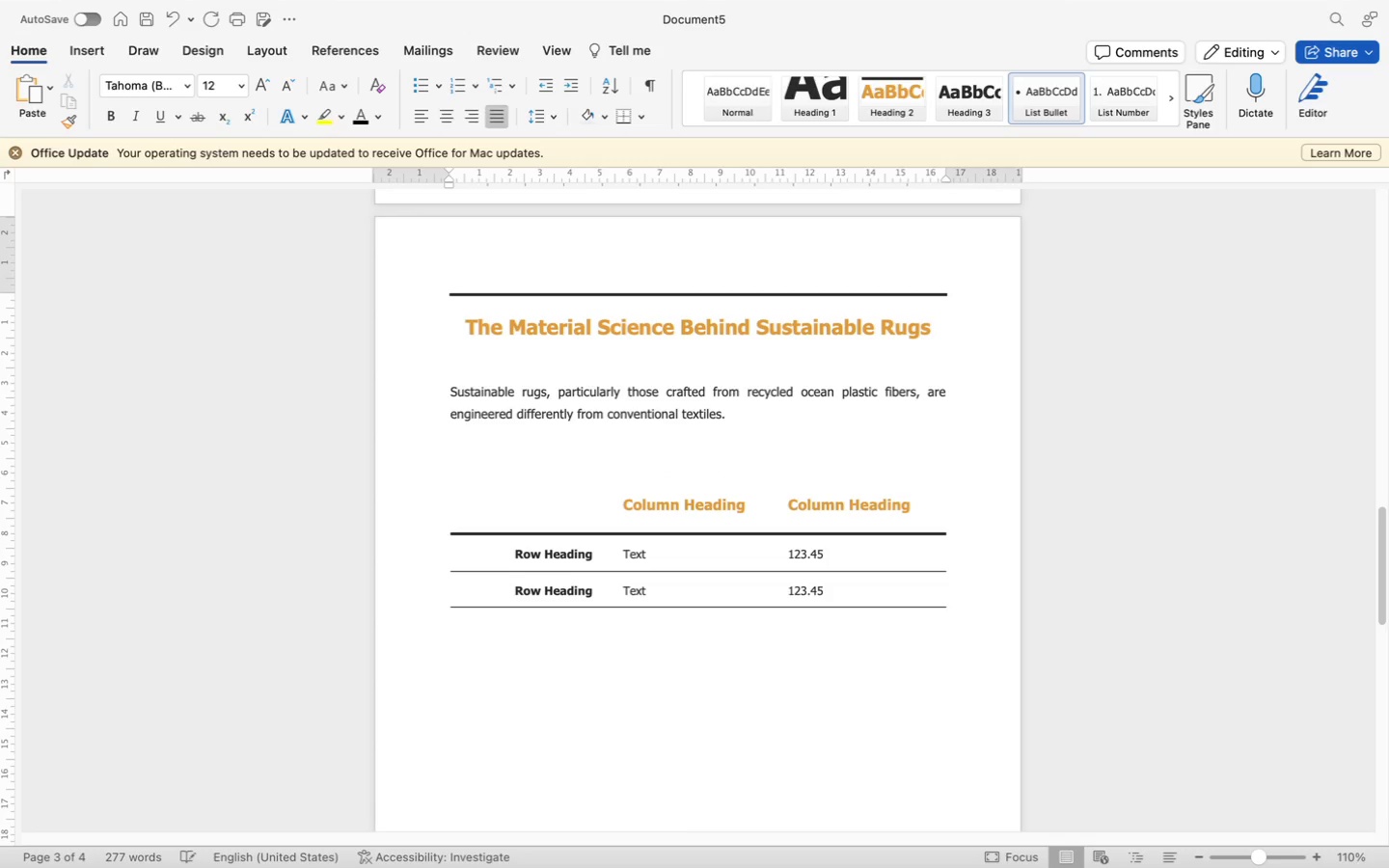 
type(These)
 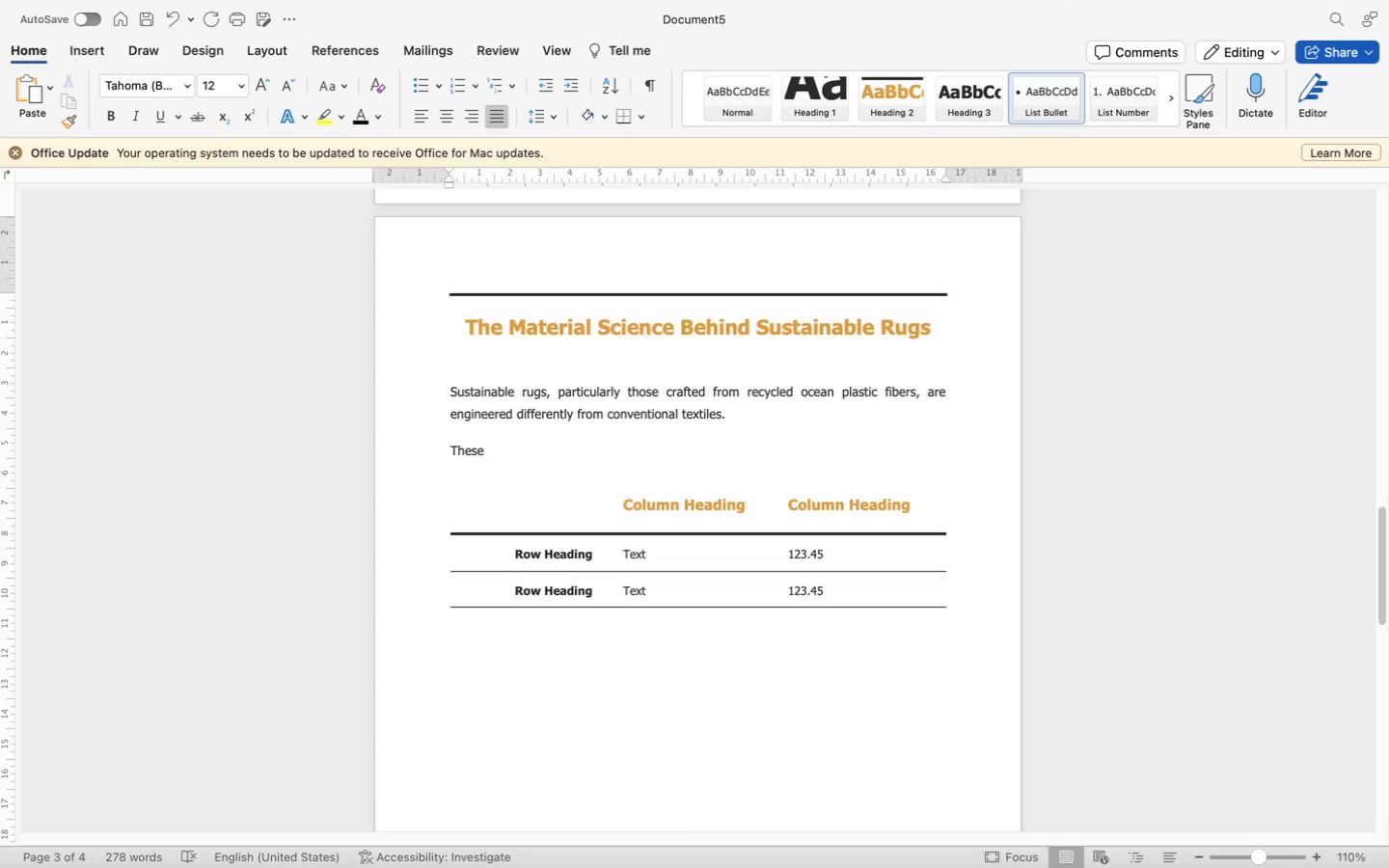 
wait(5.07)
 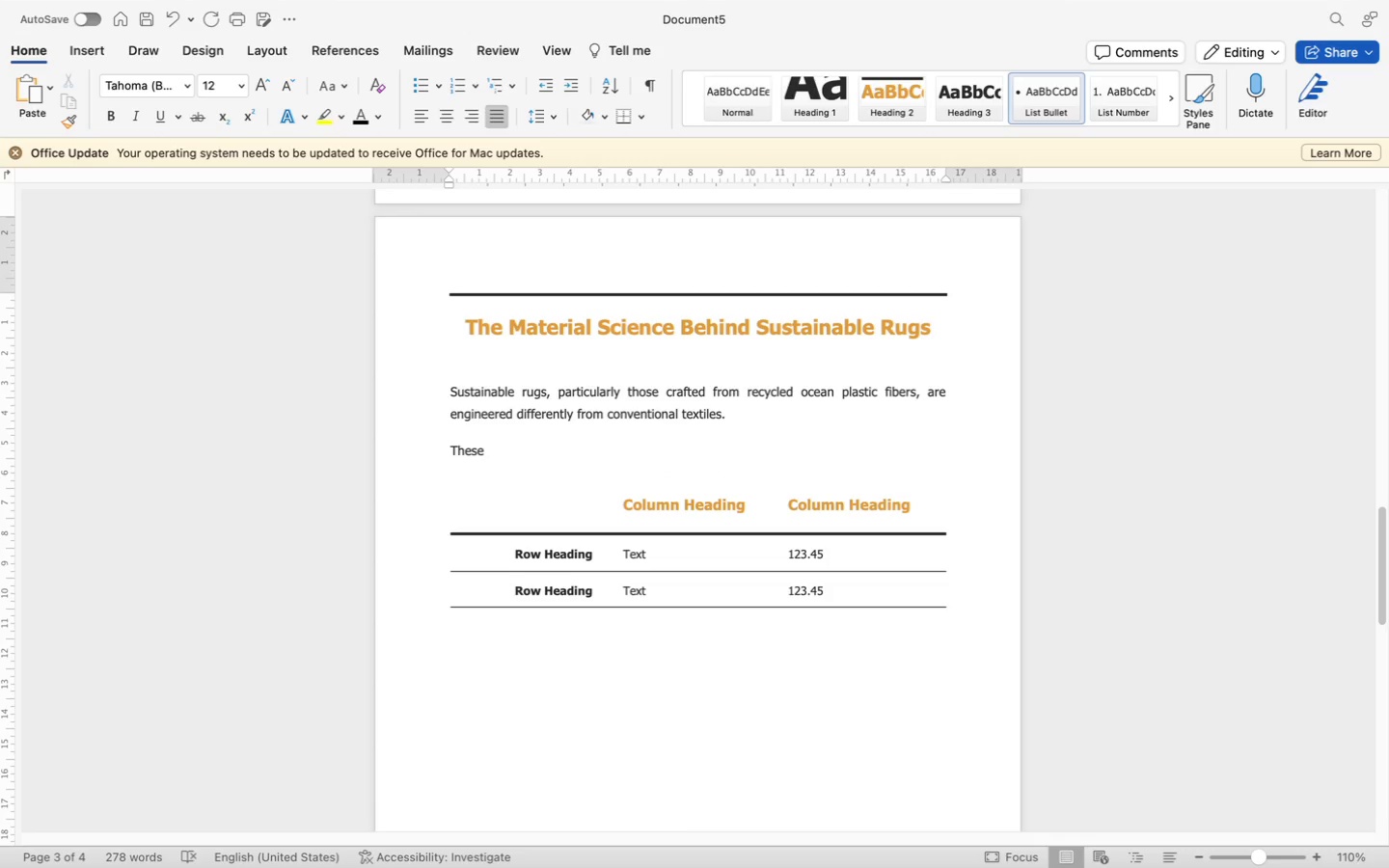 
type( fibers are recovered, processed, and restructured)
 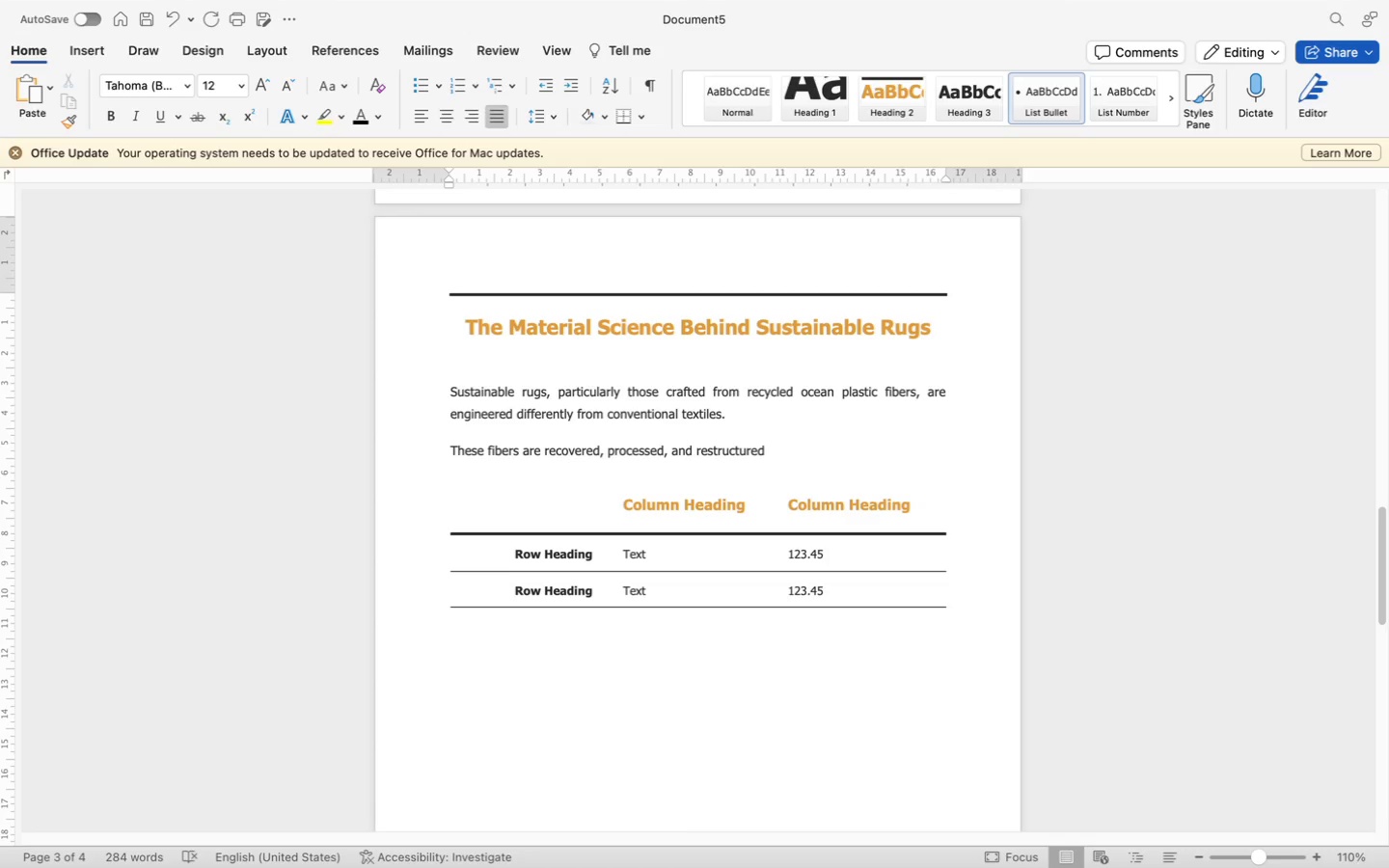 
wait(5.7)
 